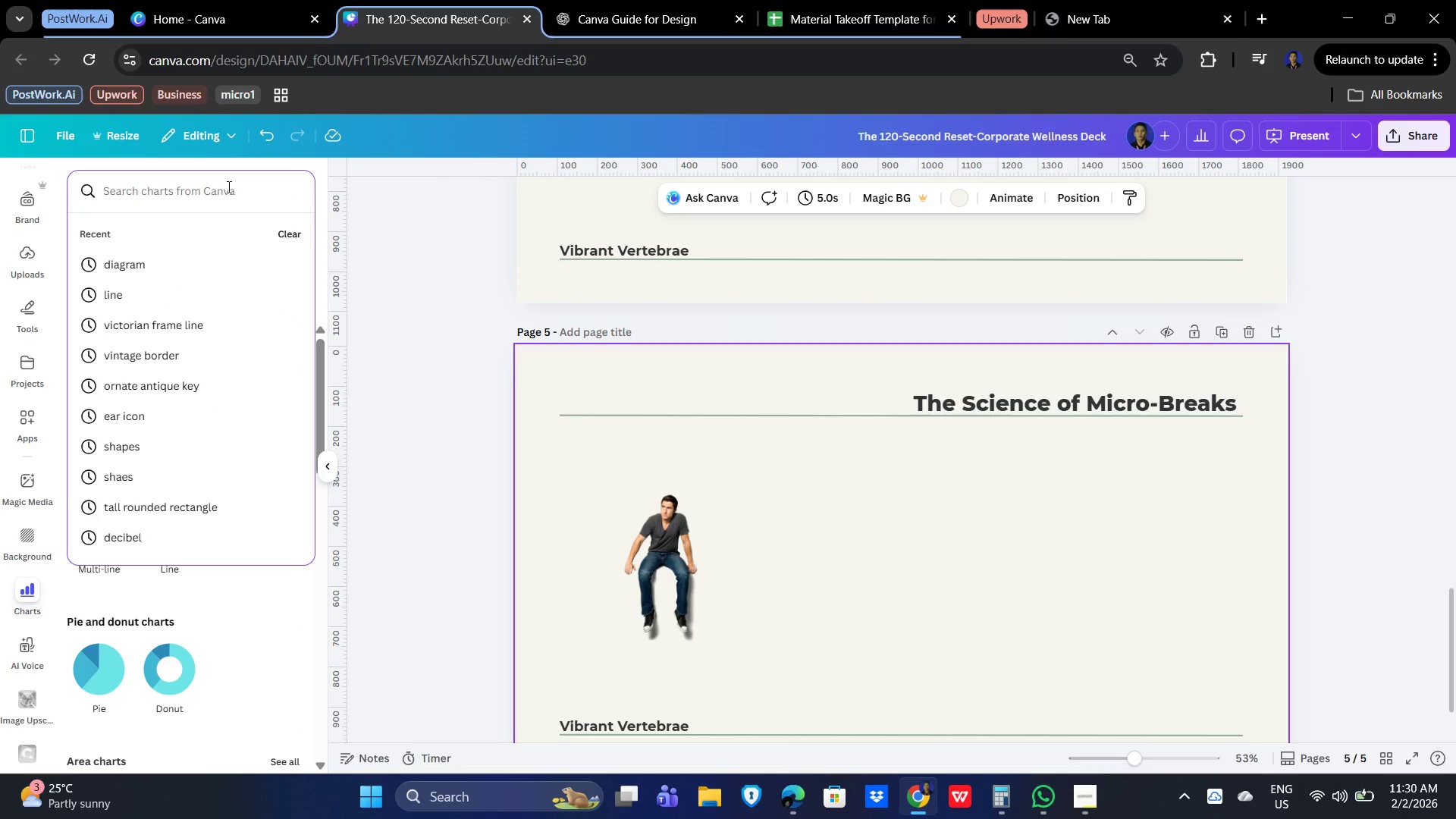 
type(flow chart)
 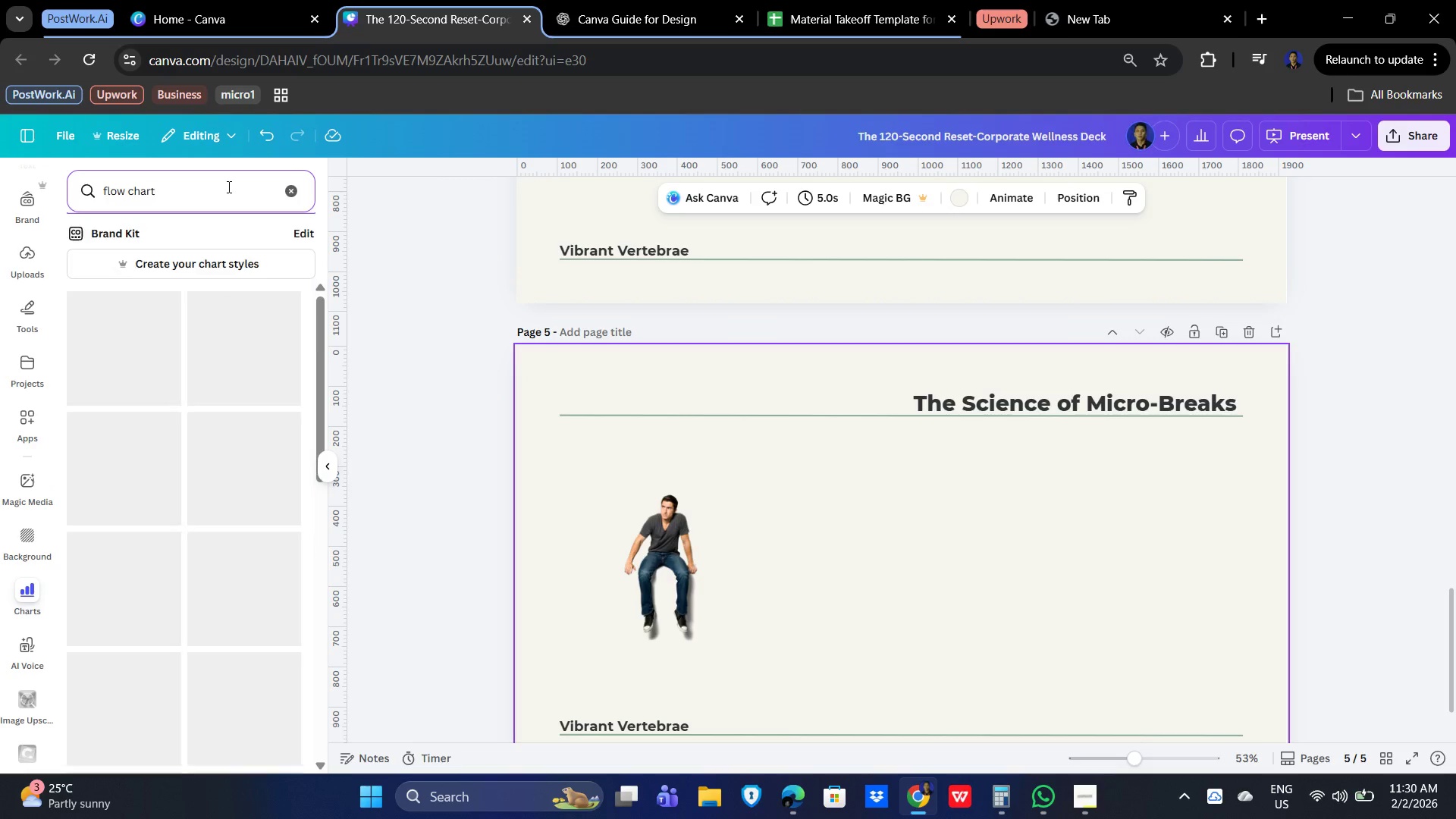 
key(Enter)
 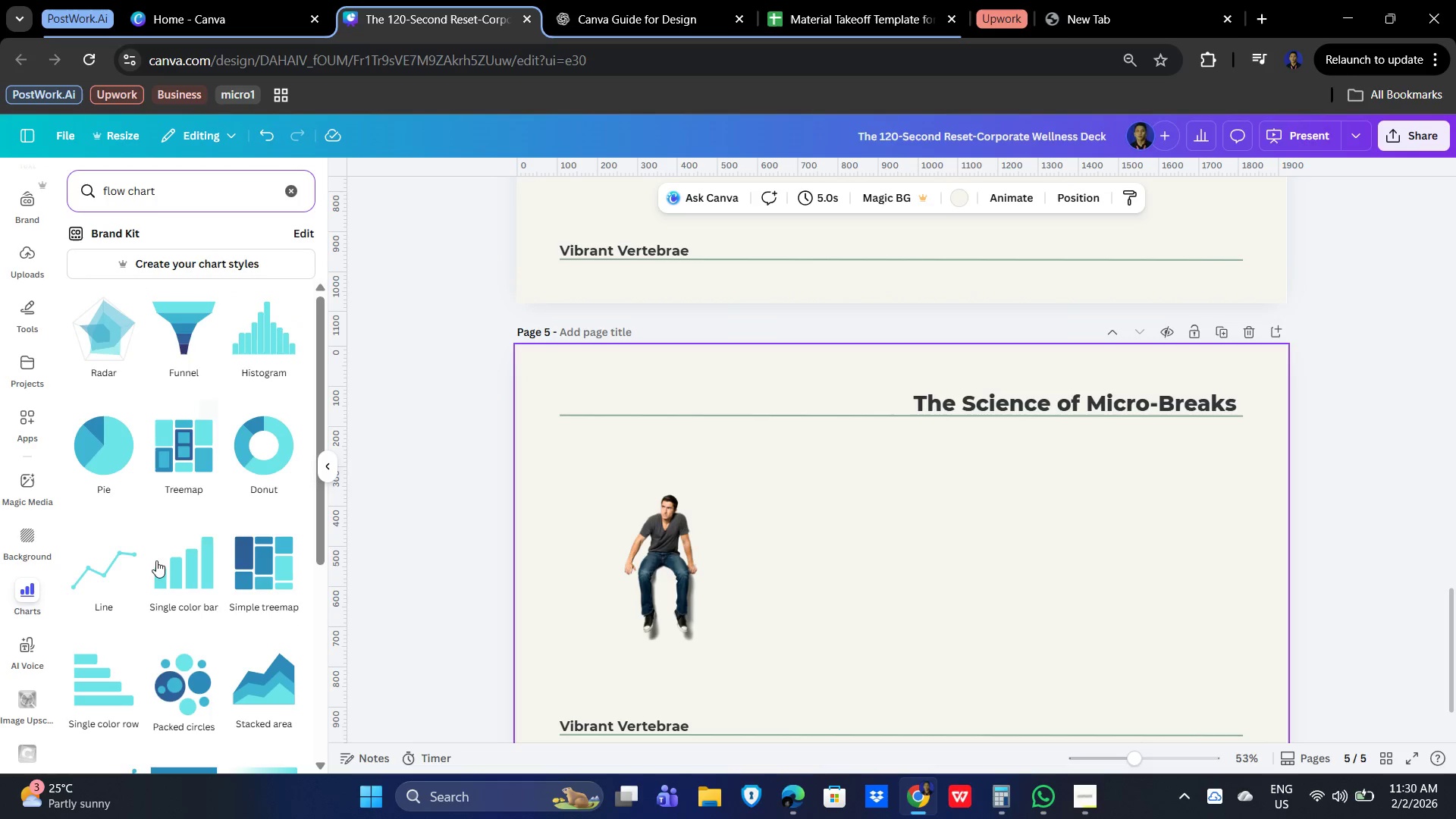 
scroll: coordinate [139, 475], scroll_direction: down, amount: 5.0
 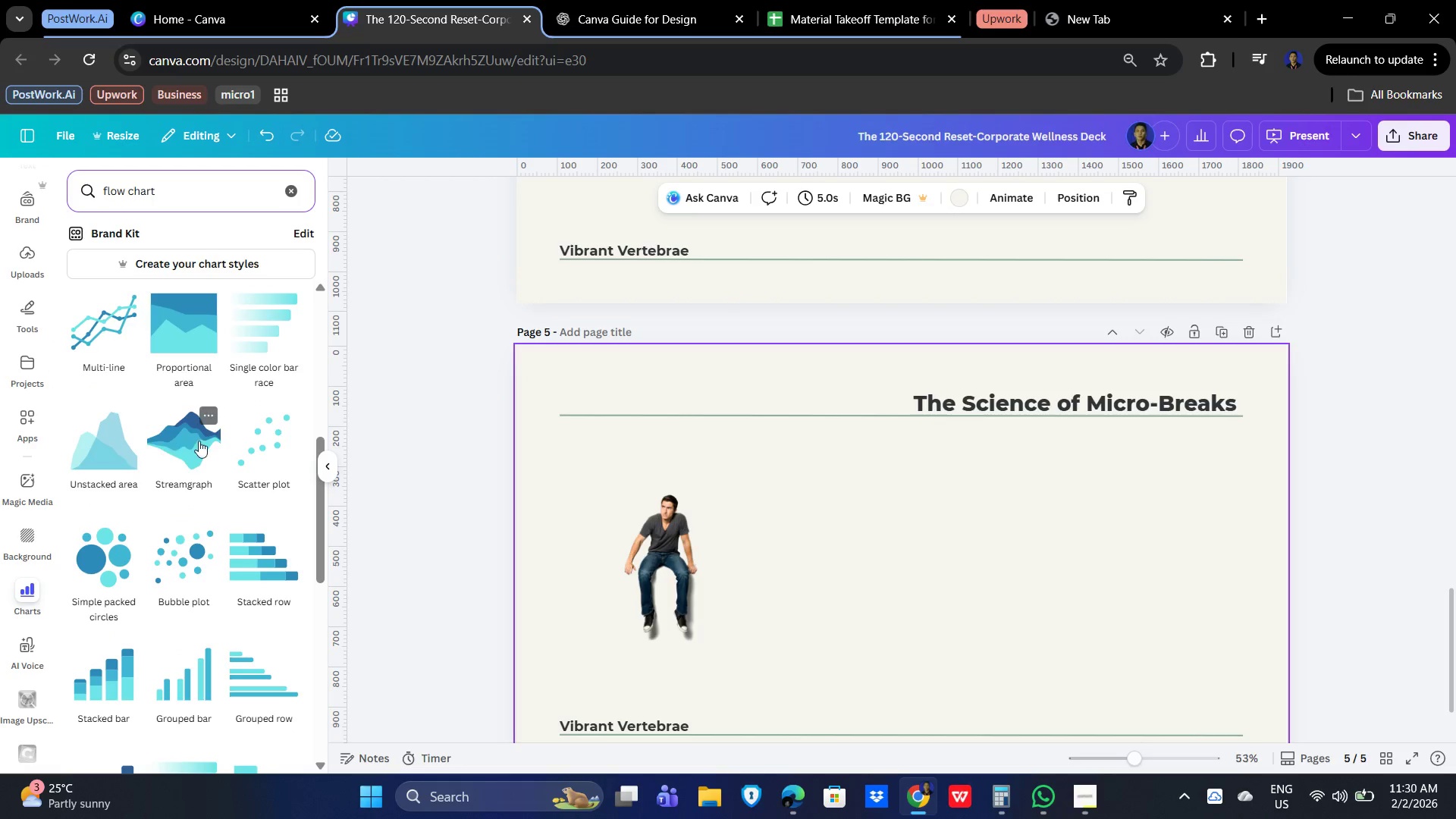 
scroll: coordinate [132, 455], scroll_direction: up, amount: 11.0
 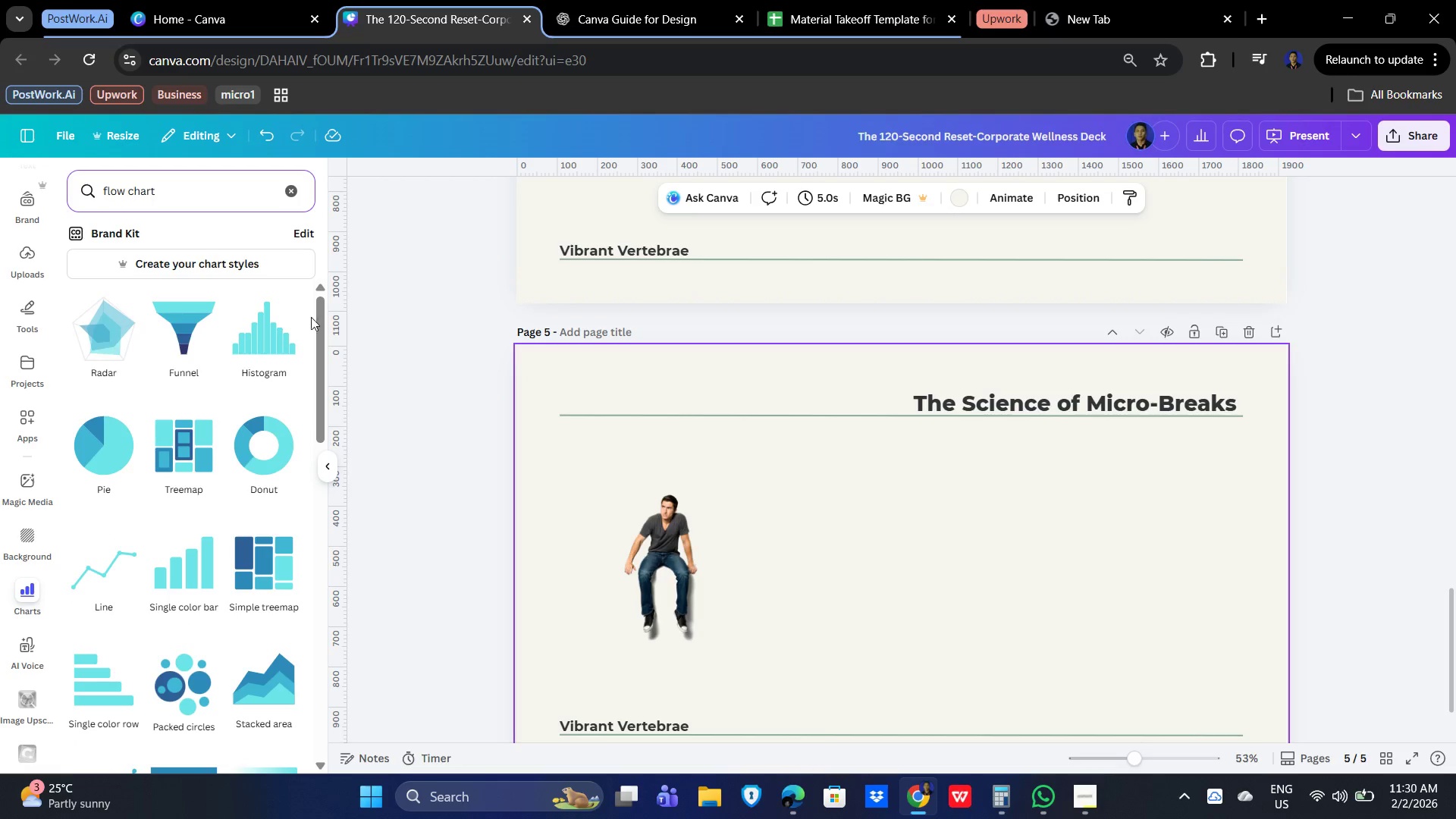 
left_click([282, 192])
 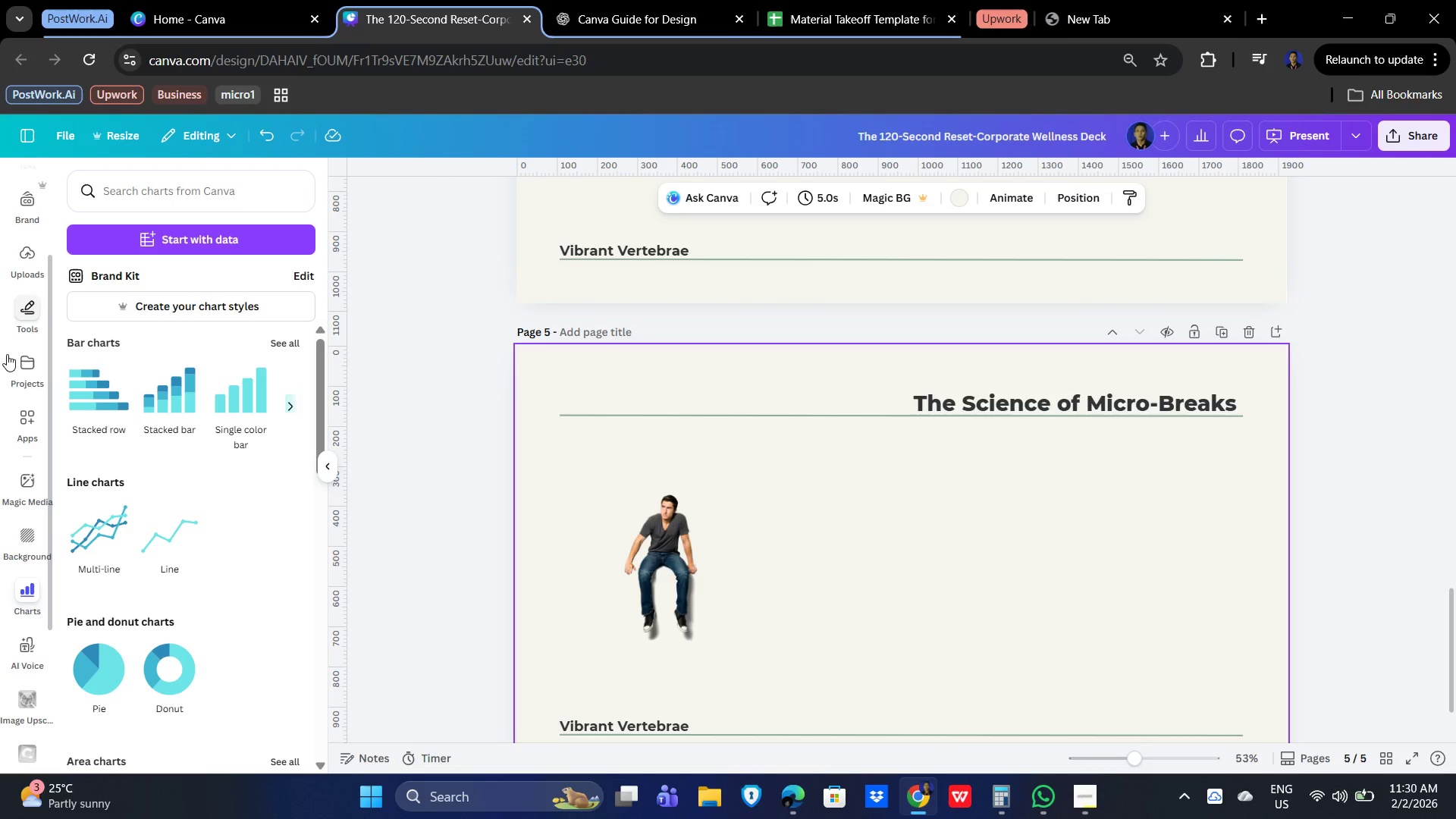 
wait(5.2)
 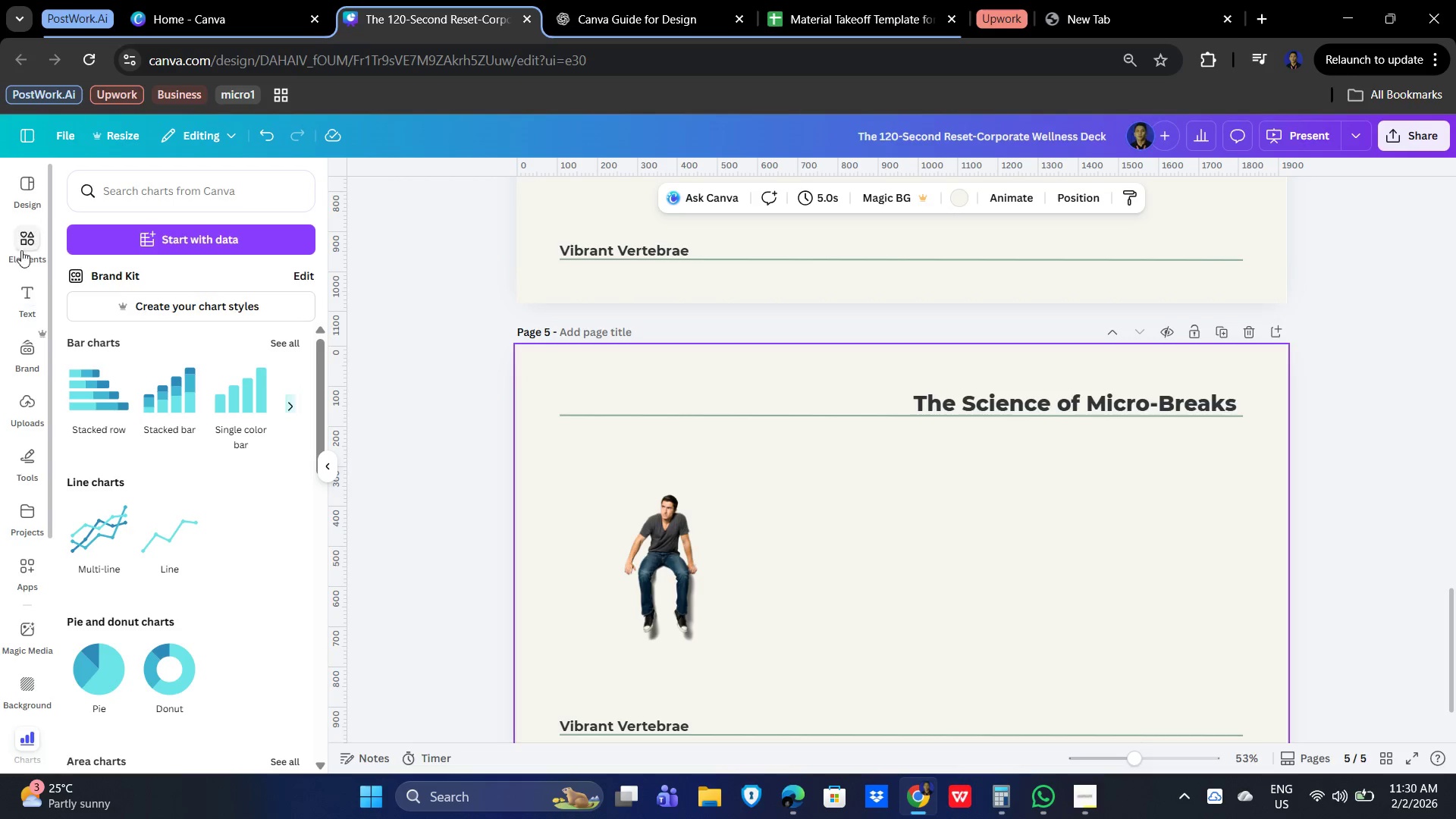 
left_click([24, 235])
 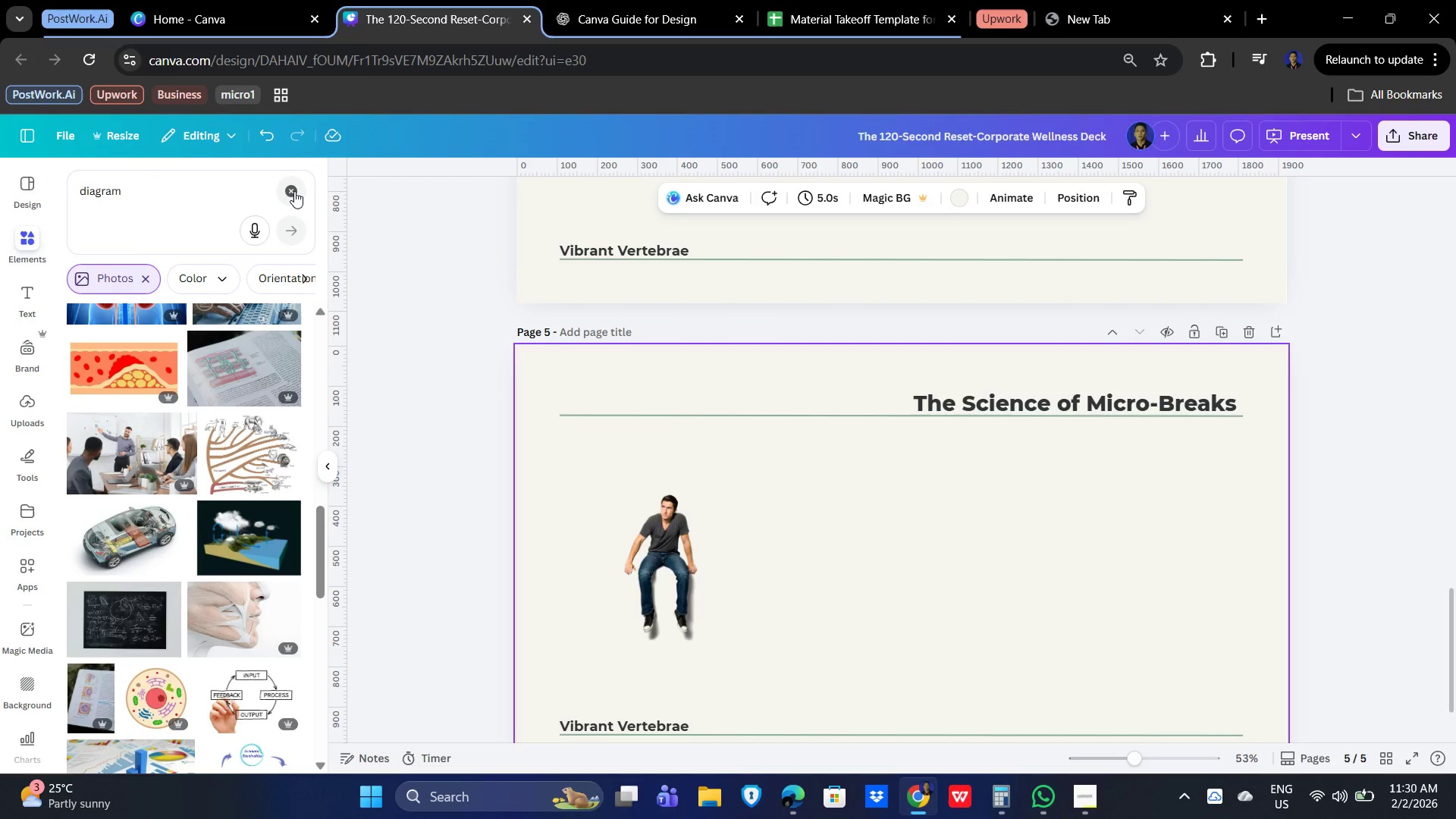 
scroll: coordinate [25, 359], scroll_direction: up, amount: 6.0
 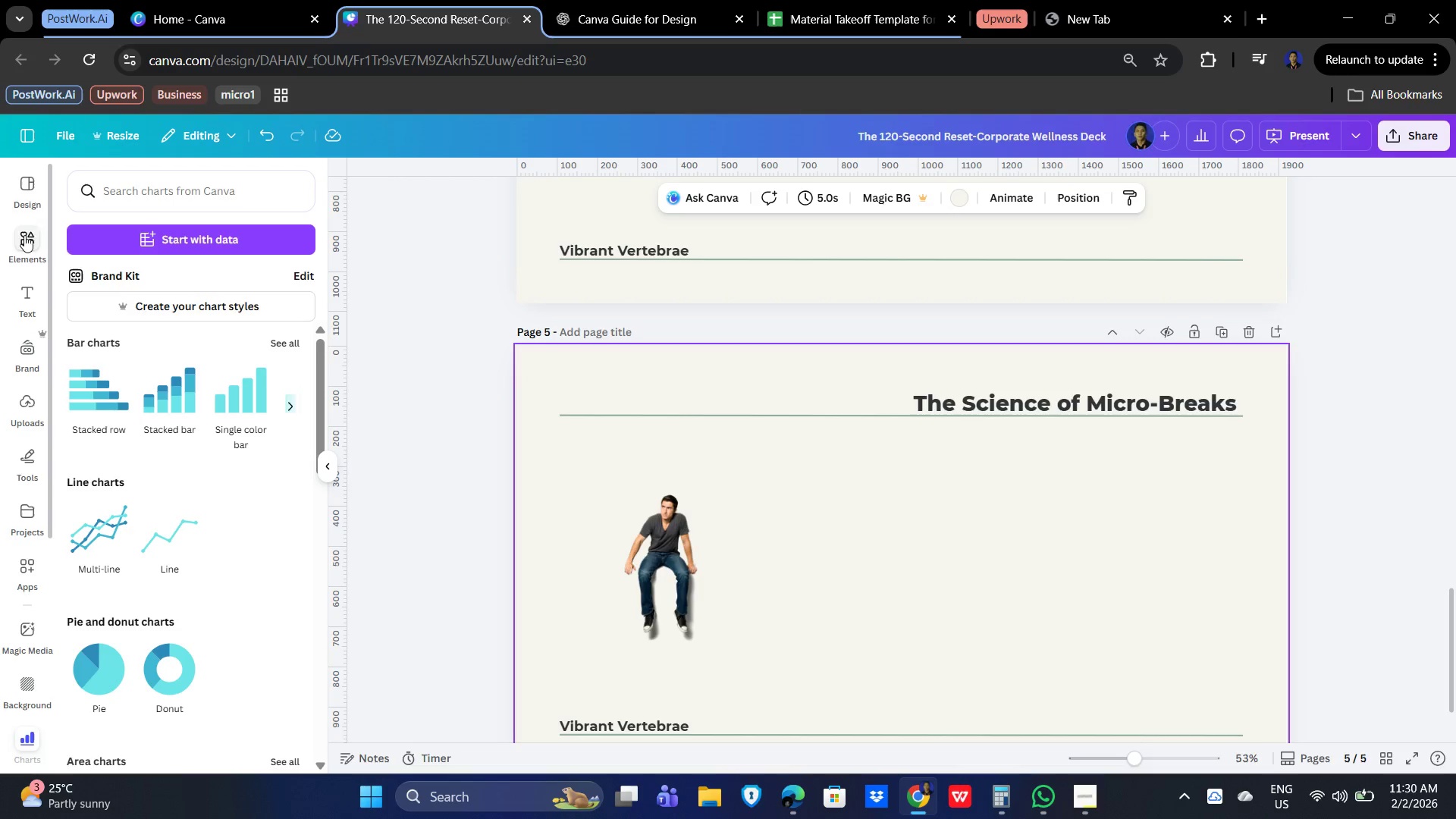 
left_click([294, 187])
 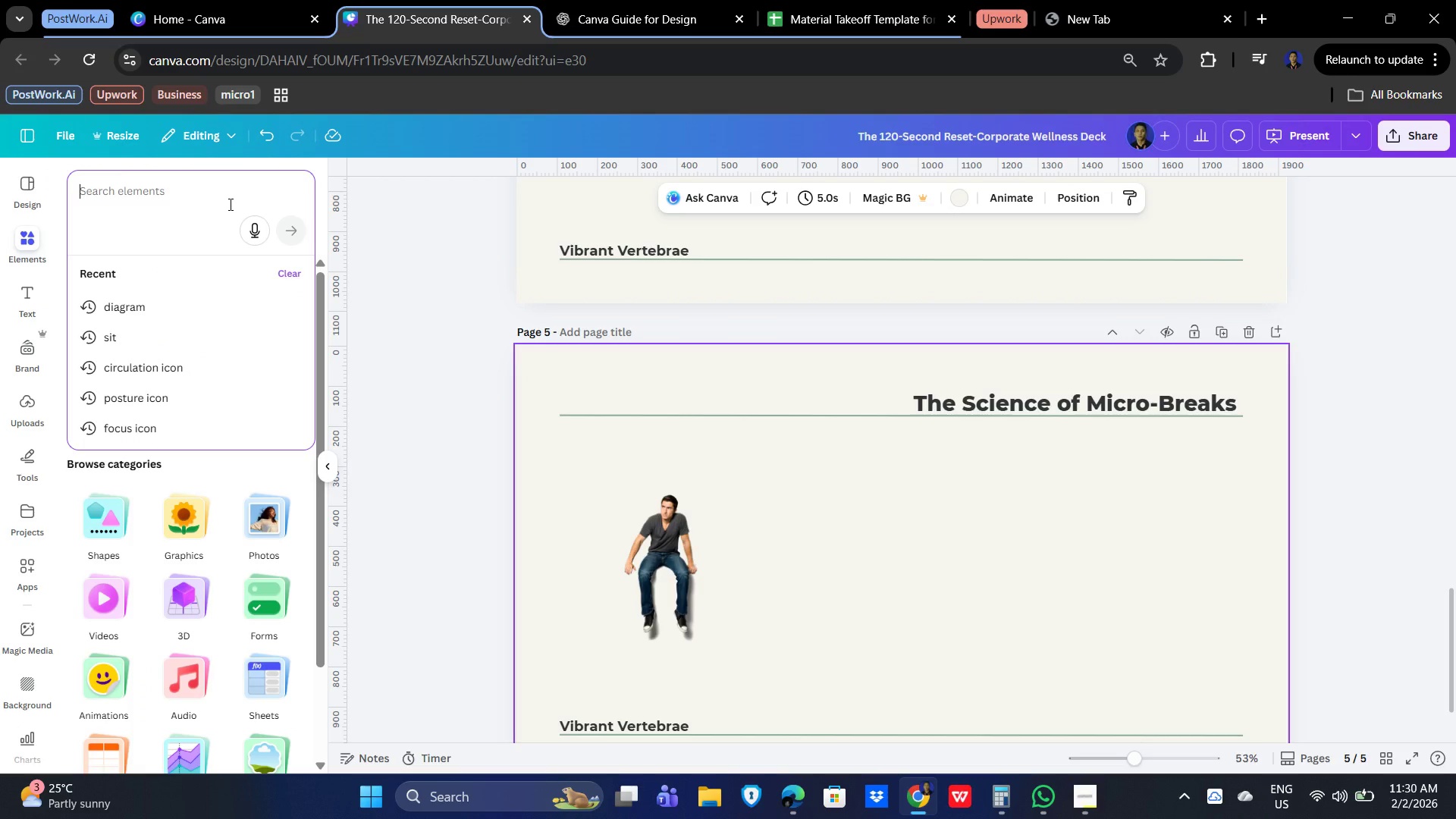 
type(shape)
 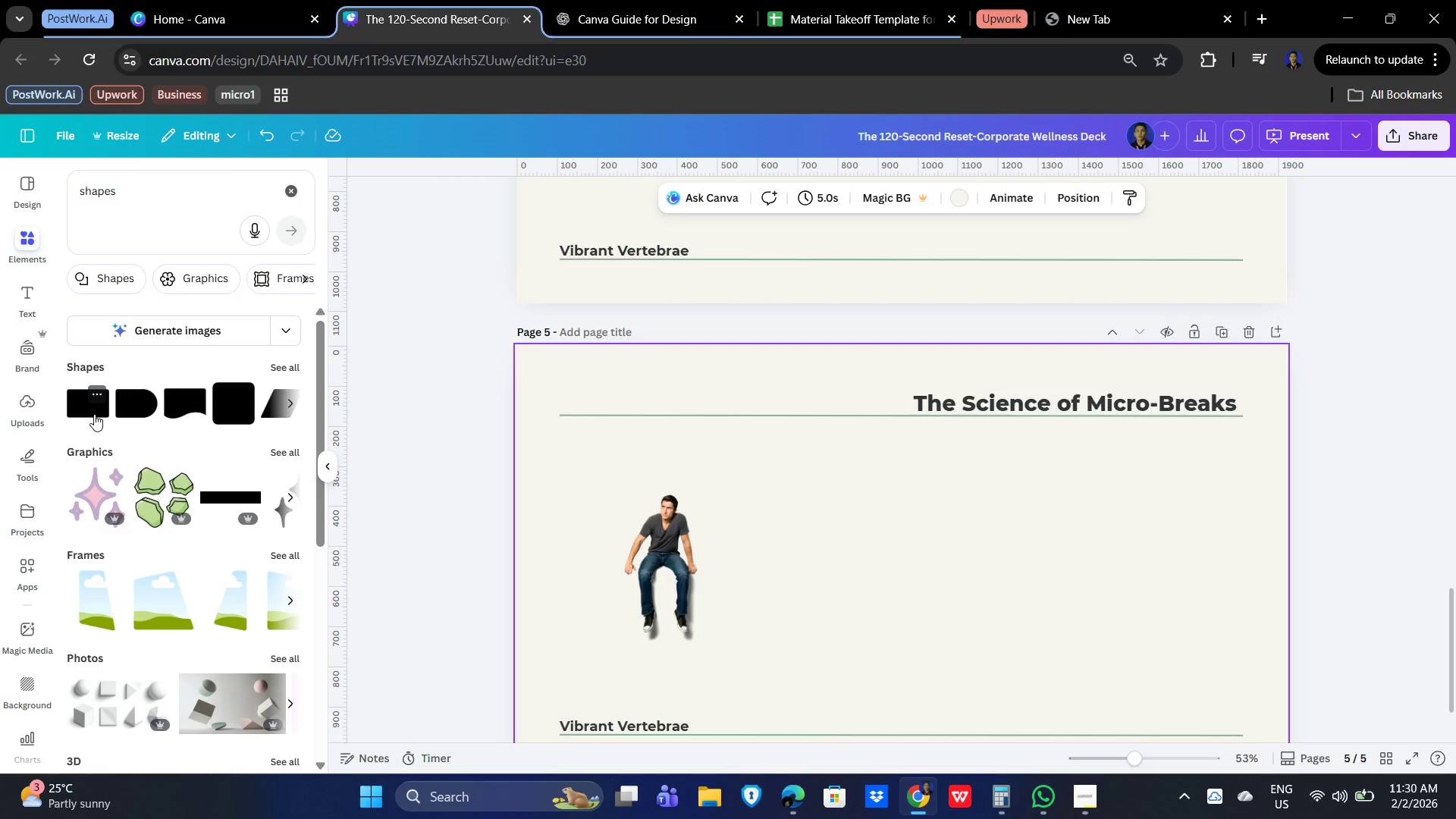 
left_click([90, 410])
 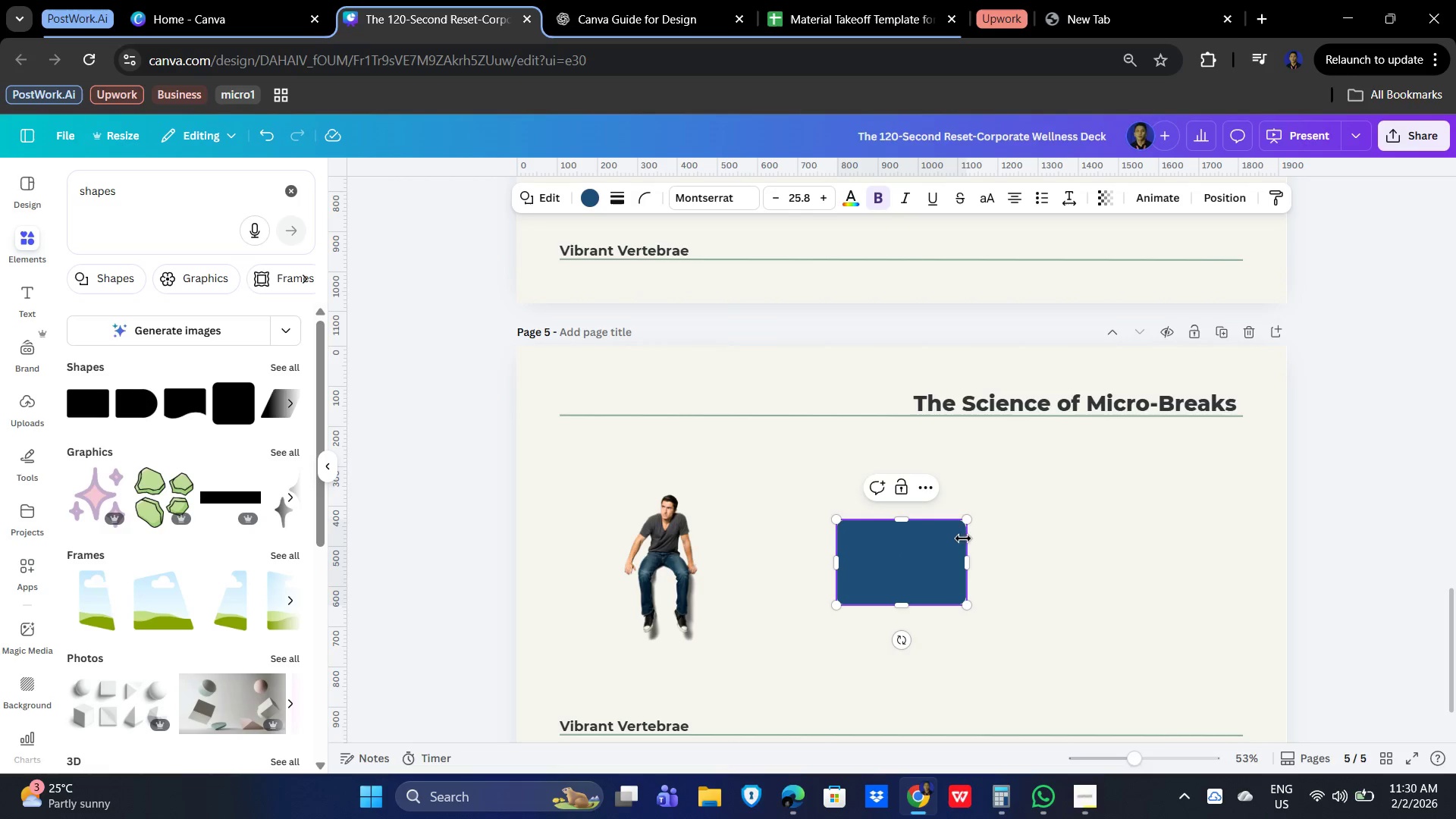 
left_click_drag(start_coordinate=[899, 557], to_coordinate=[908, 559])
 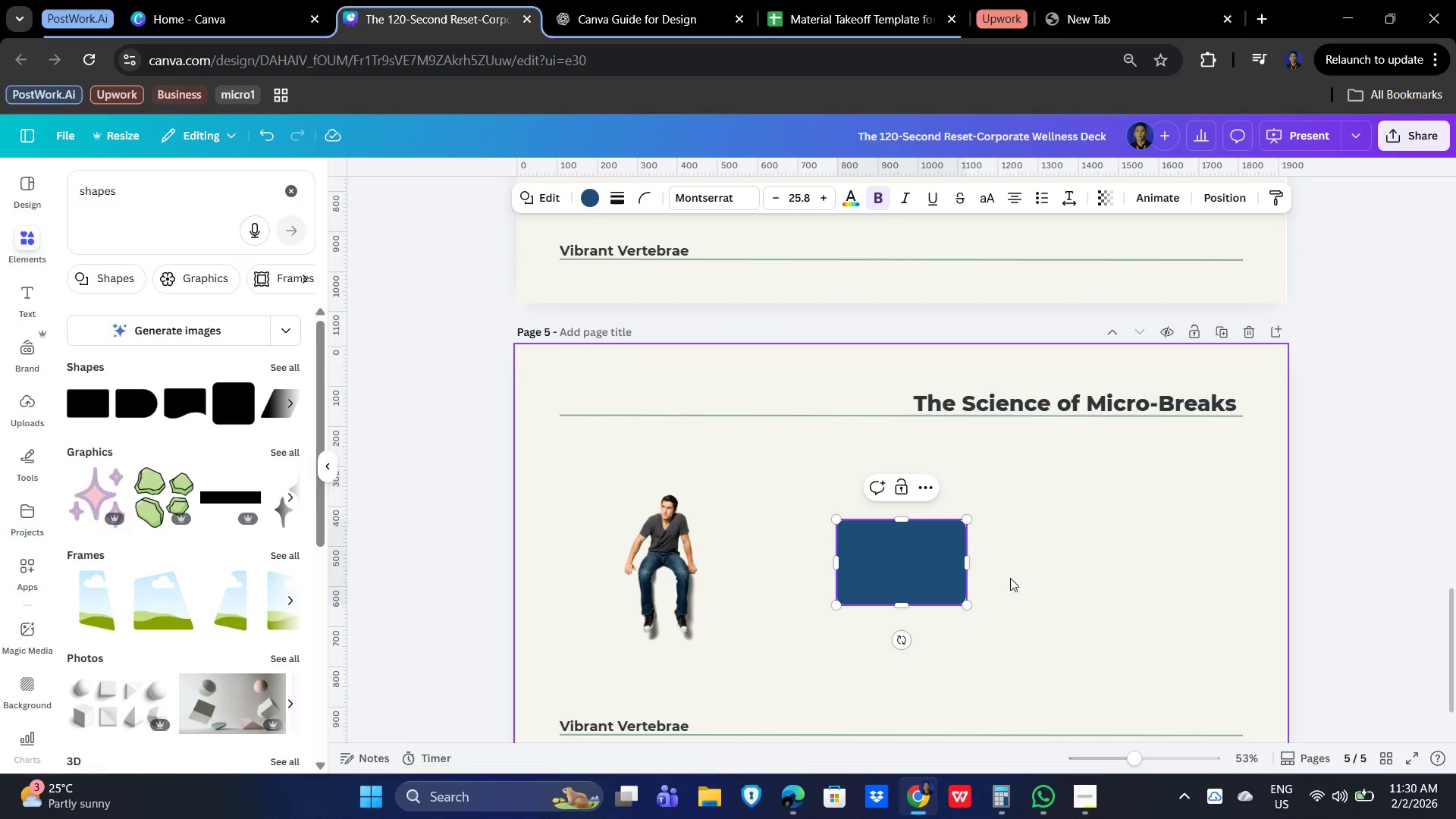 
double_click([1039, 570])
 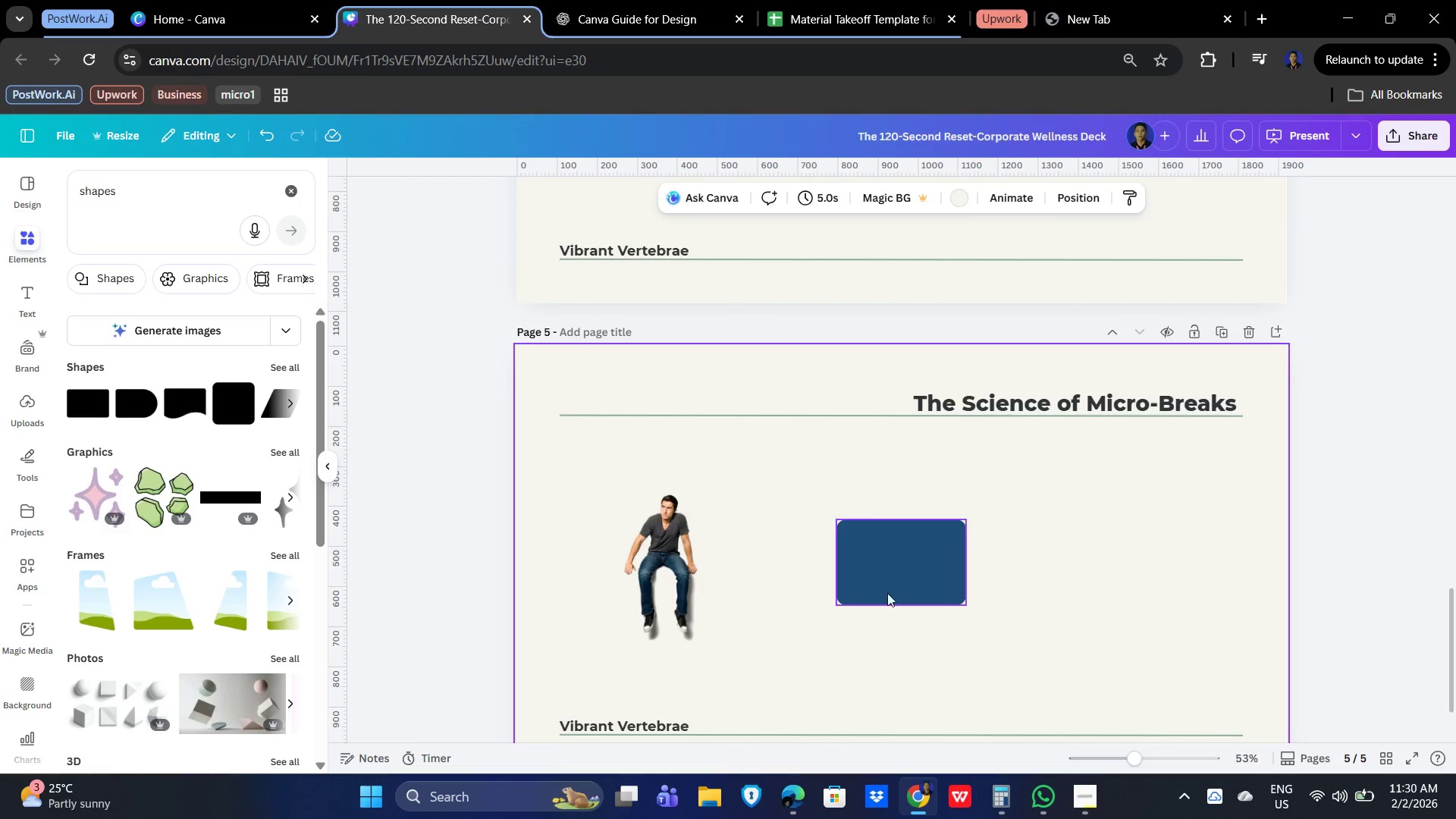 
double_click([911, 569])
 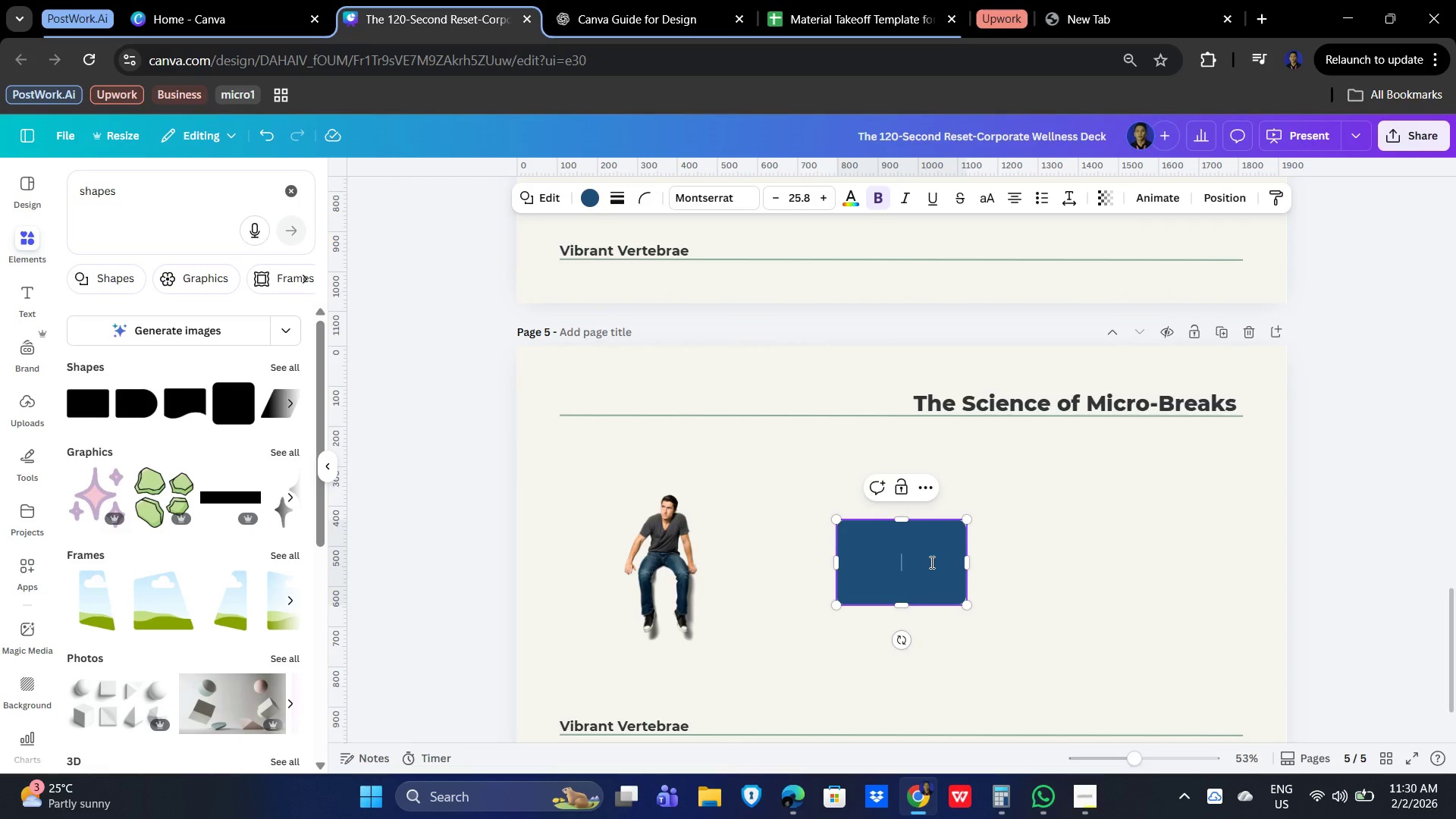 
type(SIT)
 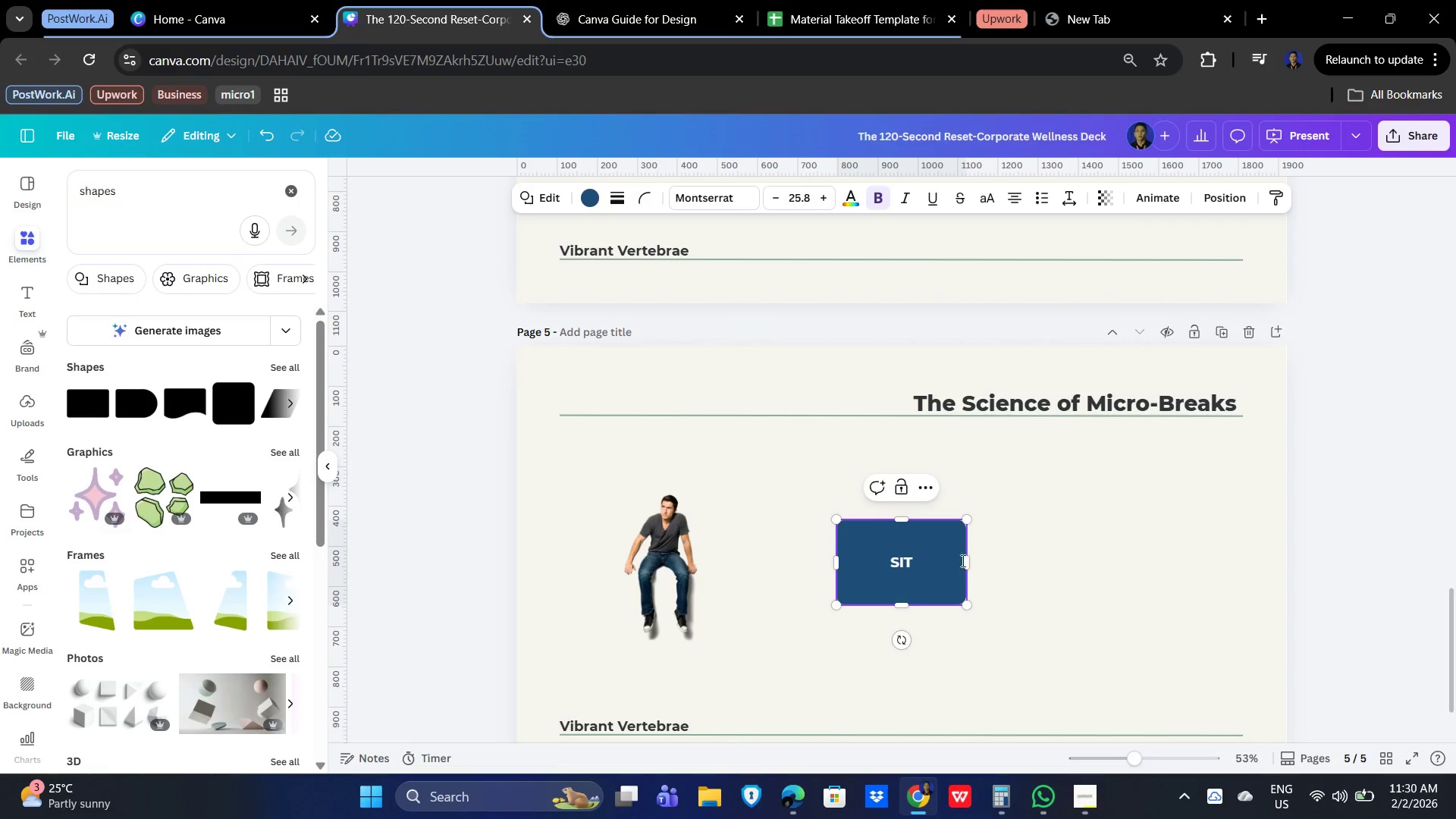 
left_click([1024, 557])
 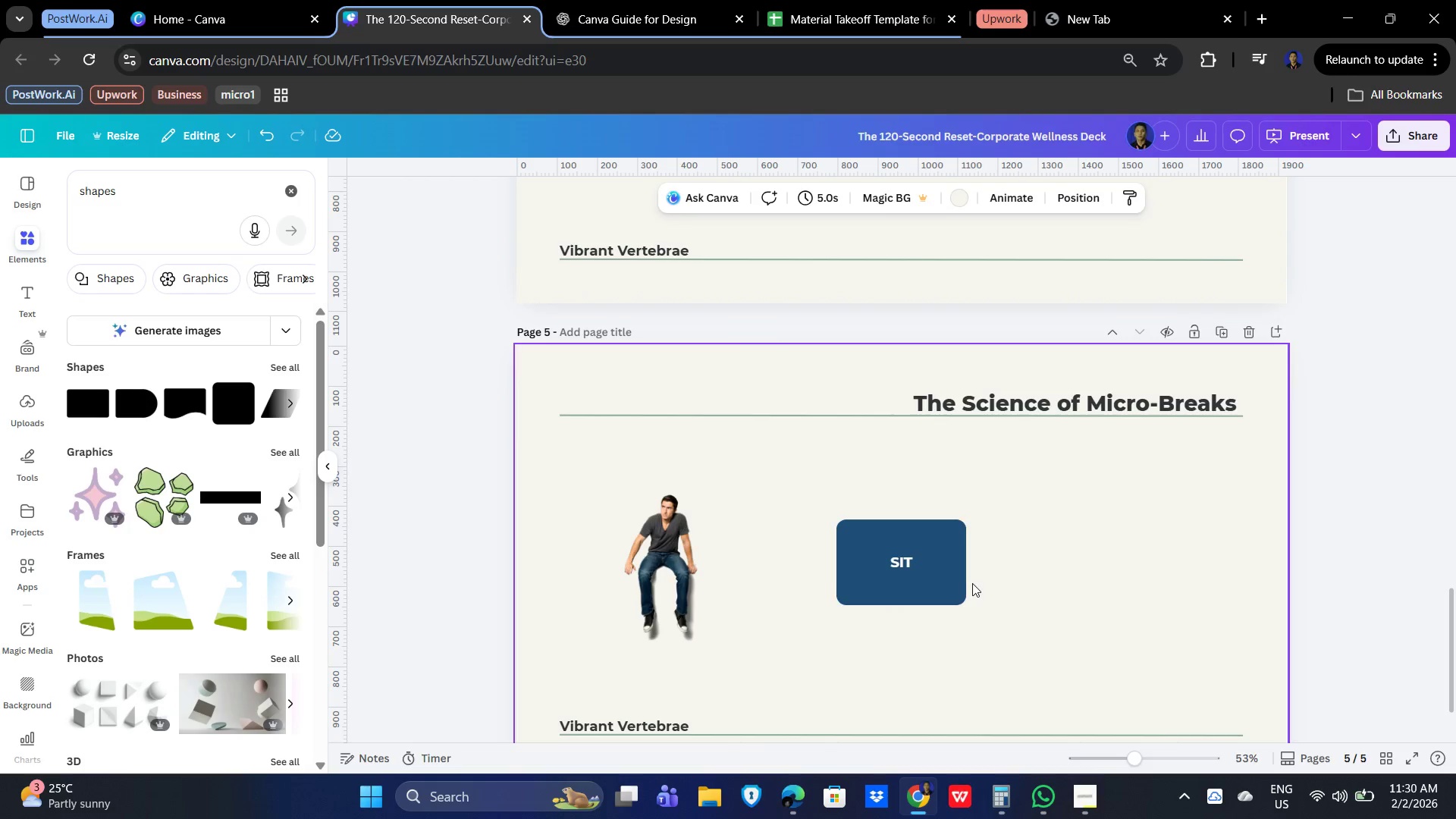 
left_click([934, 542])
 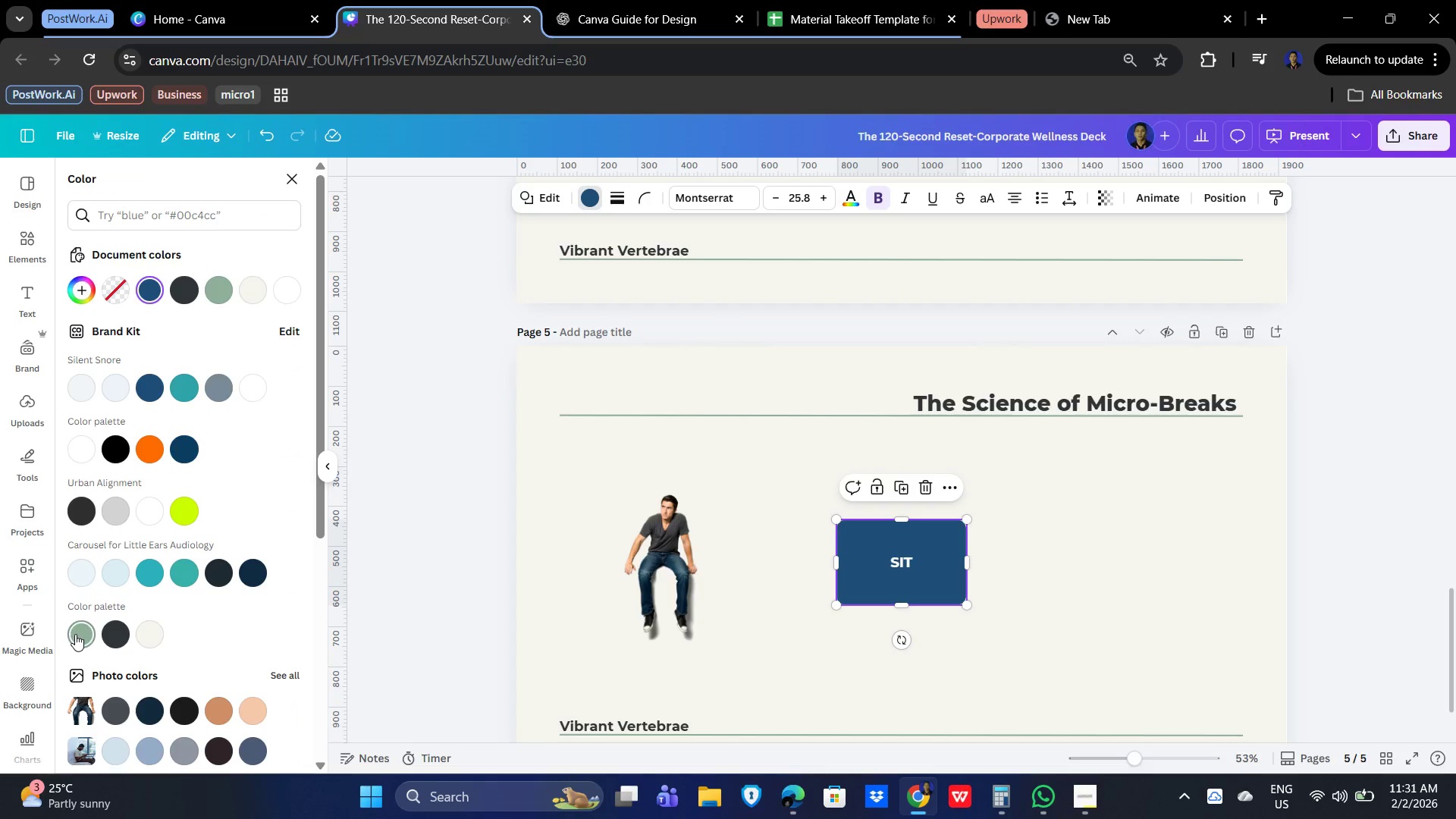 
left_click([902, 555])
 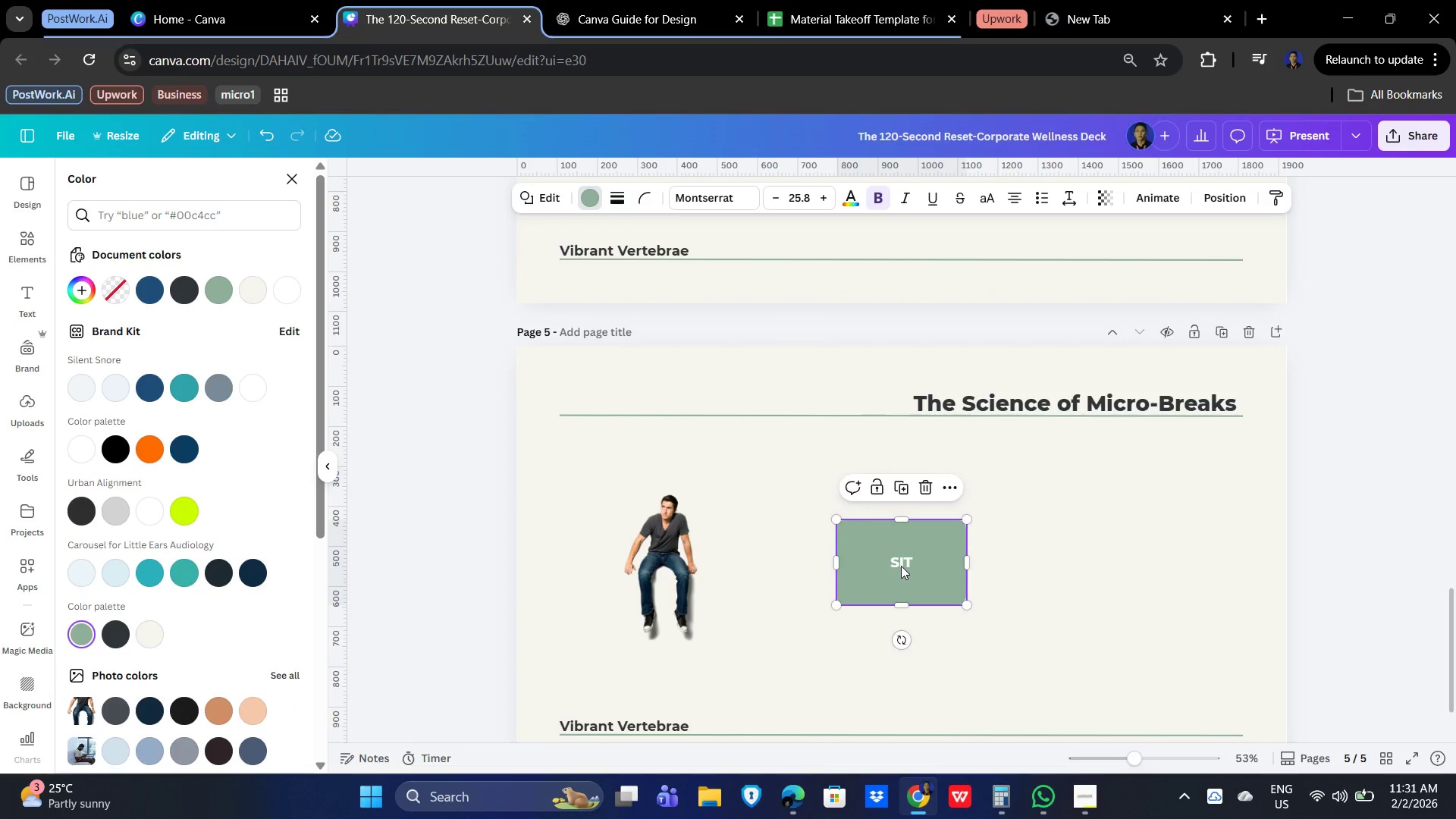 
double_click([901, 566])
 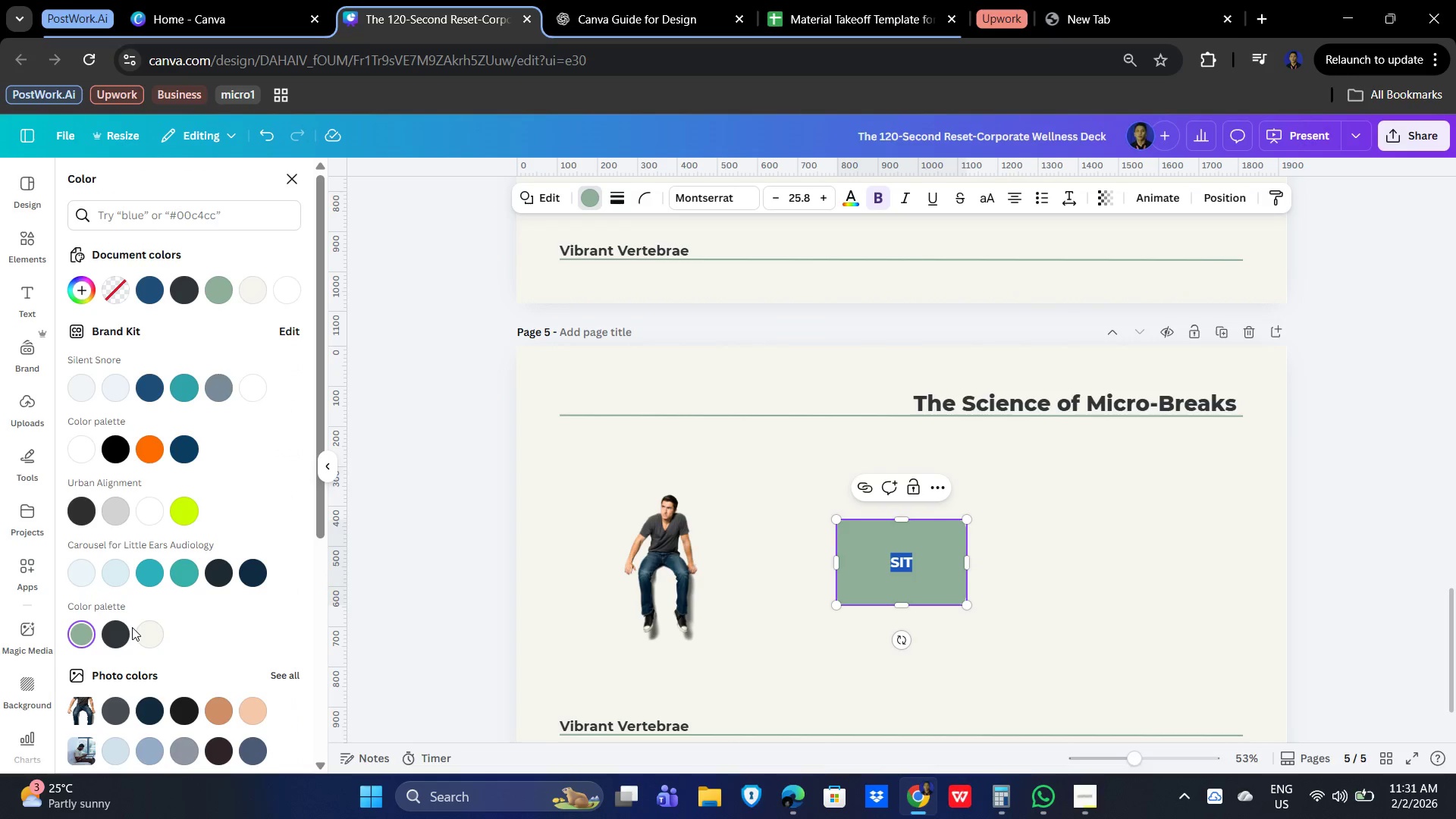 
left_click([118, 634])
 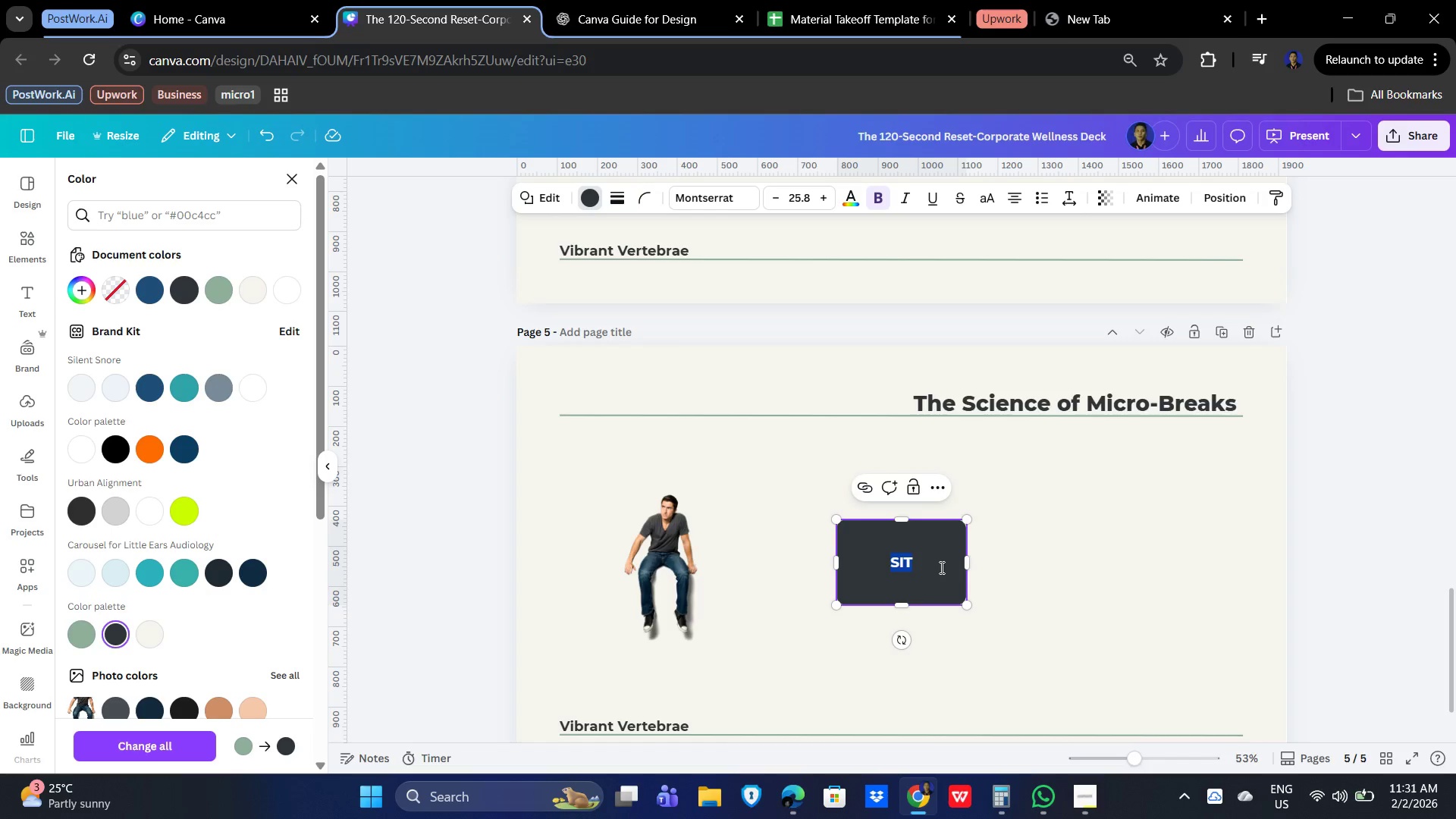 
double_click([1100, 616])
 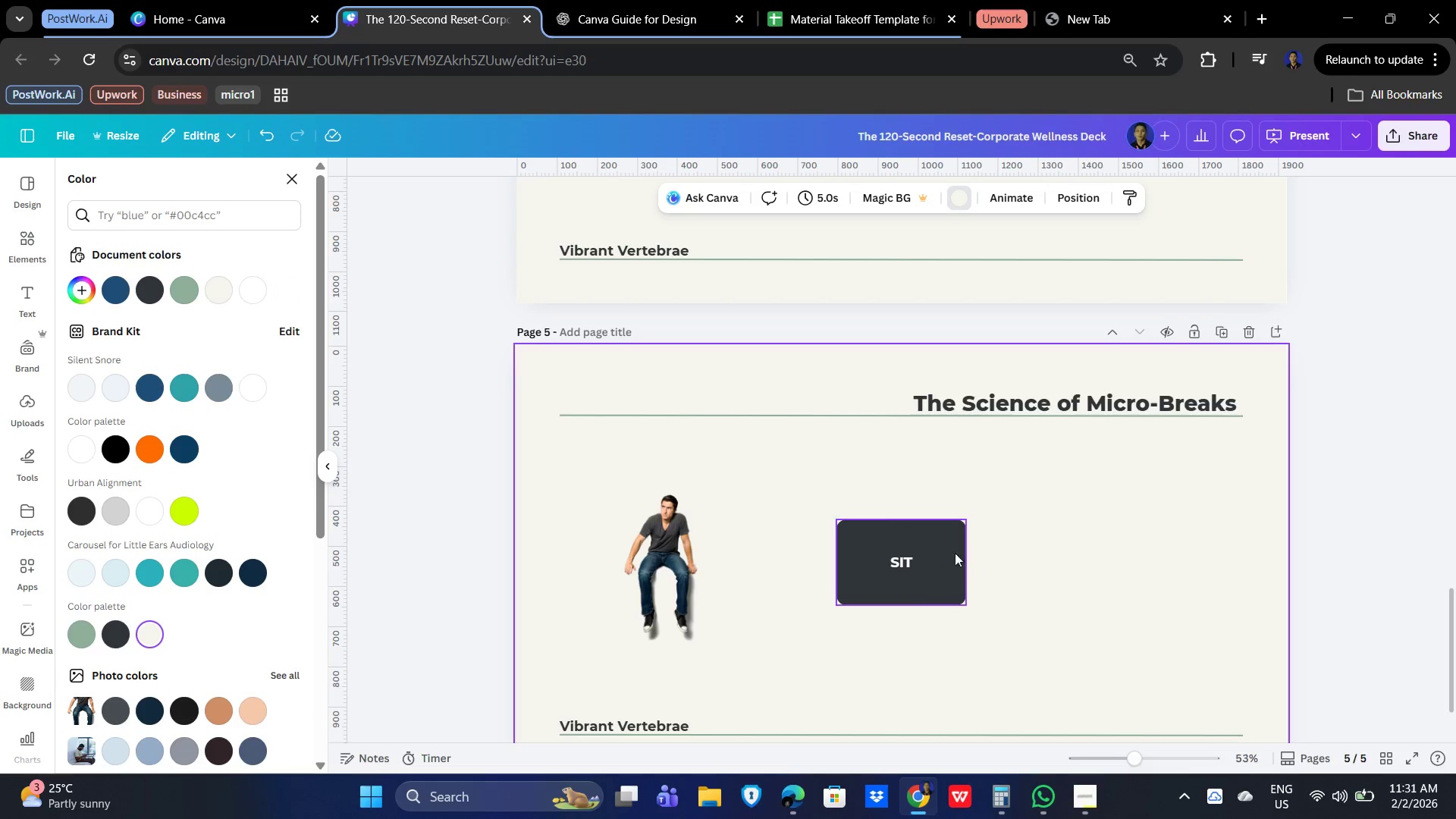 
left_click([935, 541])
 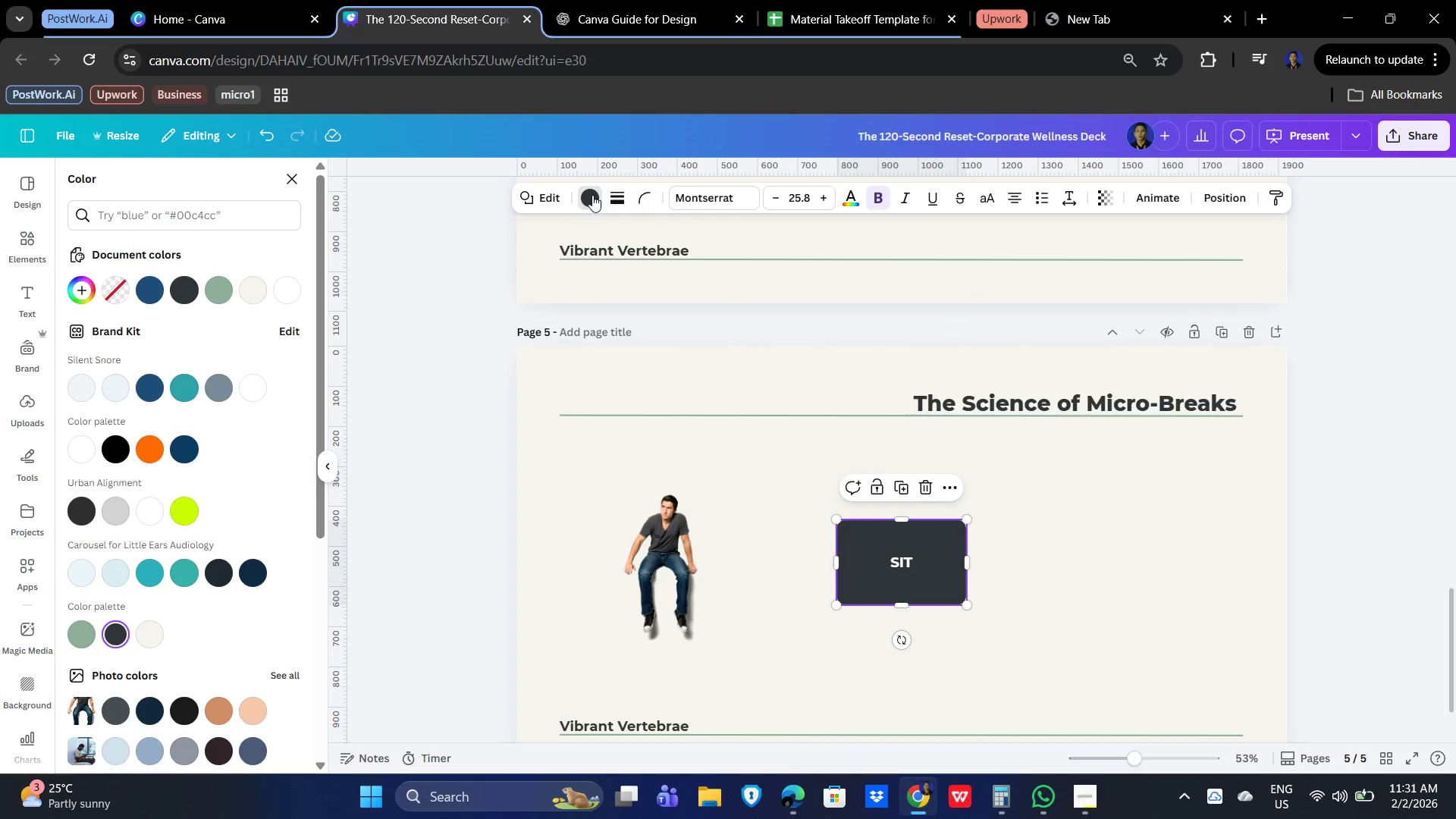 
left_click([590, 195])
 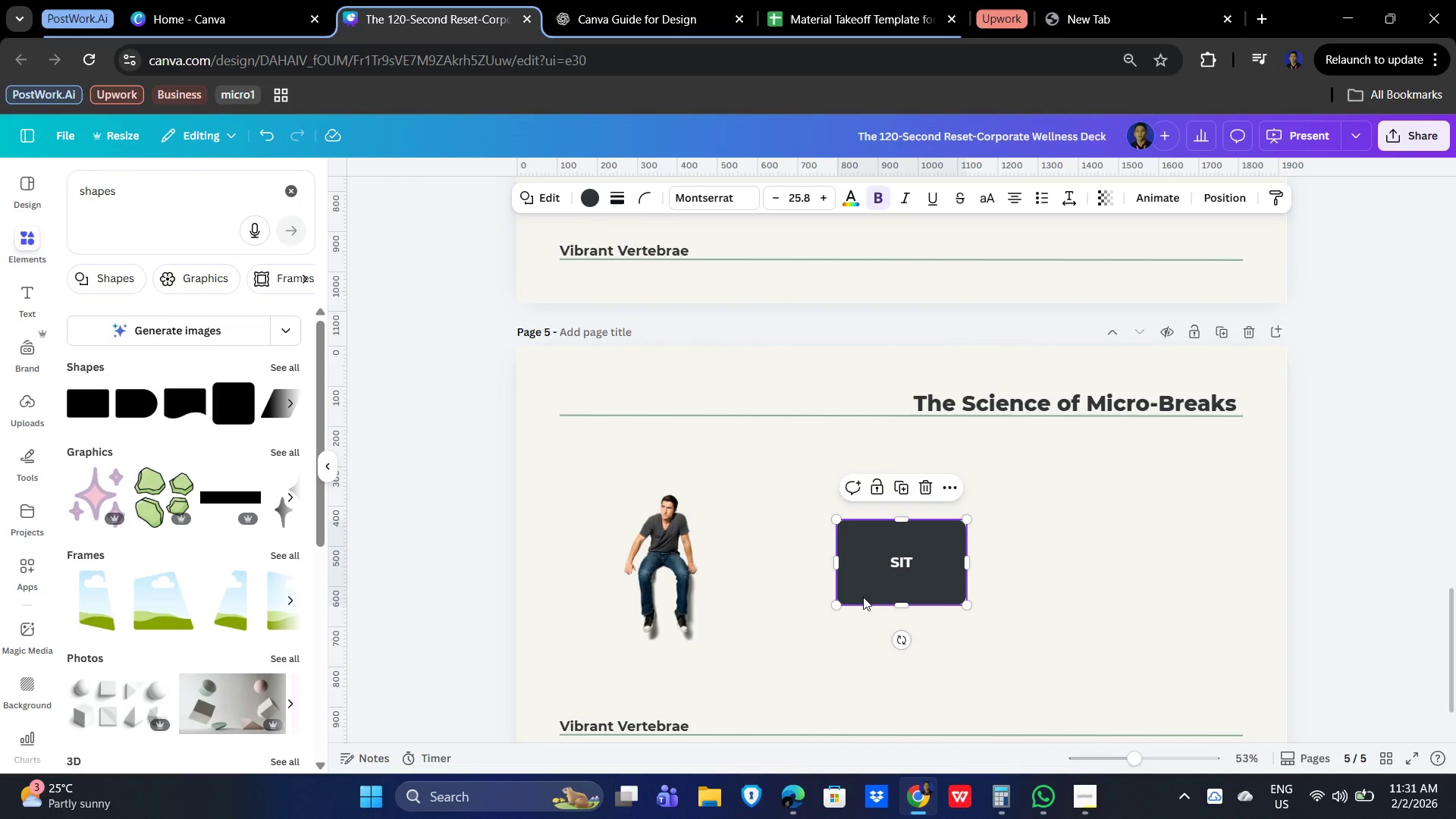 
wait(5.06)
 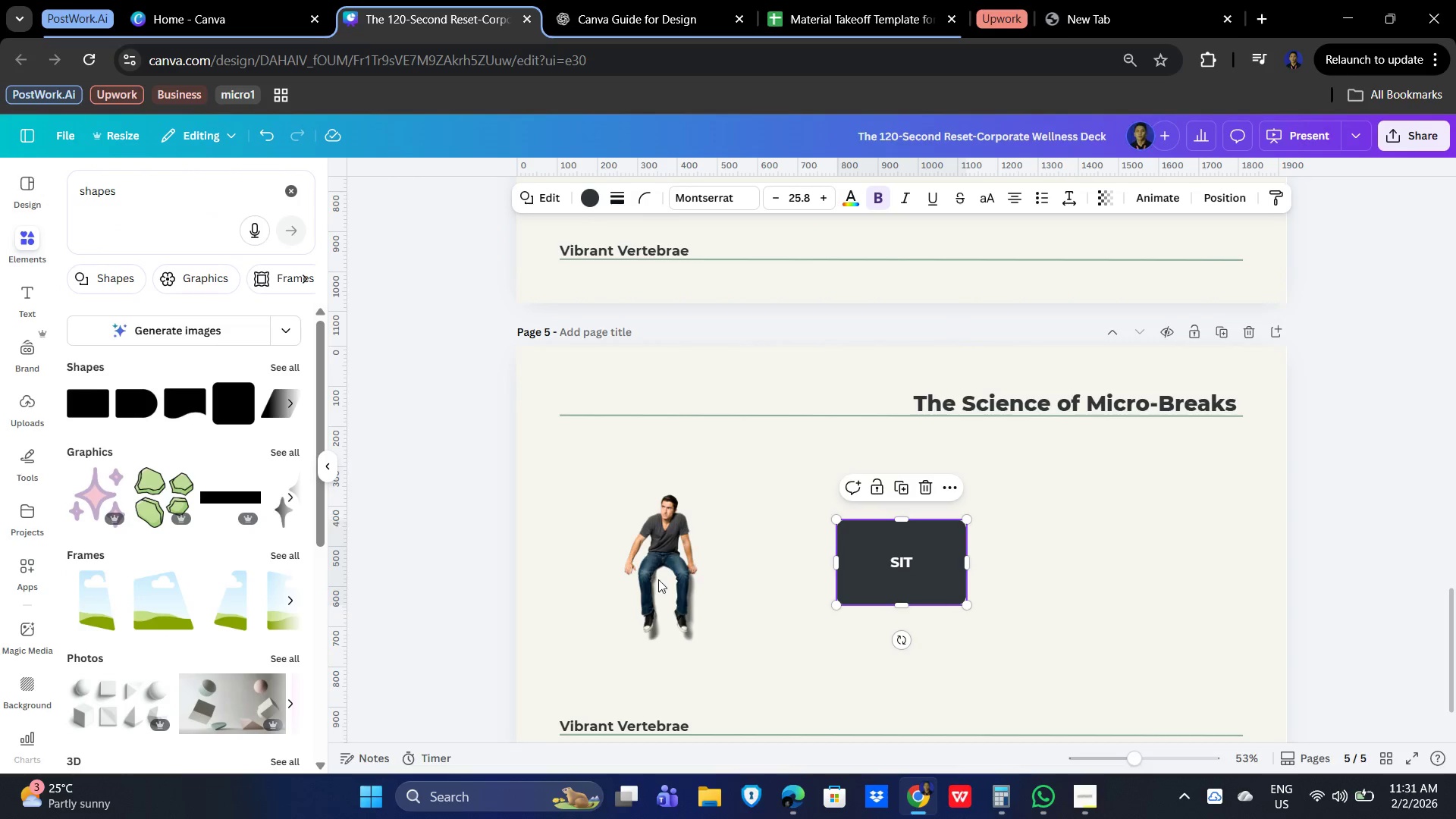 
left_click([593, 202])
 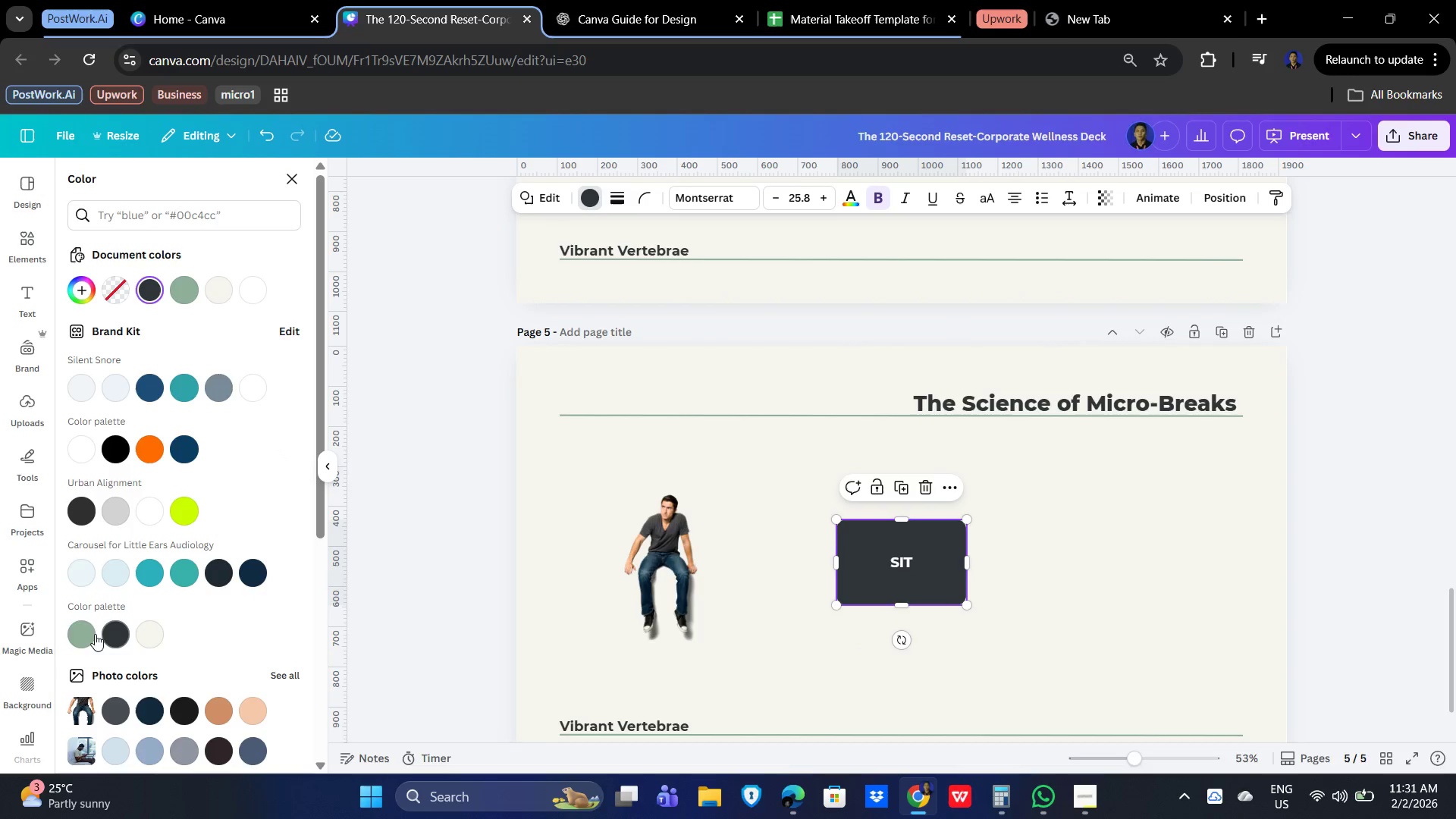 
left_click([75, 629])
 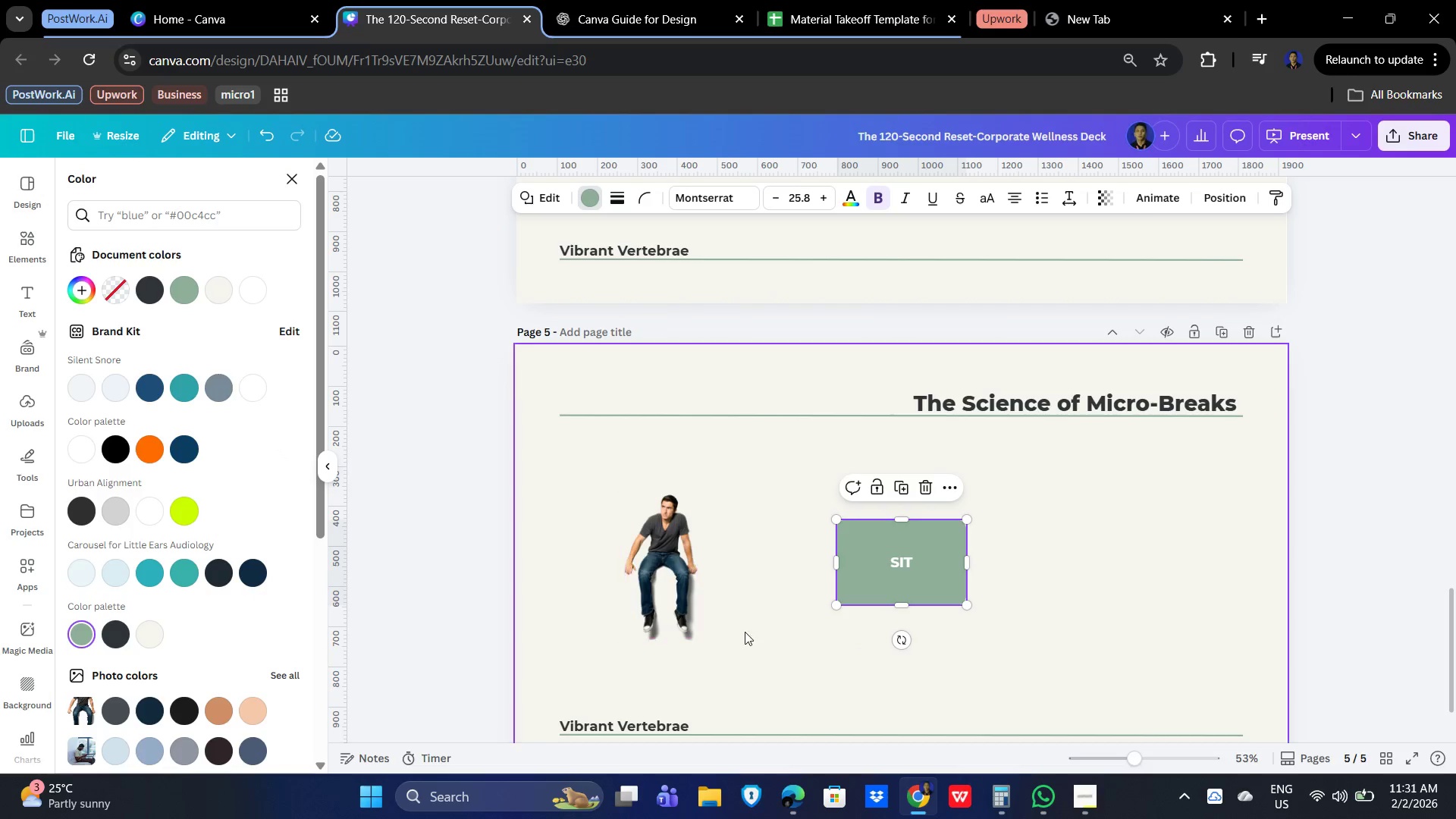 
left_click([761, 632])
 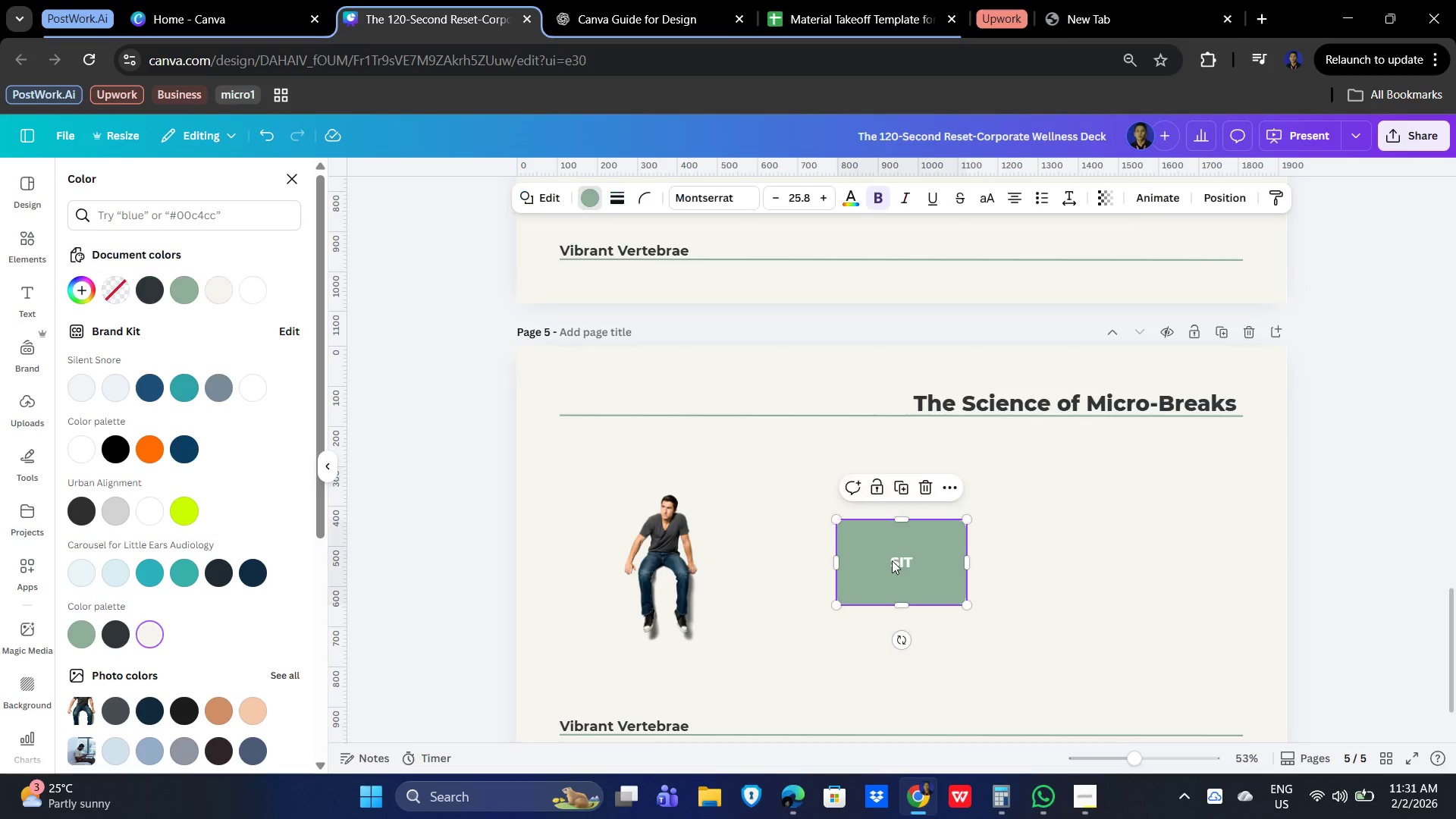 
double_click([906, 562])
 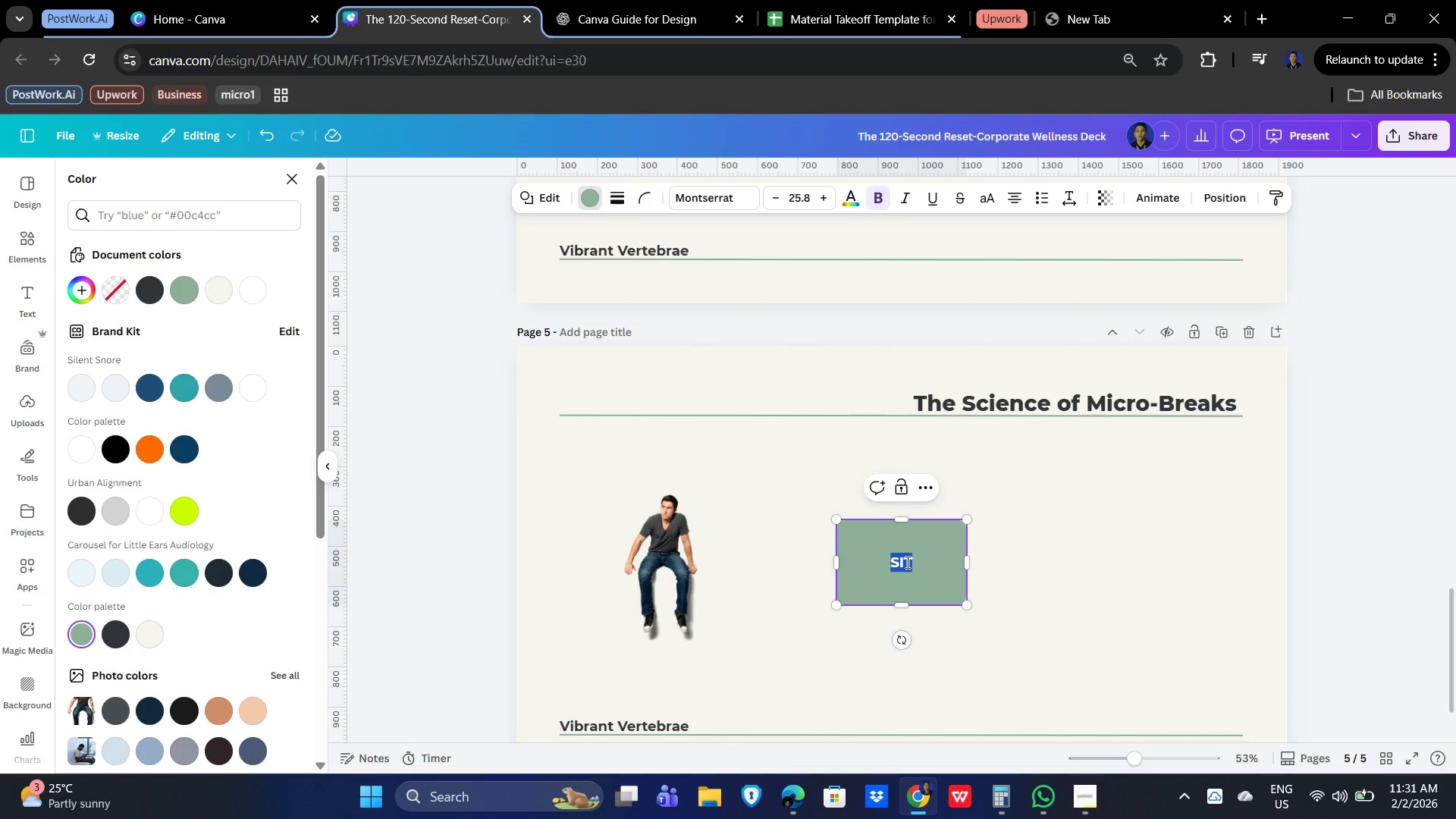 
triple_click([906, 562])
 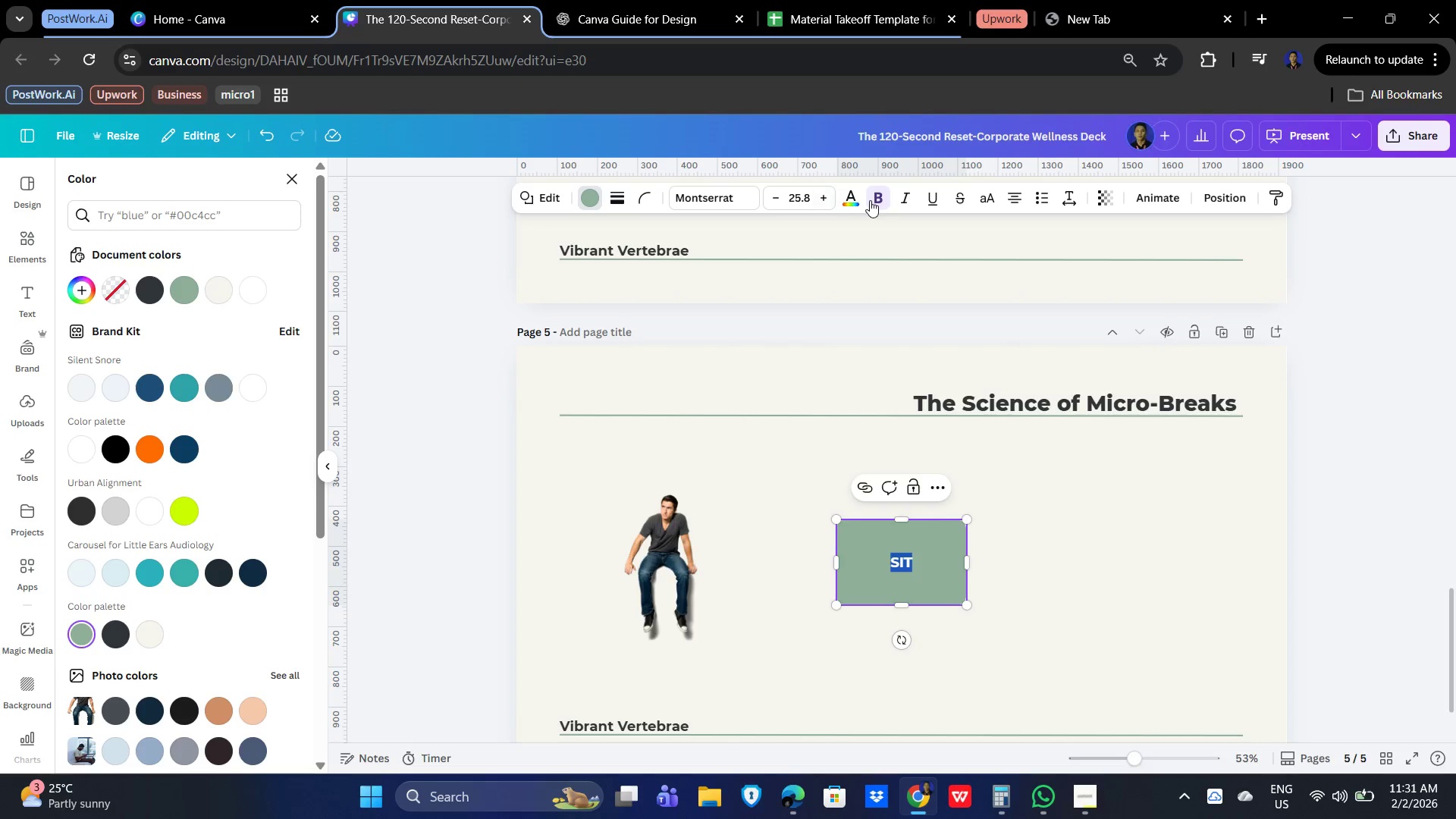 
left_click([856, 198])
 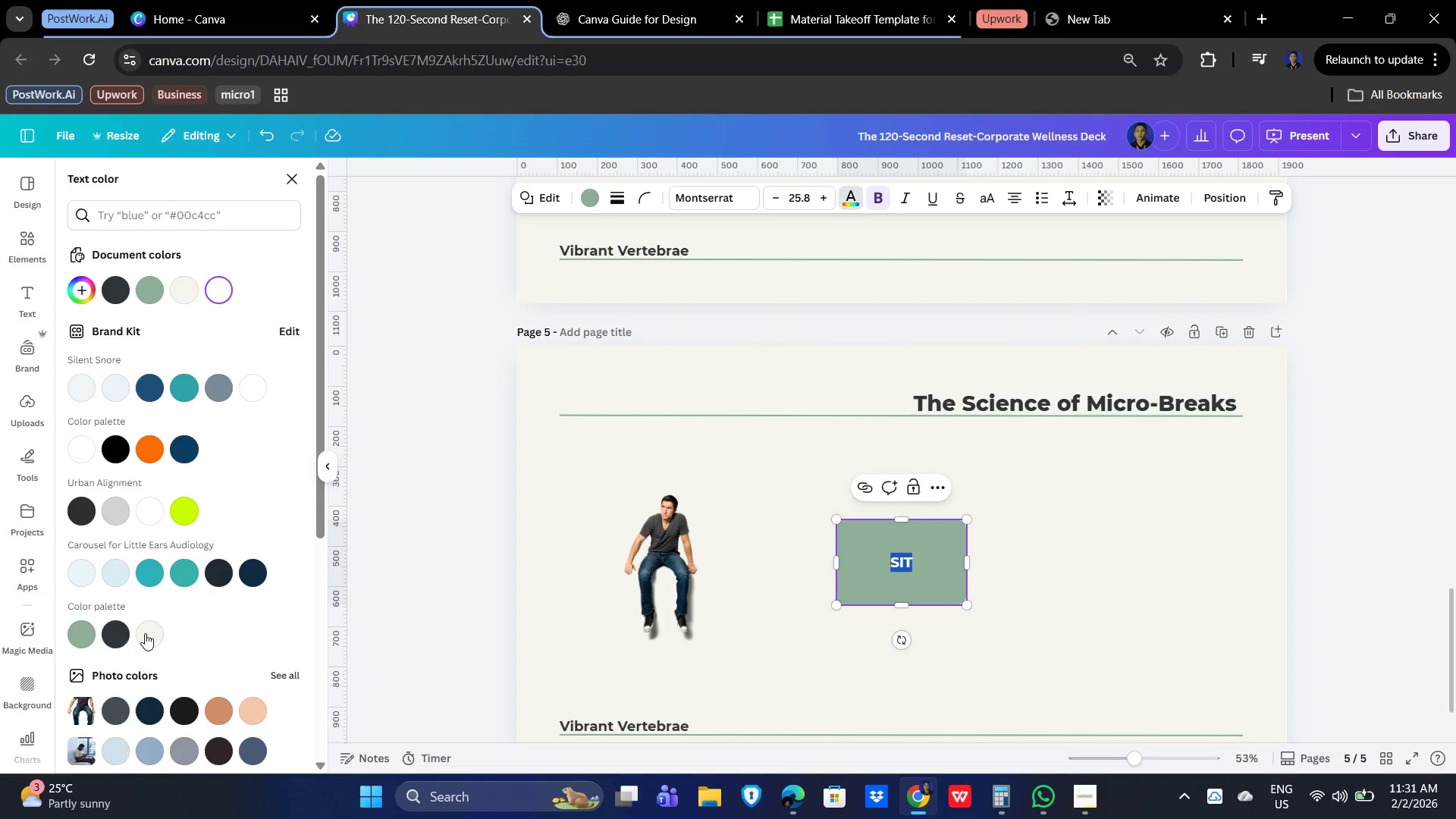 
left_click([117, 633])
 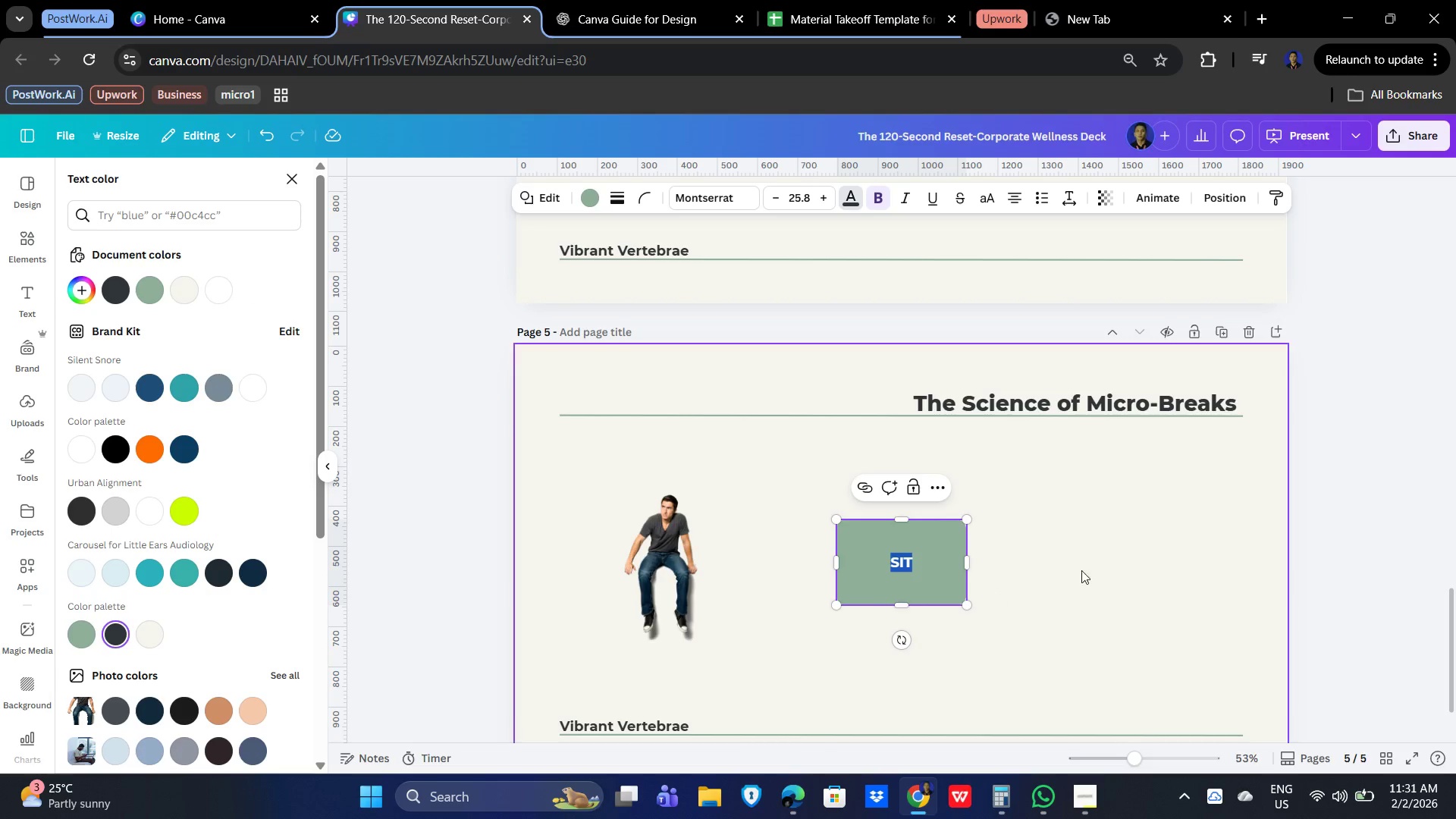 
left_click([1105, 564])
 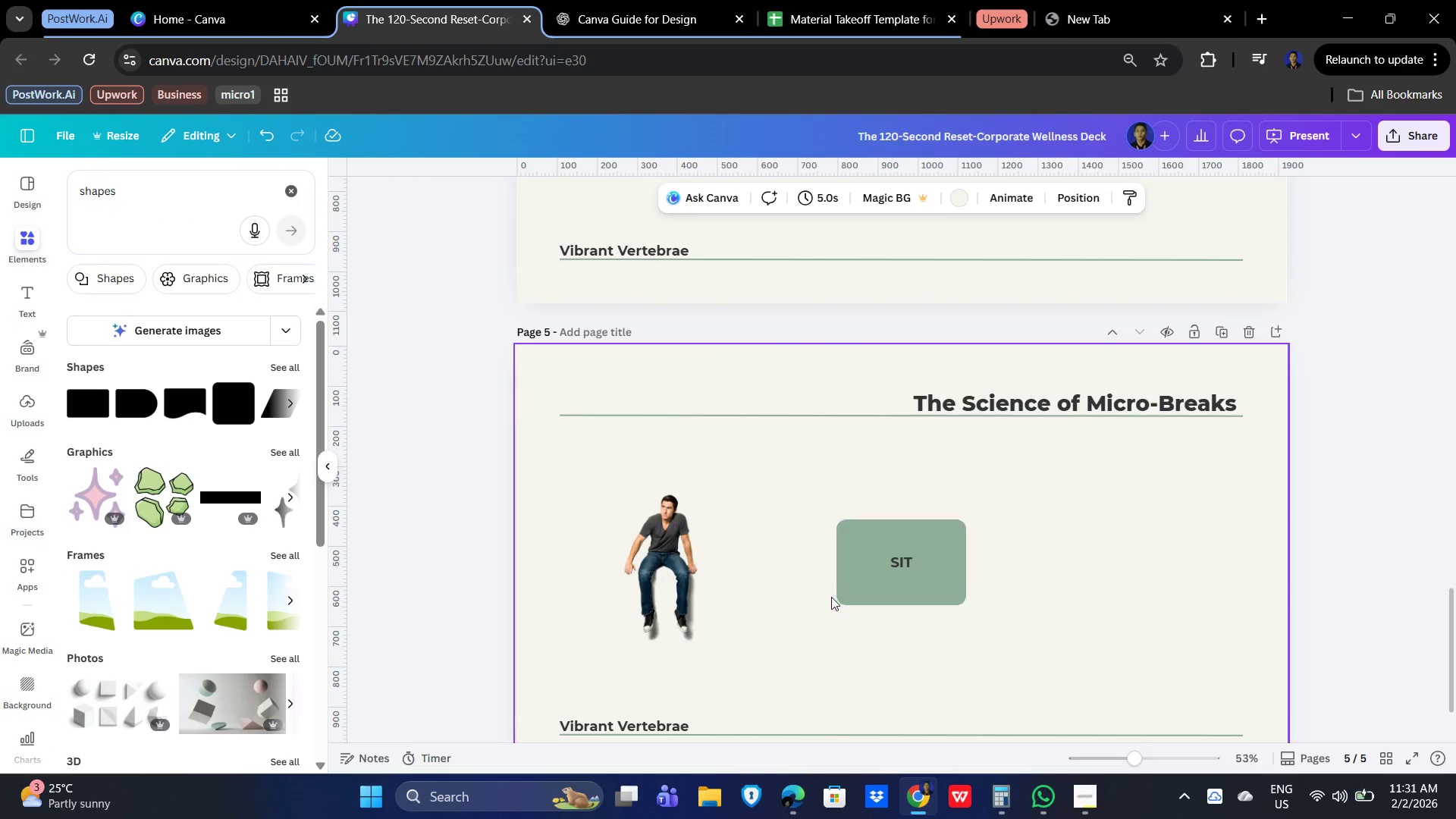 
left_click([893, 596])
 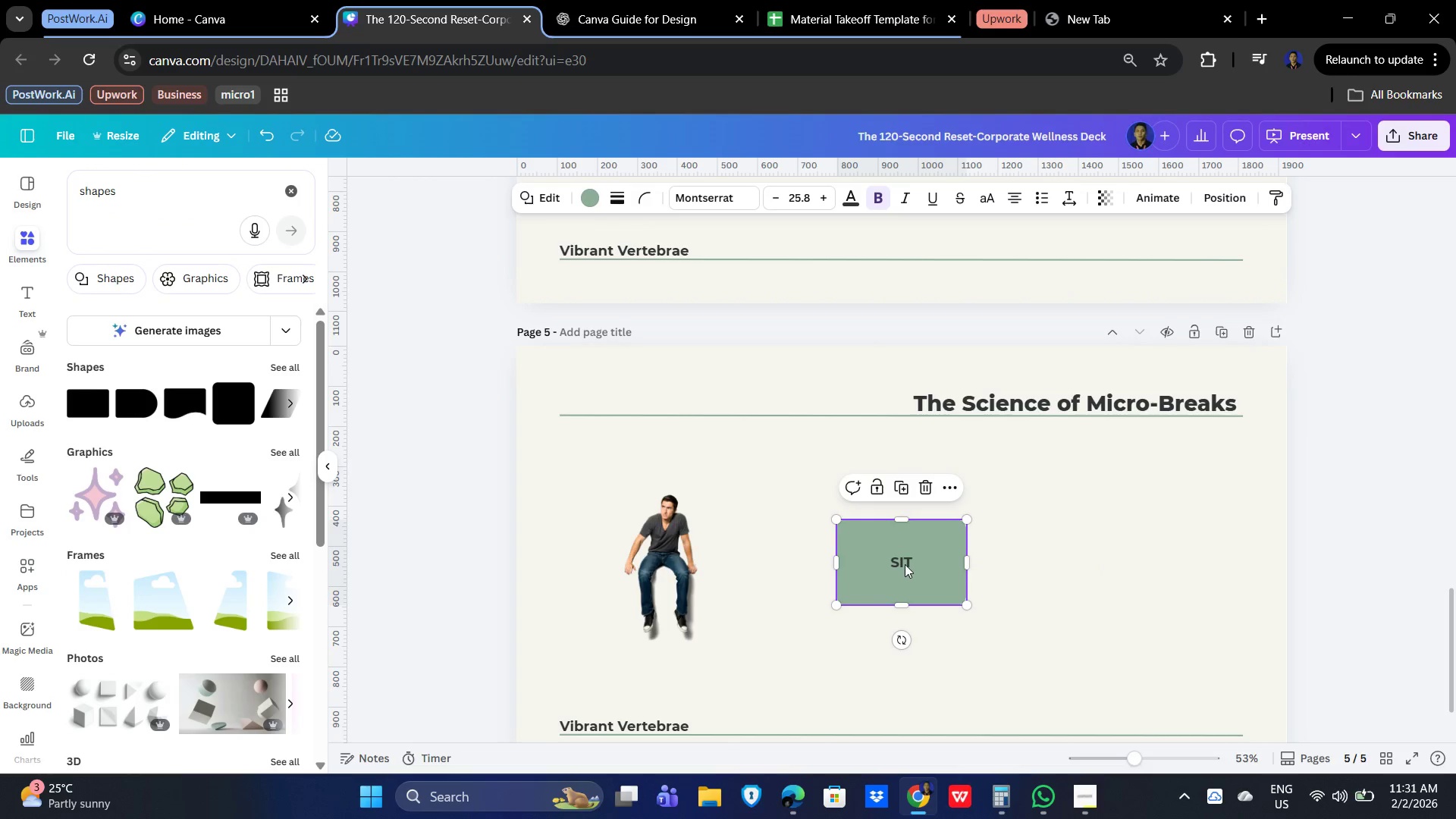 
left_click([905, 564])
 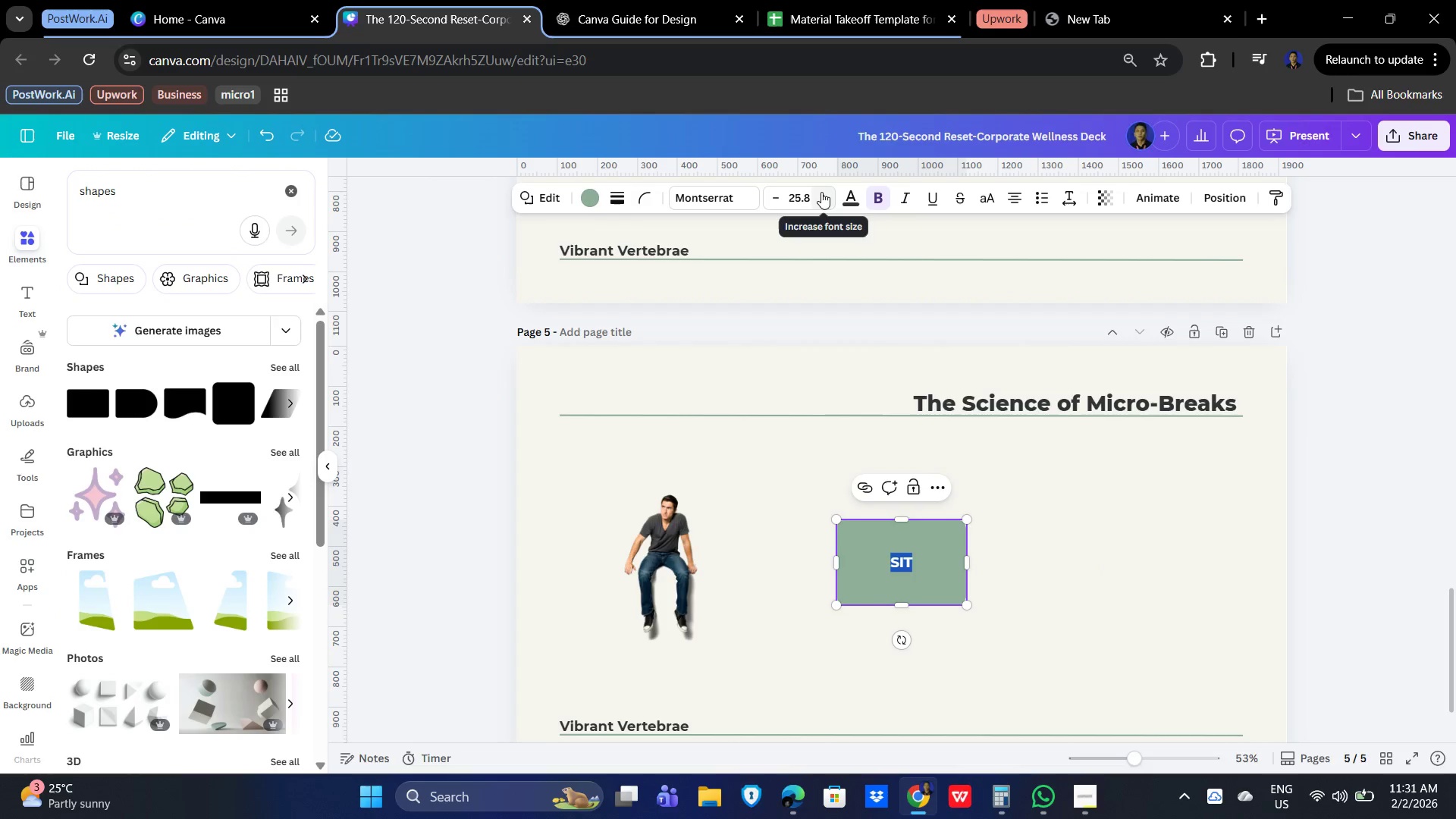 
left_click([805, 194])
 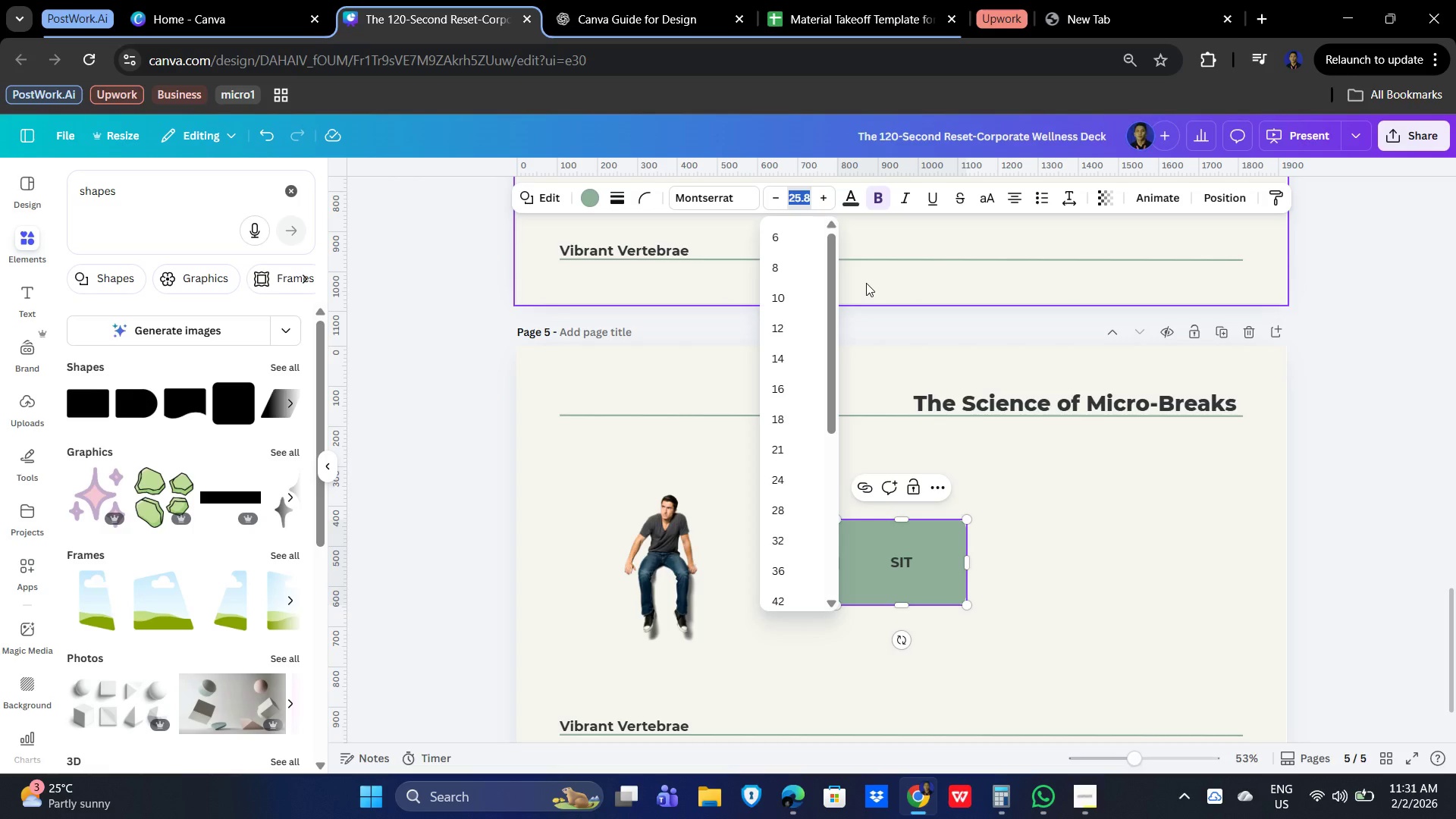 
key(Numpad4)
 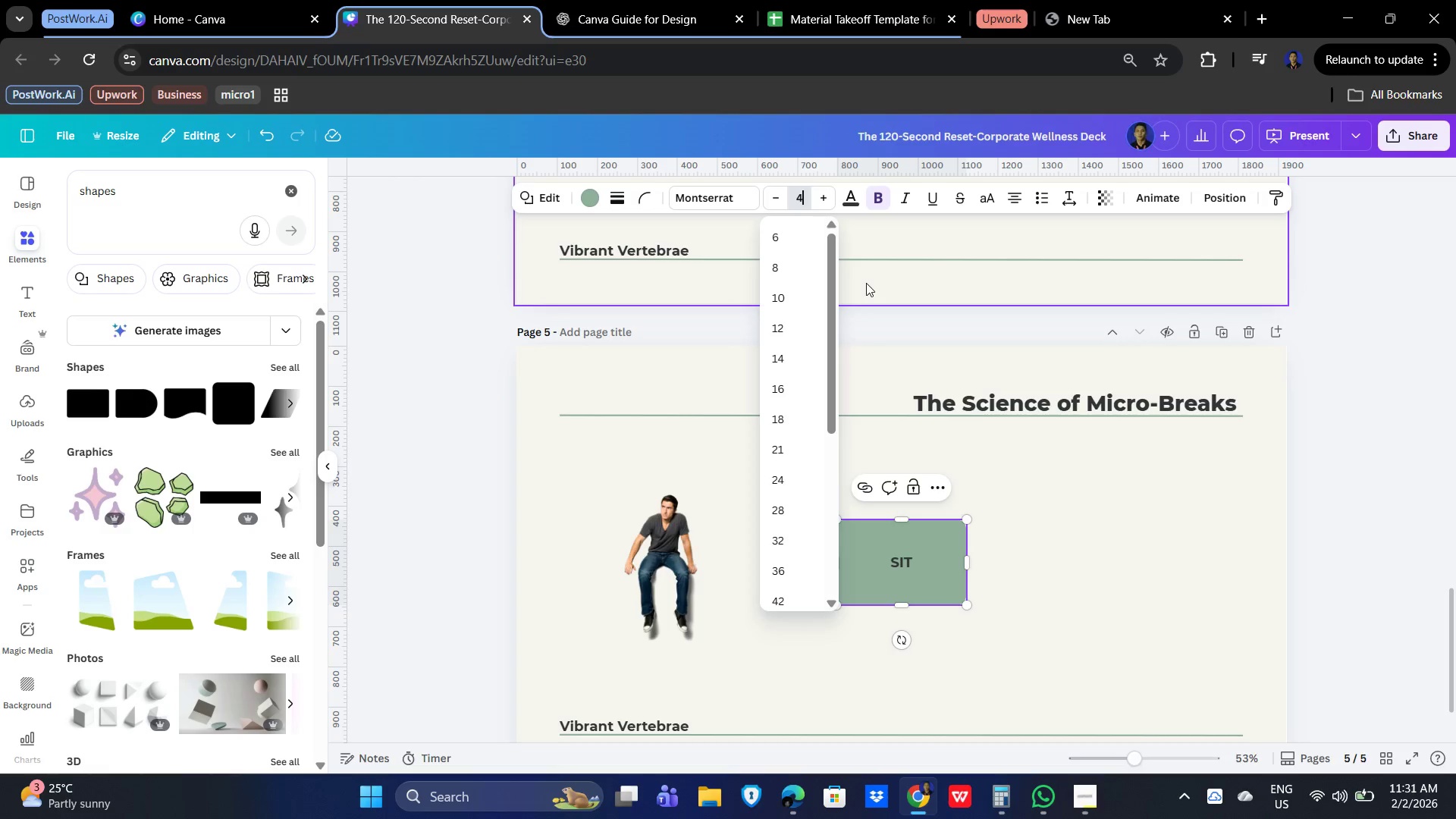 
key(Numpad0)
 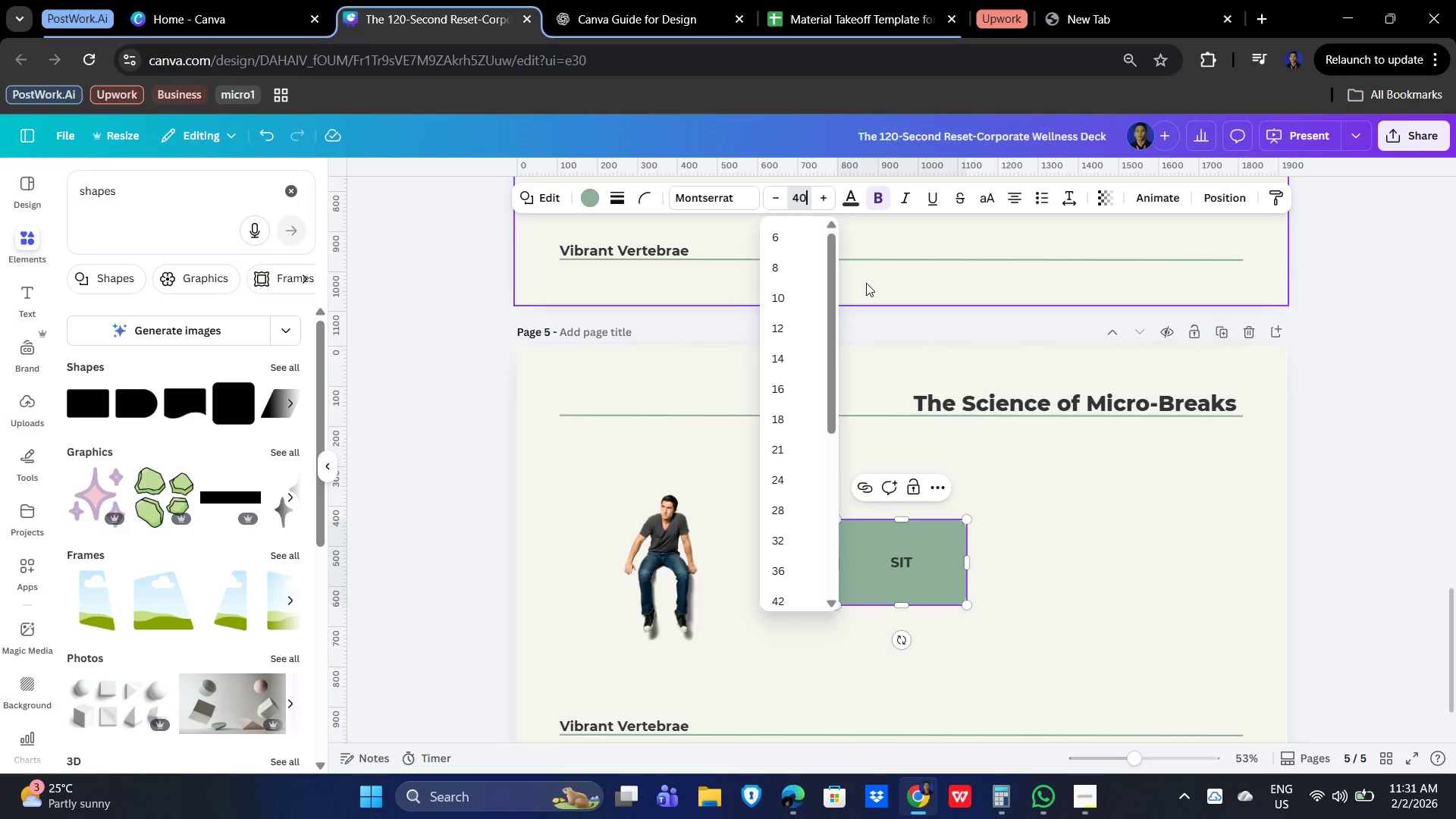 
key(NumpadEnter)
 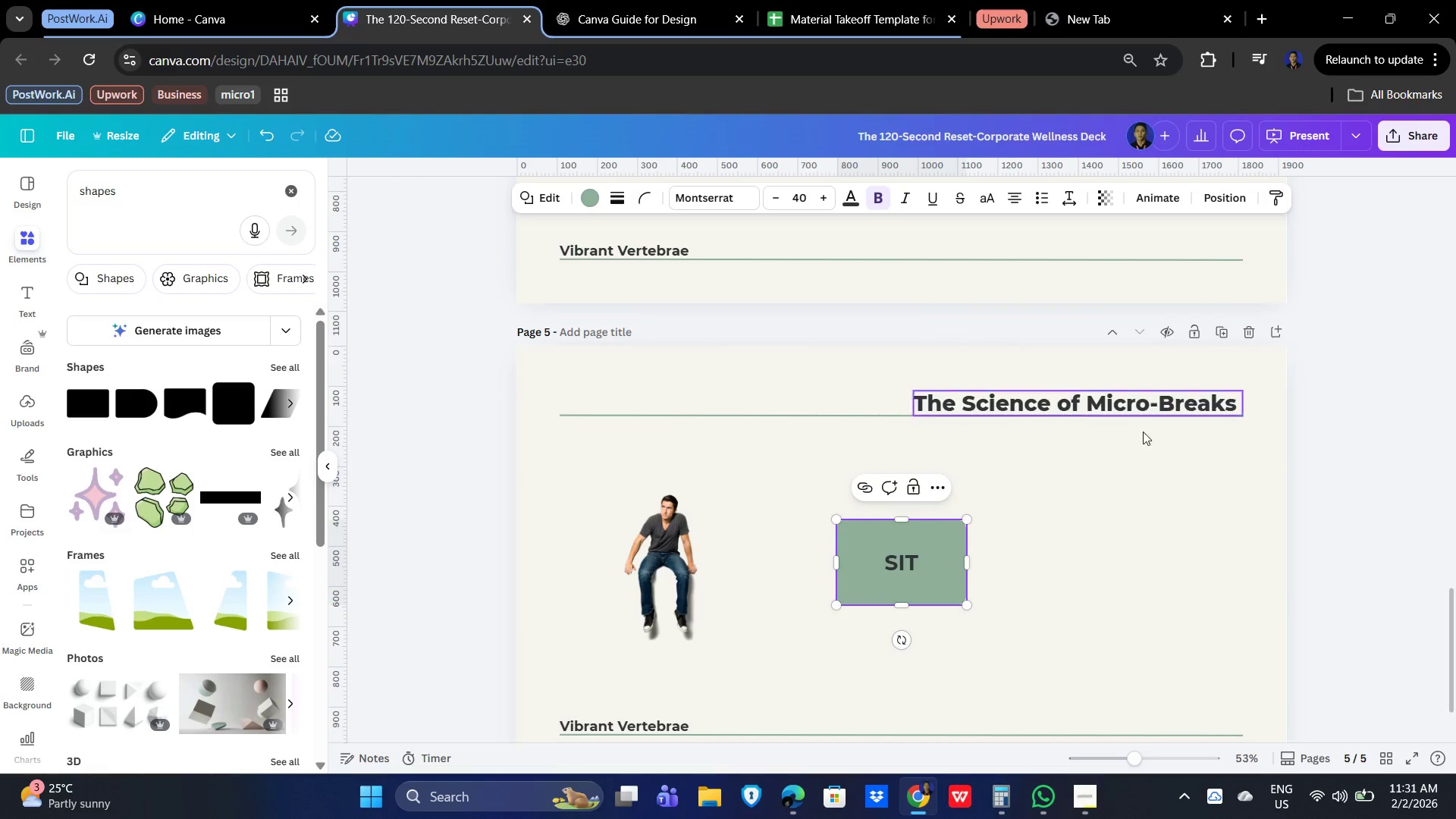 
left_click([1134, 638])
 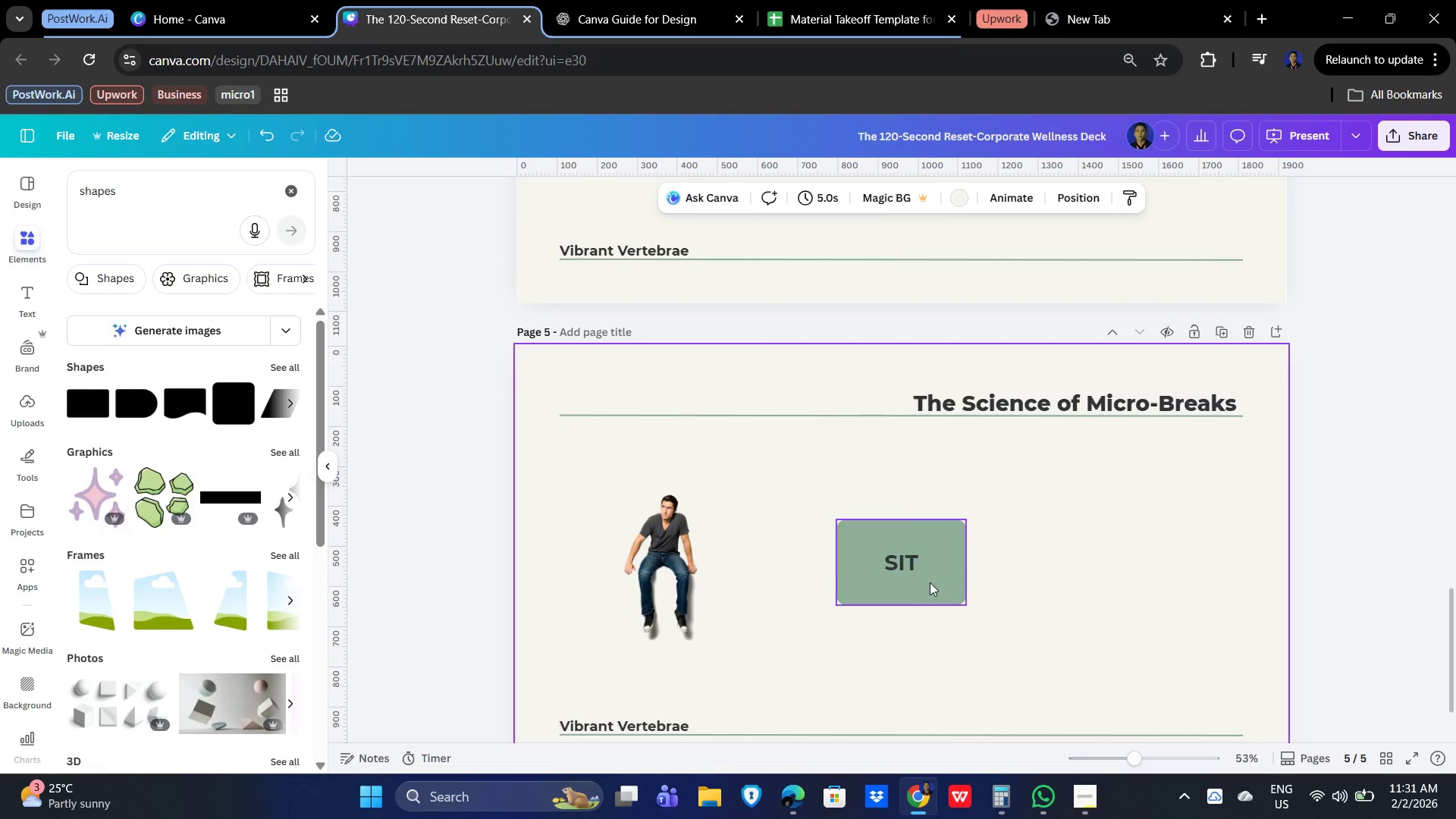 
left_click_drag(start_coordinate=[929, 582], to_coordinate=[786, 629])
 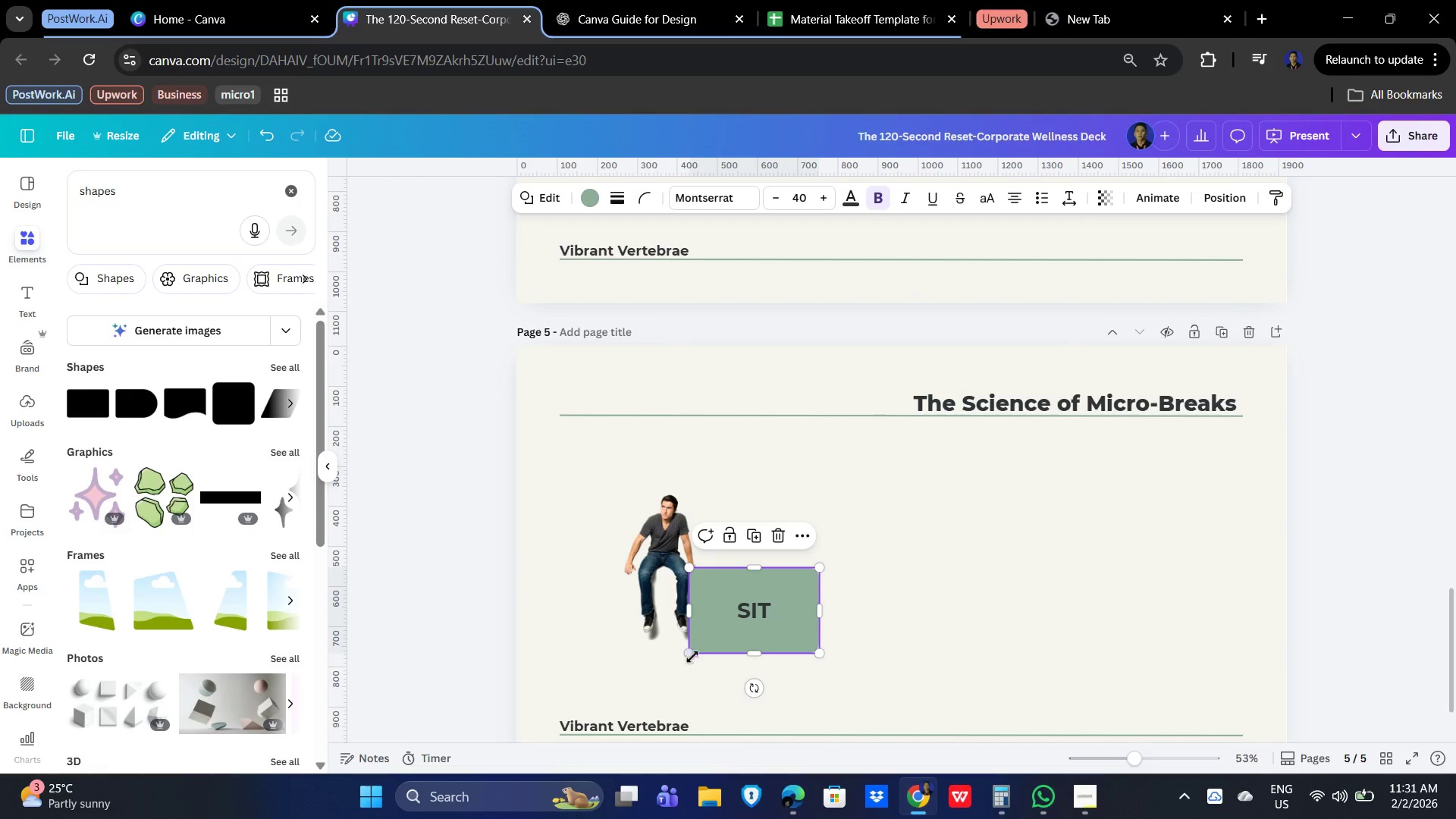 
left_click_drag(start_coordinate=[686, 651], to_coordinate=[770, 596])
 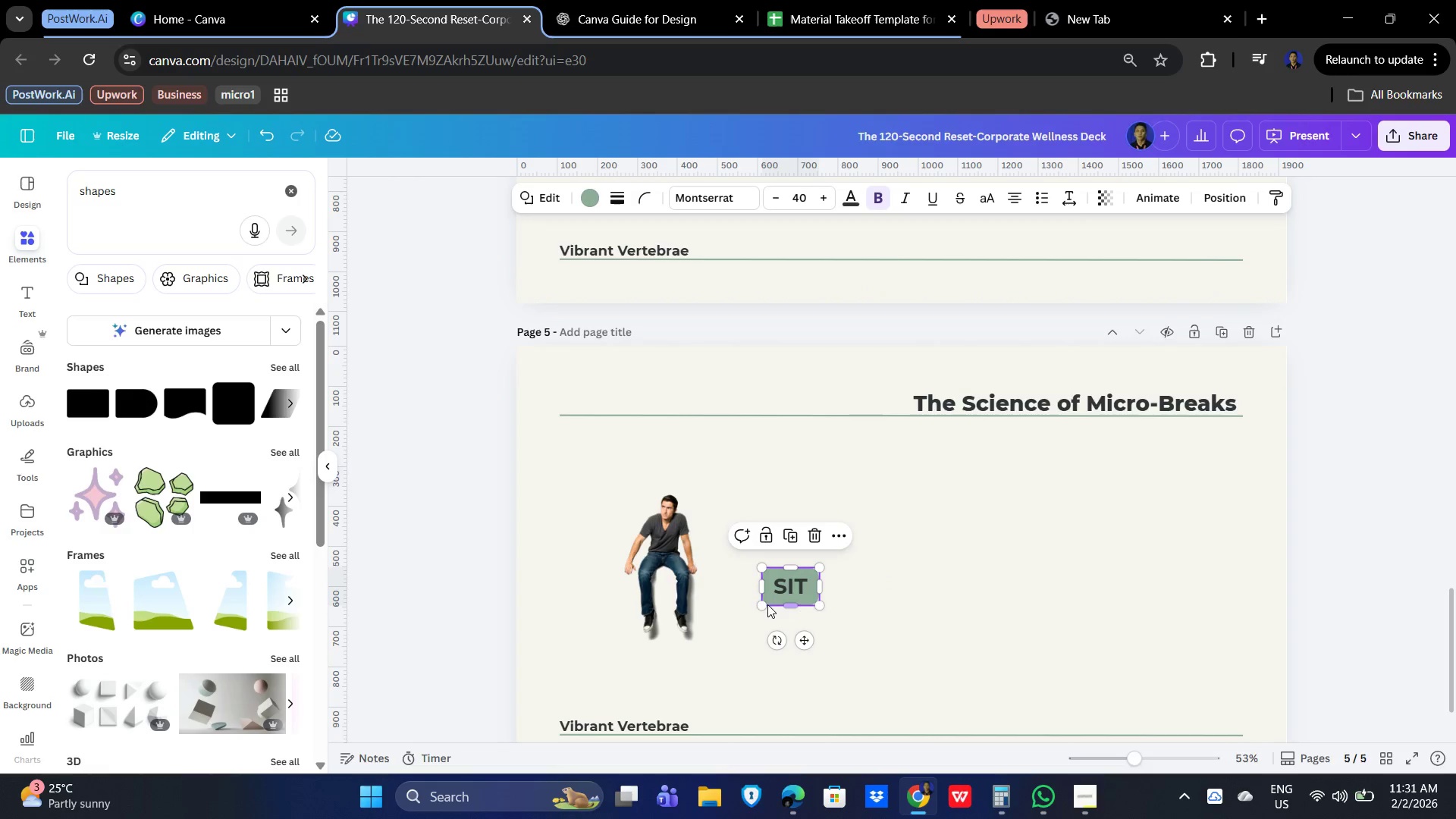 
left_click_drag(start_coordinate=[758, 609], to_coordinate=[710, 633])
 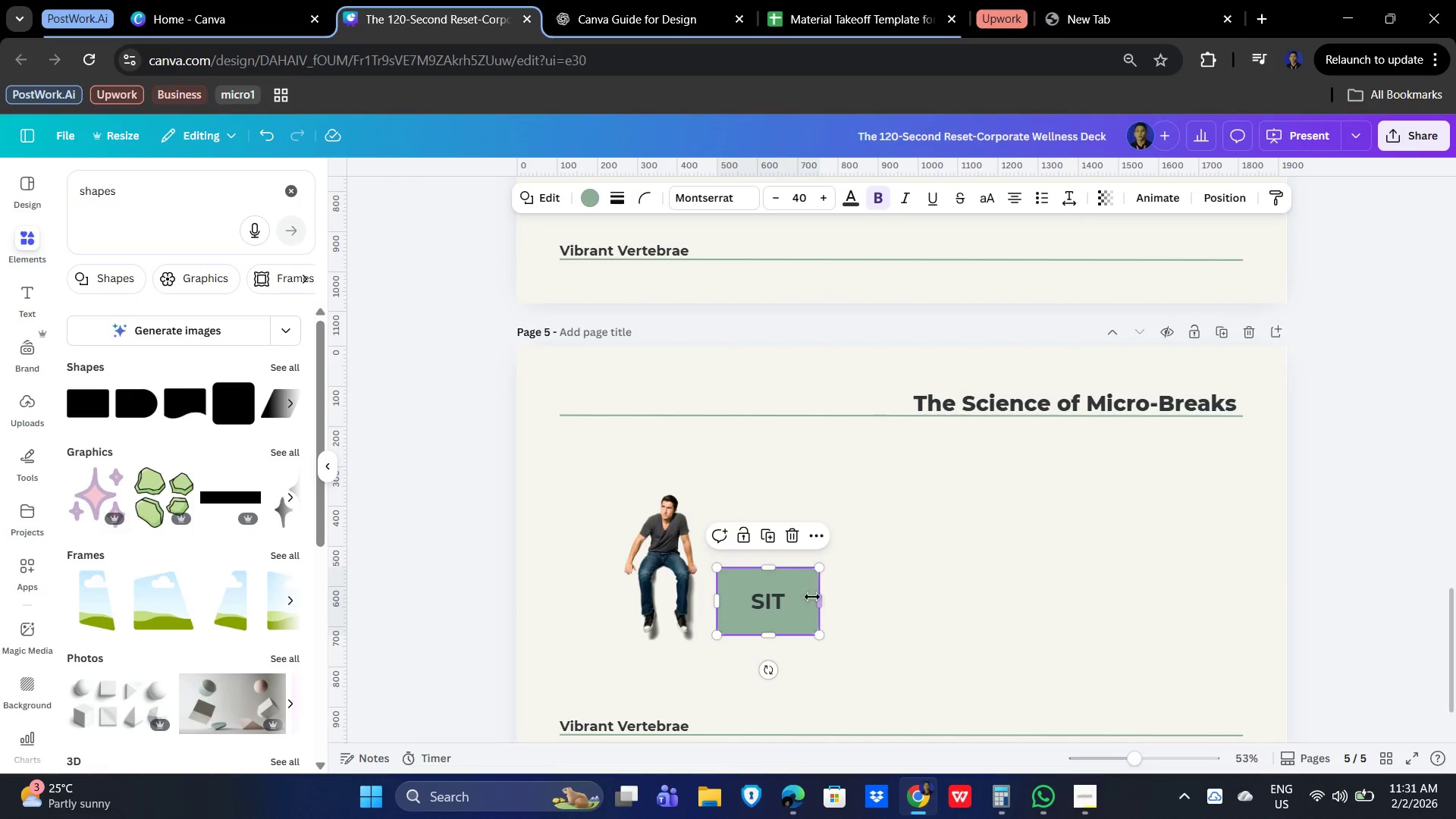 
left_click_drag(start_coordinate=[804, 601], to_coordinate=[792, 601])
 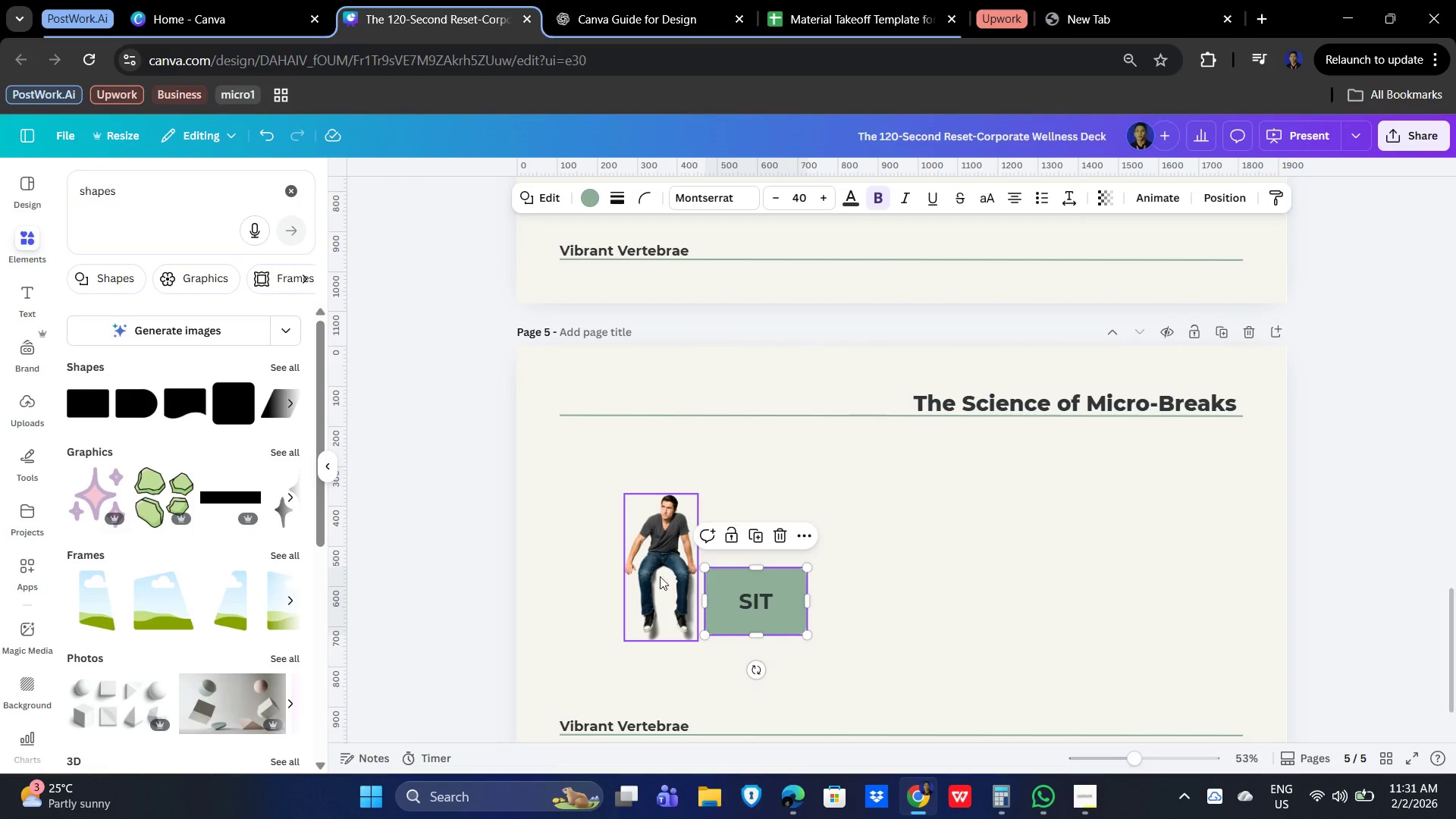 
left_click([650, 576])
 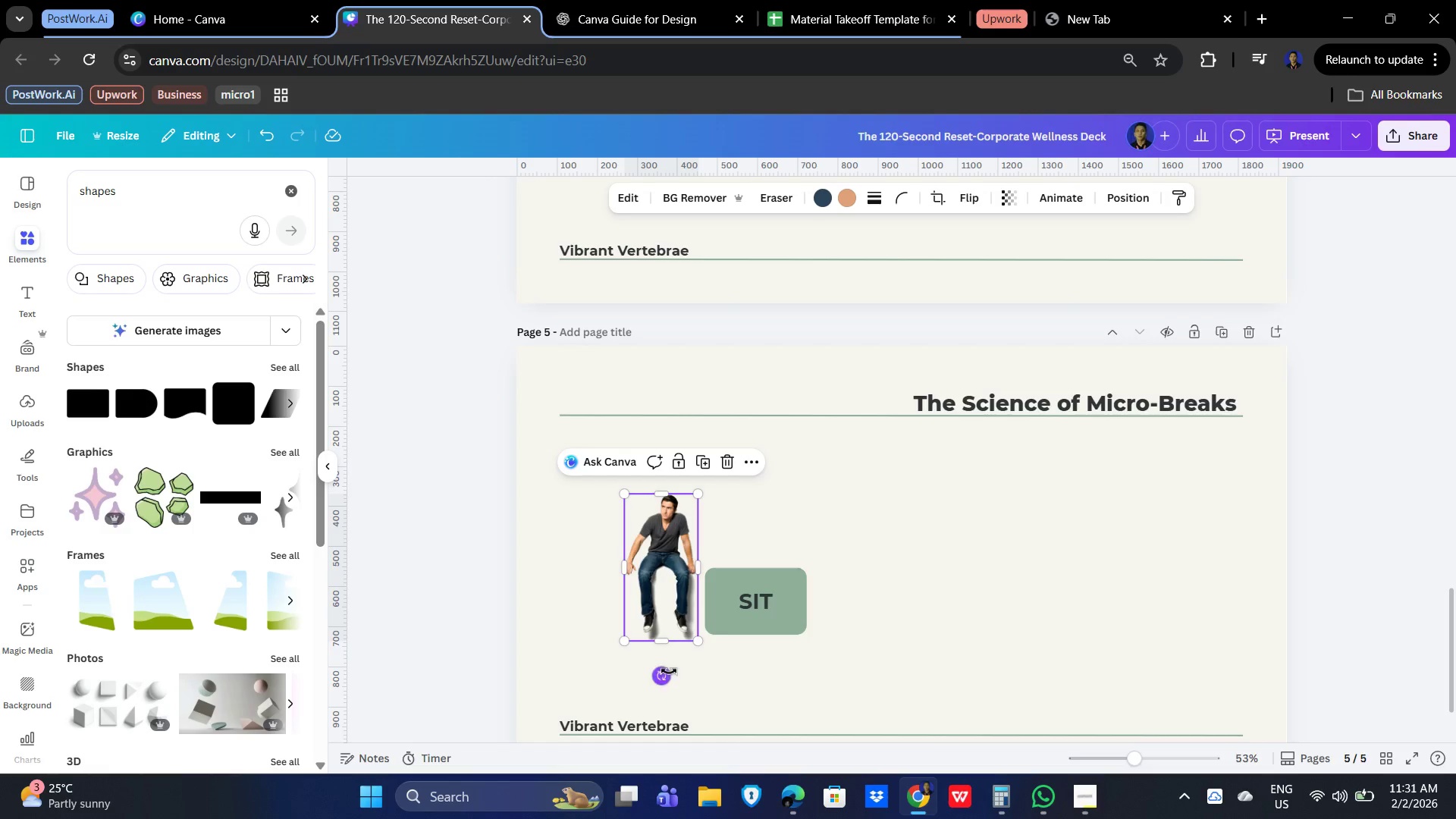 
left_click_drag(start_coordinate=[651, 588], to_coordinate=[661, 591])
 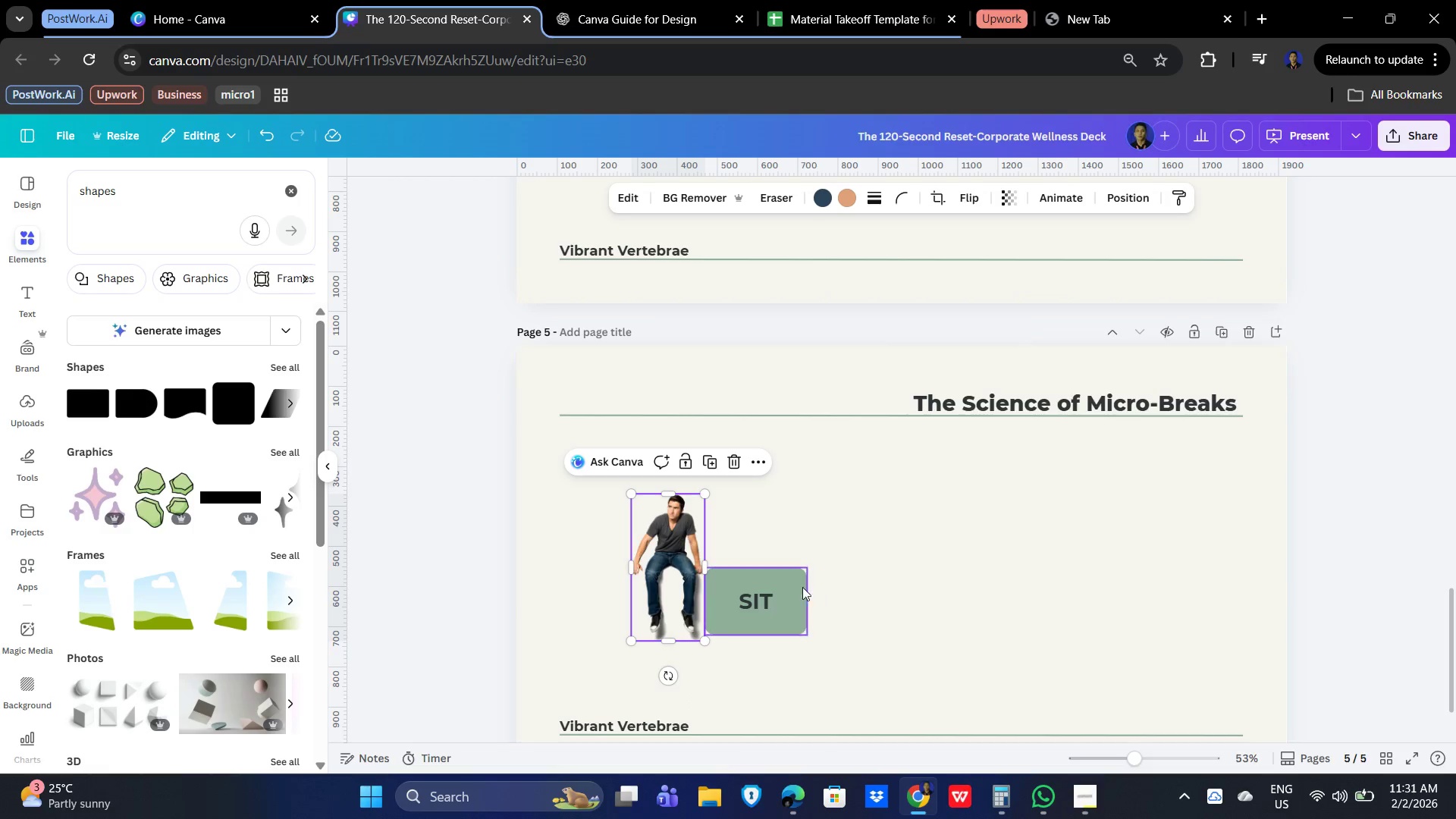 
left_click([795, 585])
 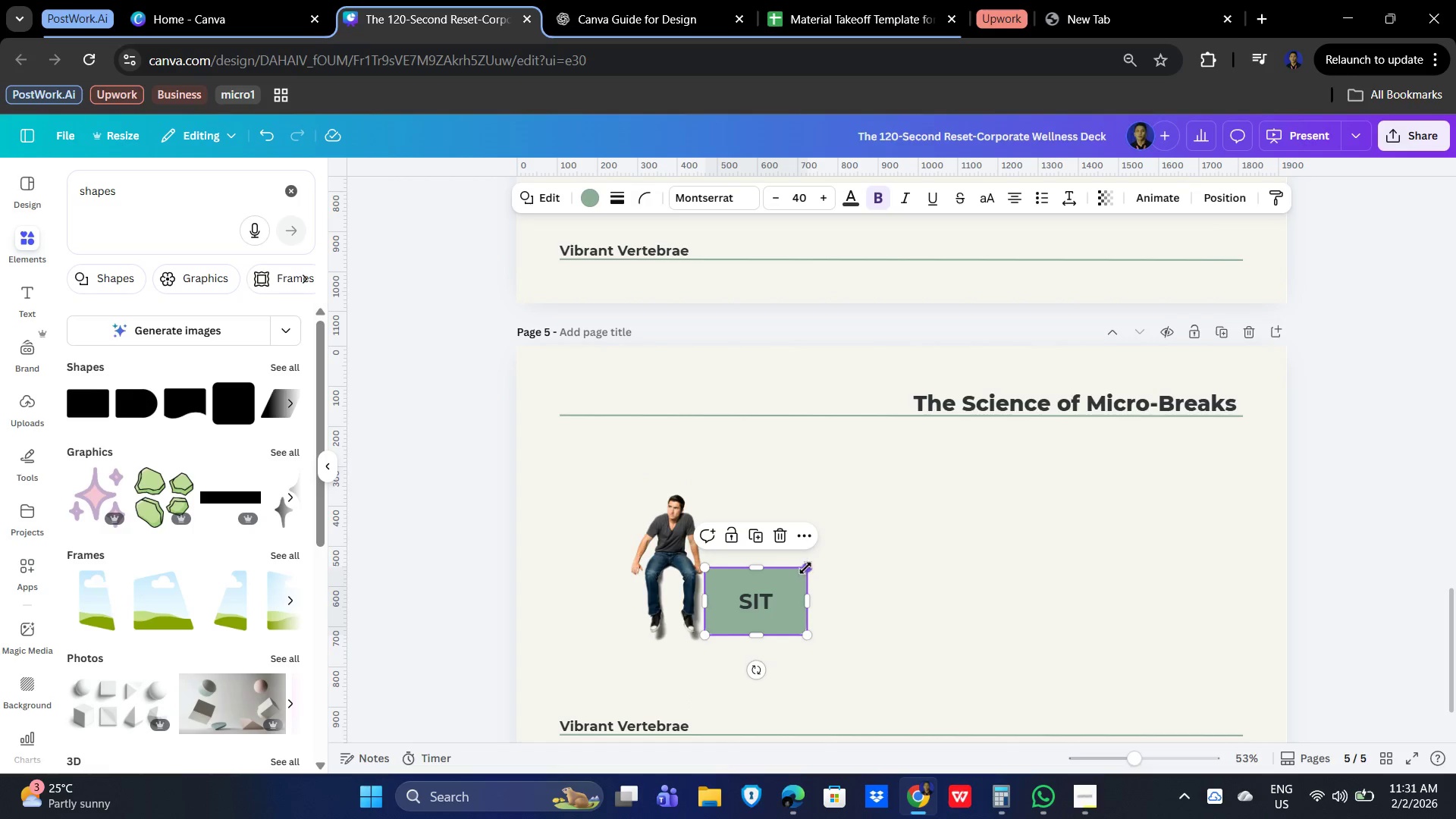 
left_click_drag(start_coordinate=[805, 567], to_coordinate=[811, 568])
 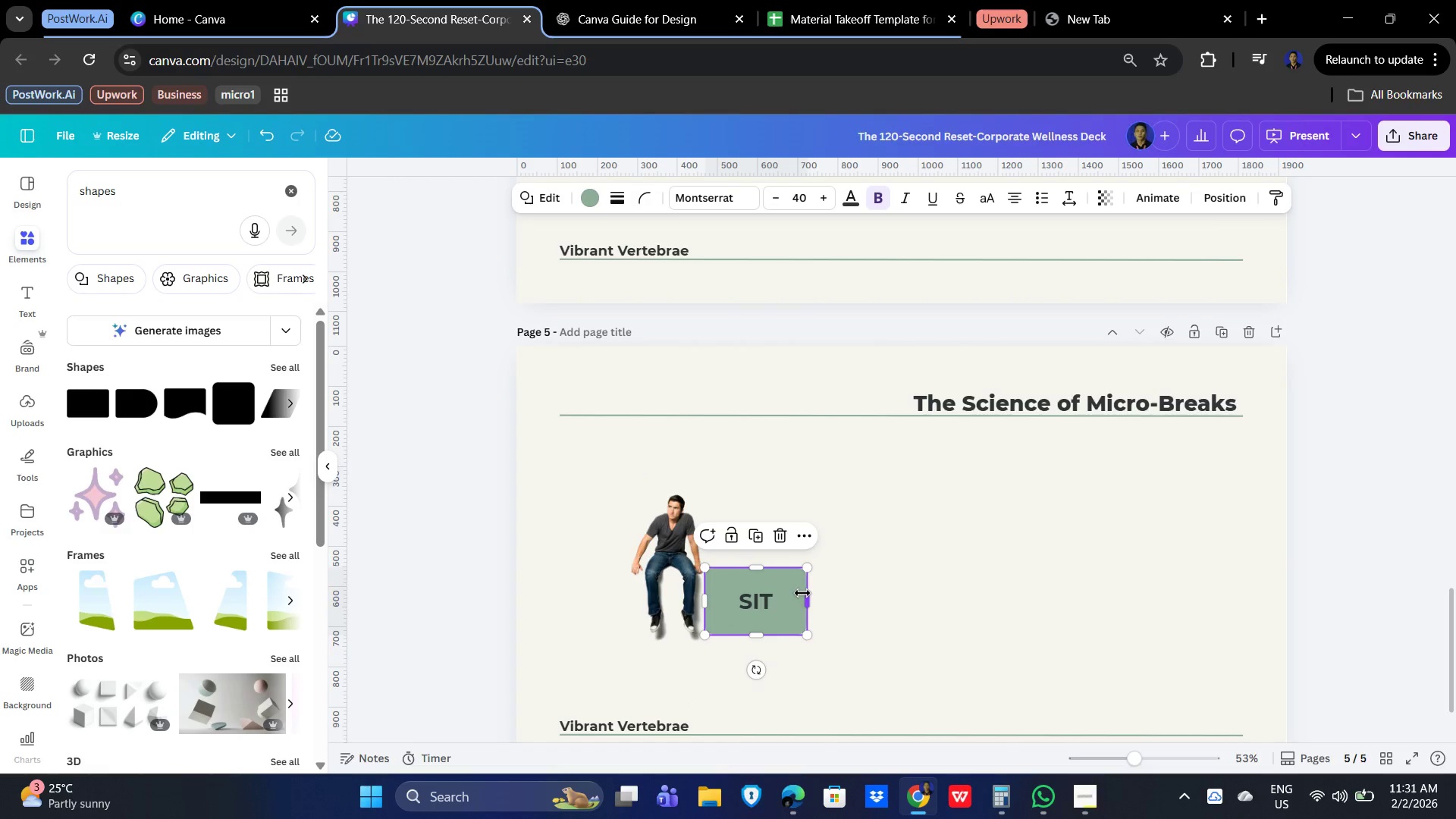 
left_click([802, 593])
 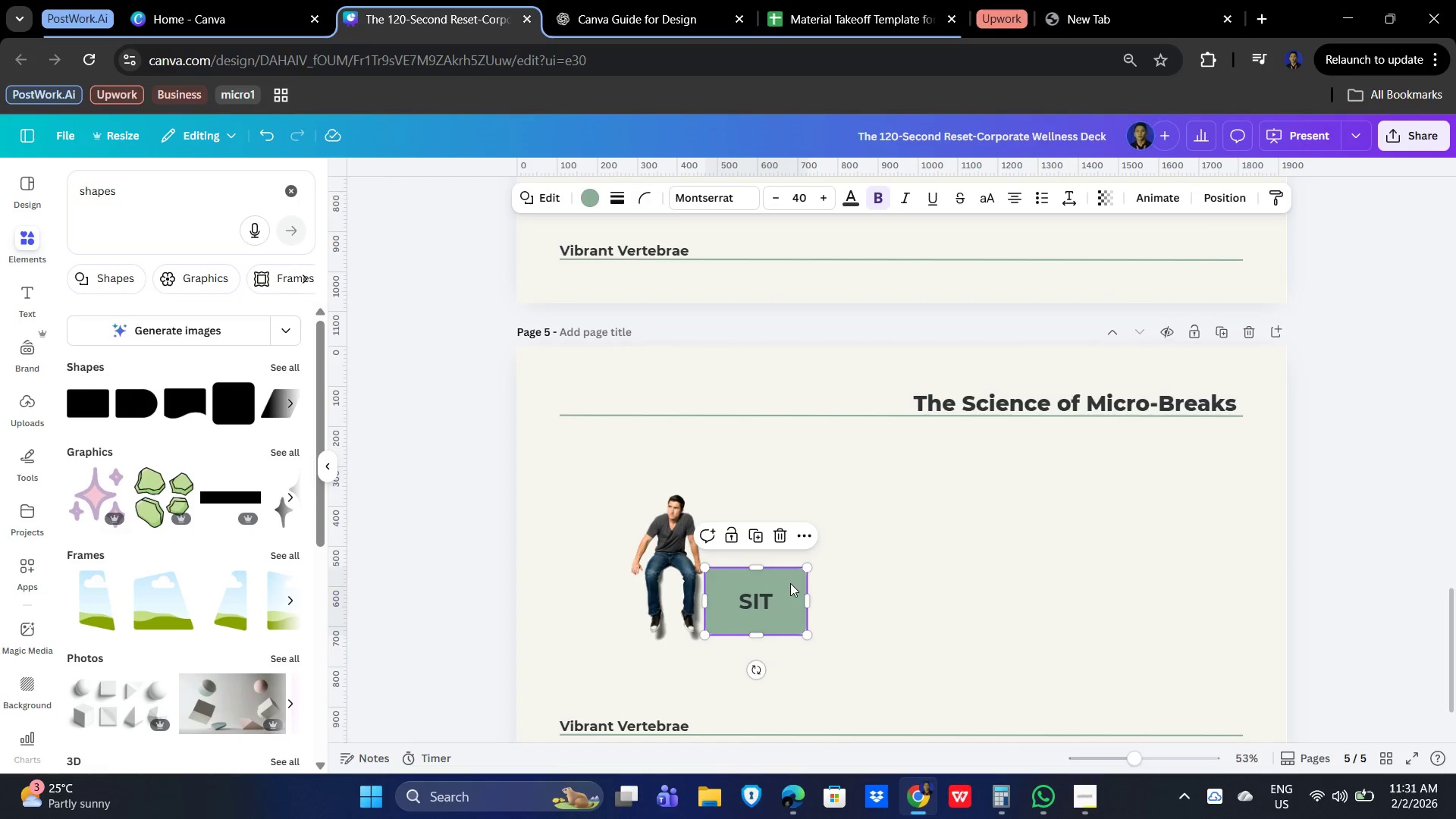 
left_click_drag(start_coordinate=[790, 583], to_coordinate=[792, 560])
 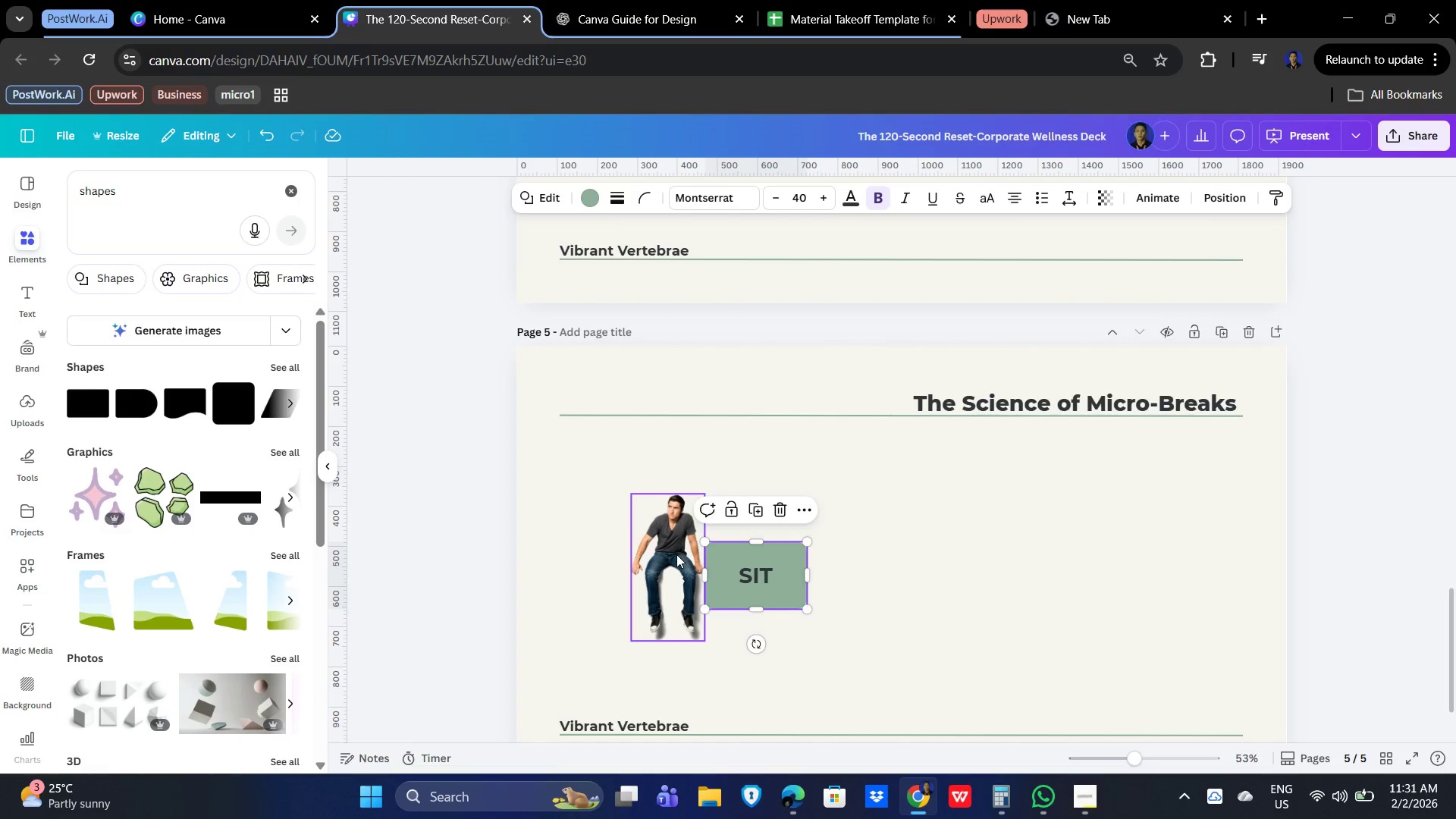 
left_click_drag(start_coordinate=[676, 554], to_coordinate=[715, 542])
 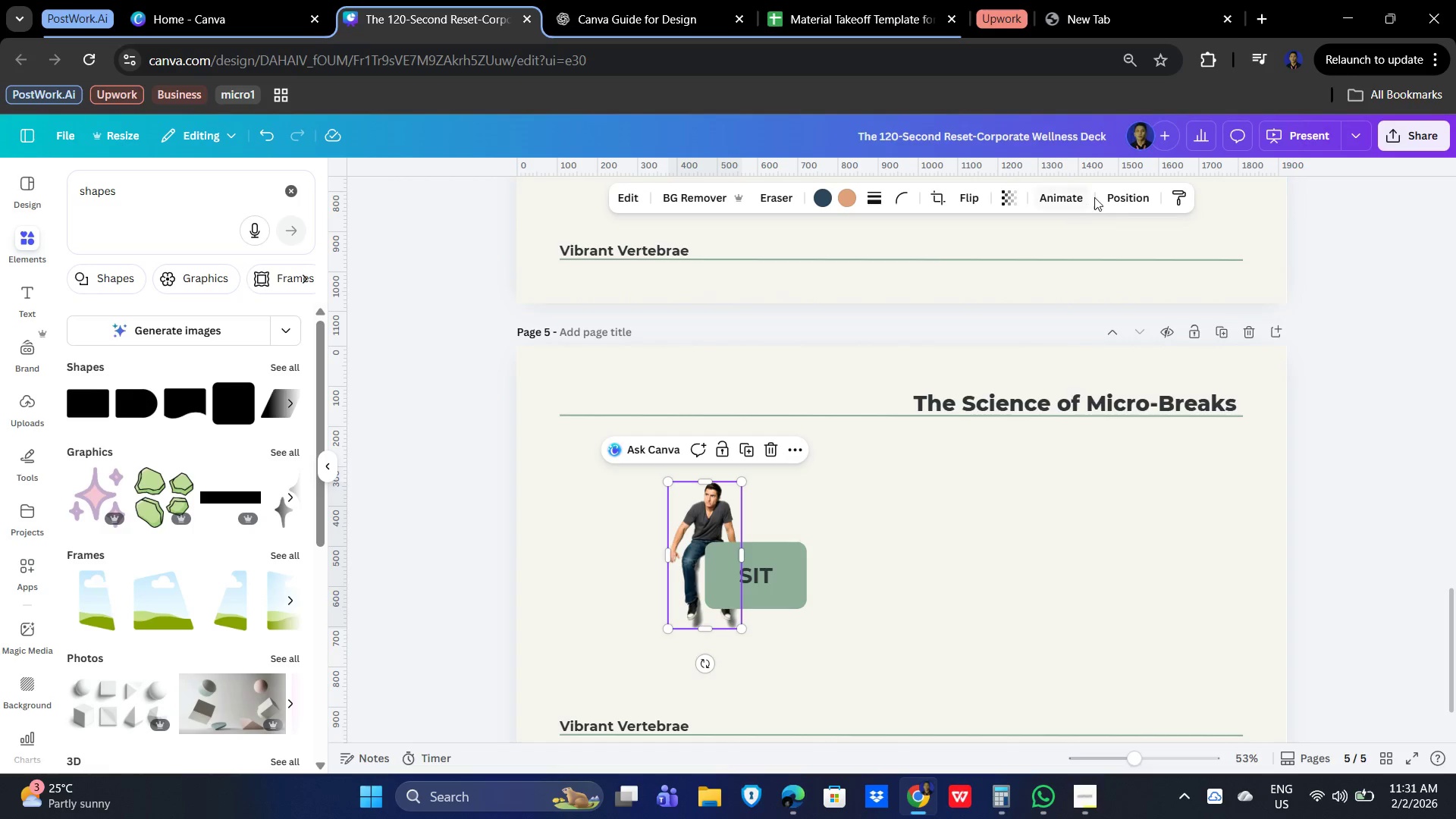 
left_click([1119, 196])
 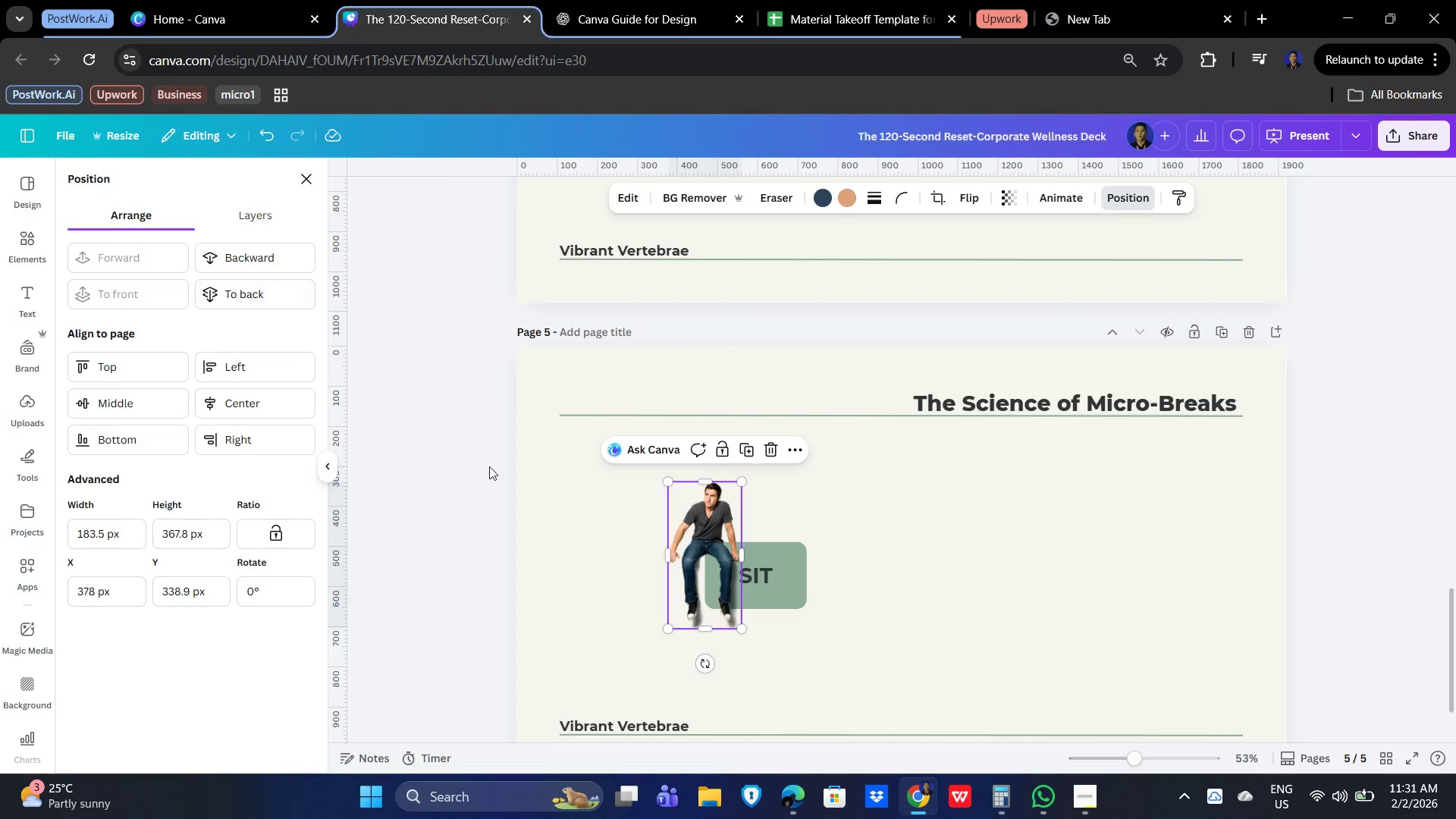 
left_click([930, 599])
 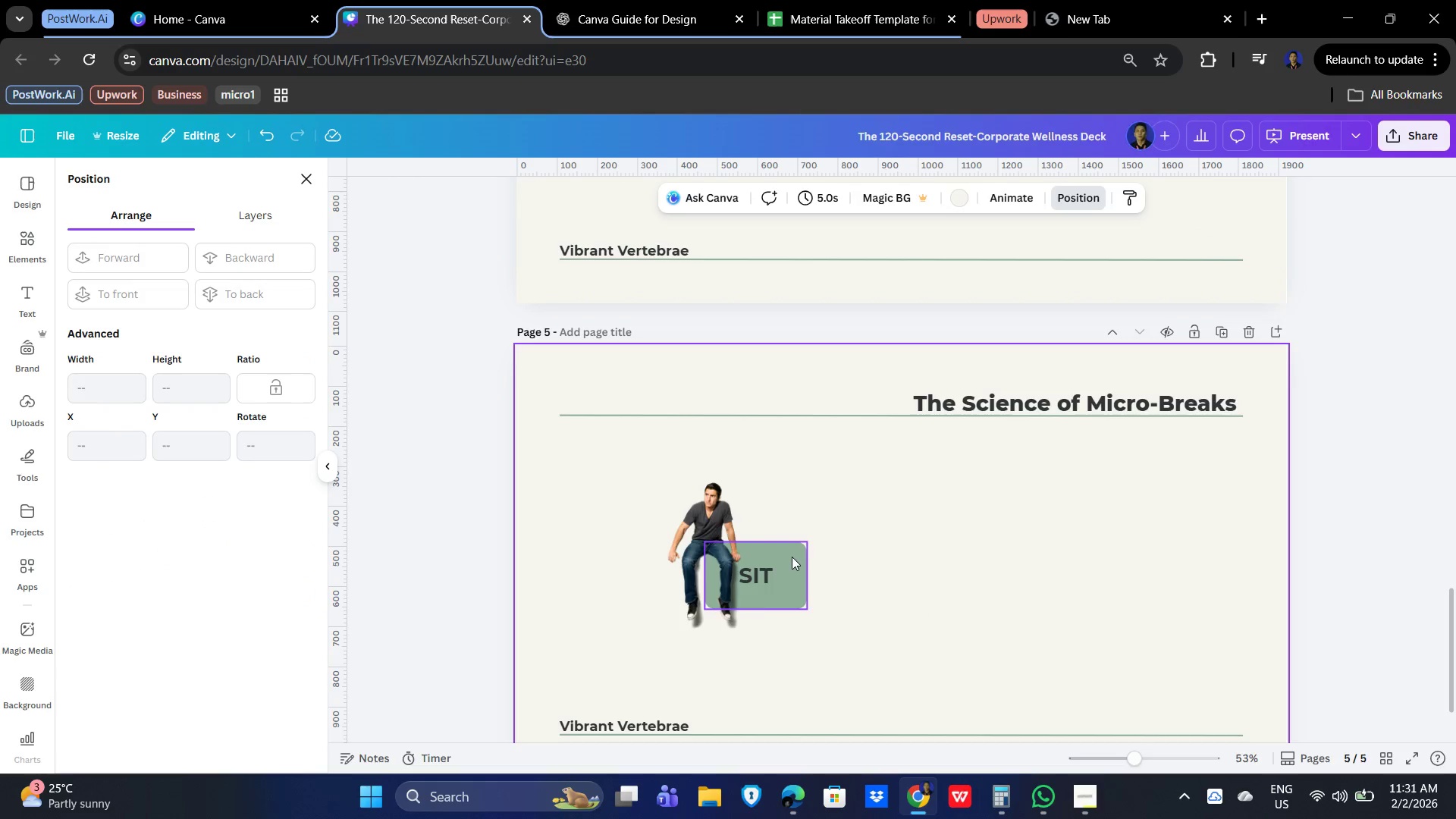 
left_click_drag(start_coordinate=[790, 552], to_coordinate=[784, 567])
 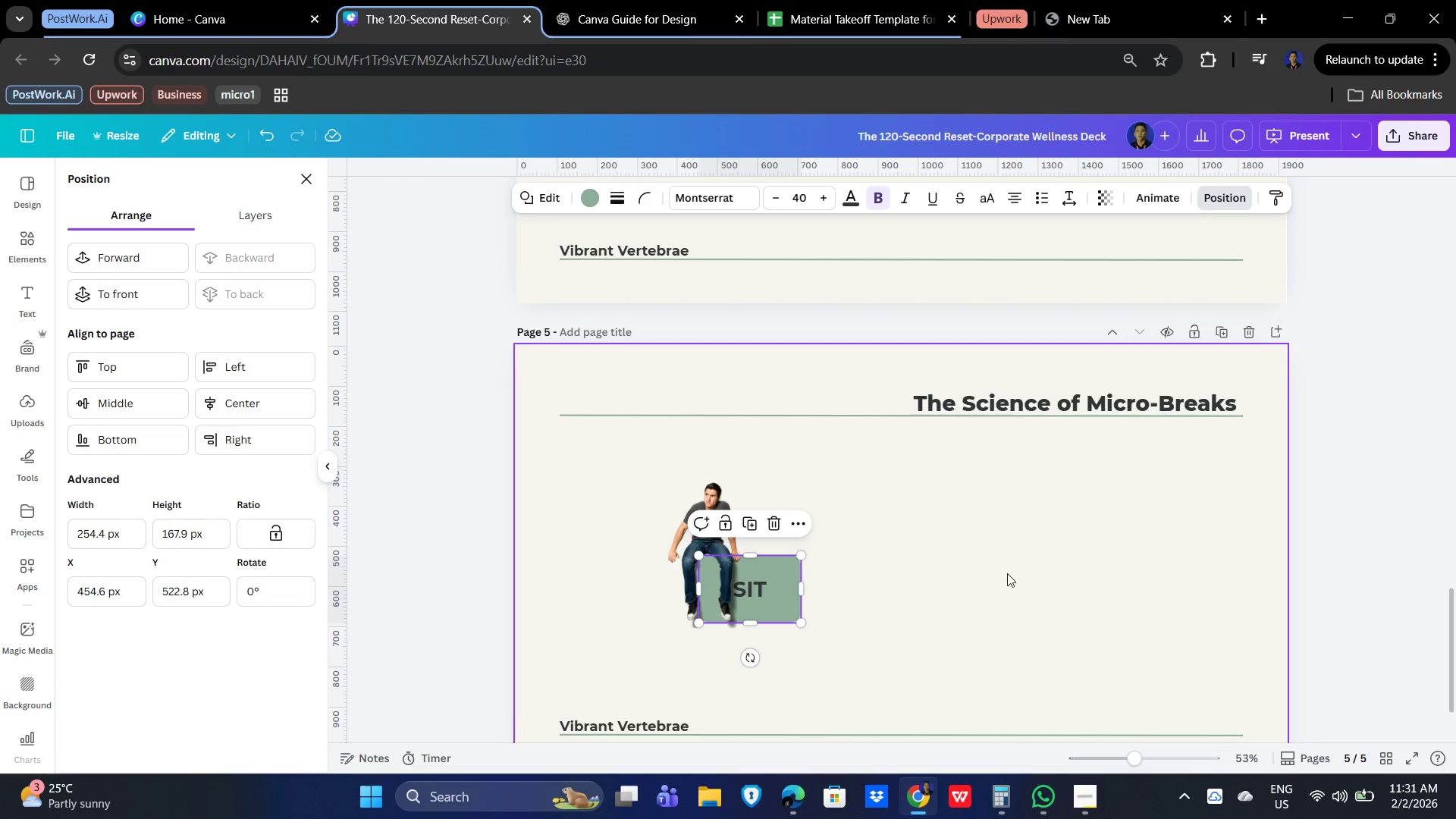 
left_click([1010, 572])
 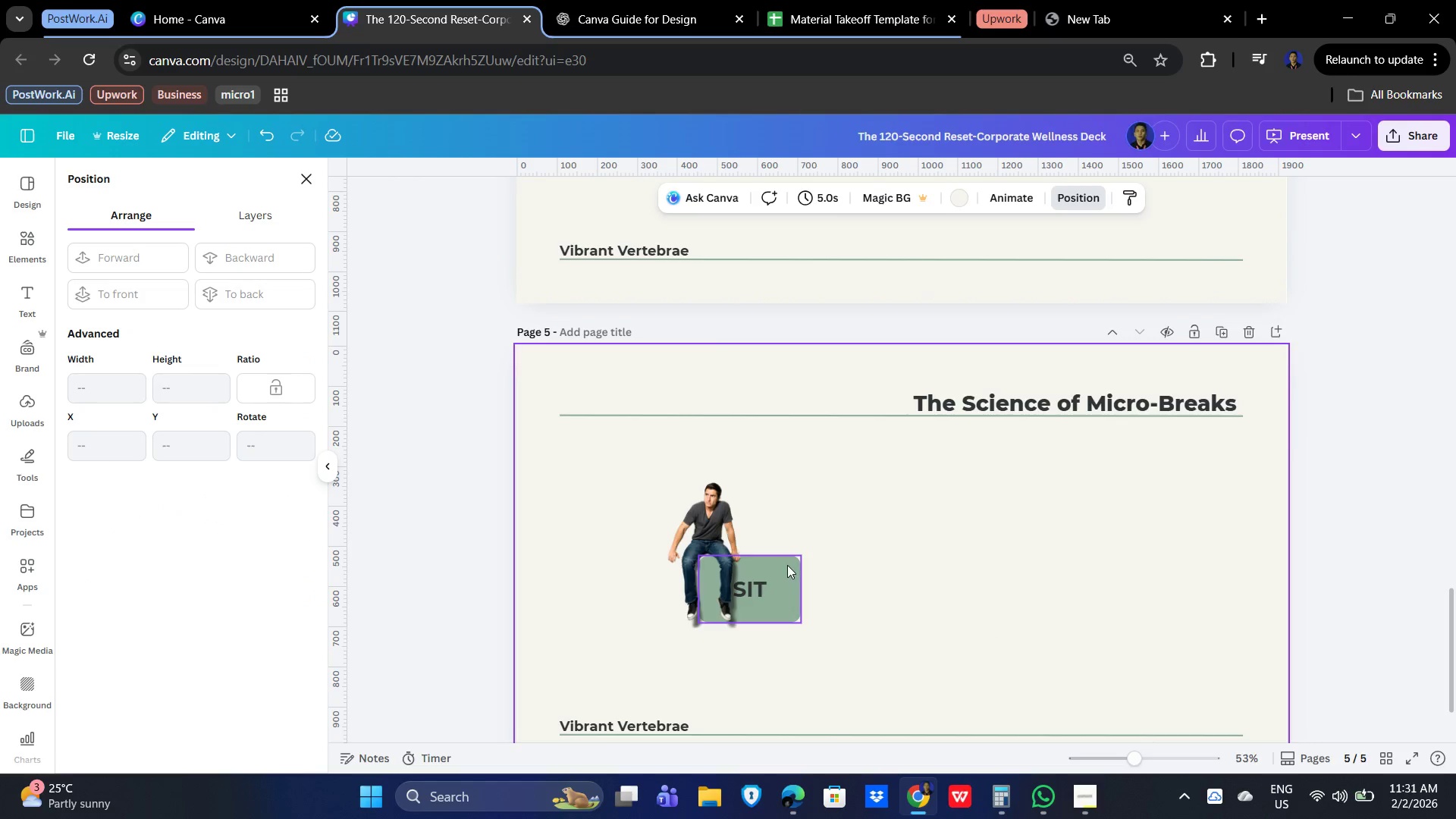 
left_click([776, 570])
 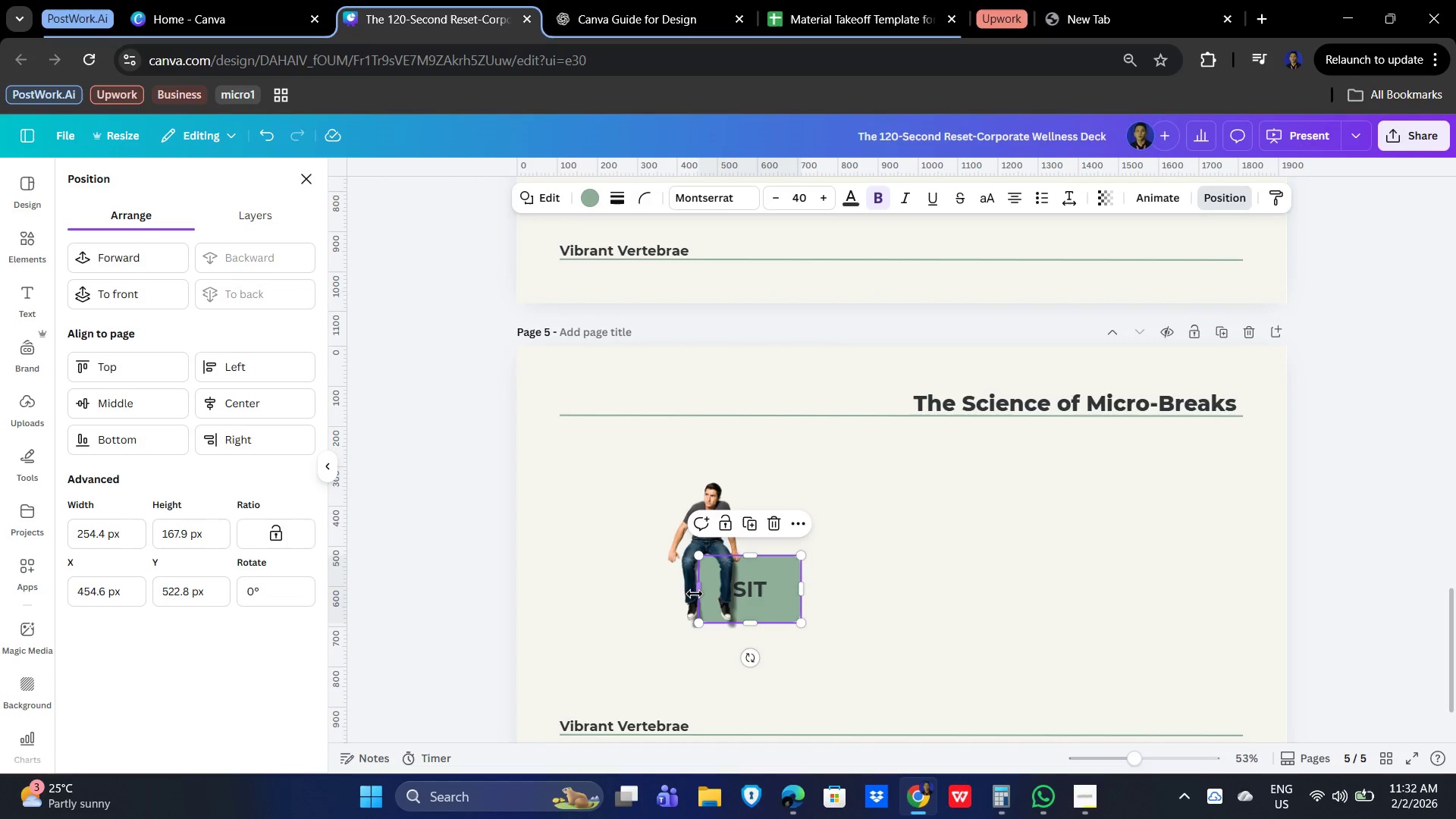 
left_click_drag(start_coordinate=[695, 594], to_coordinate=[672, 592])
 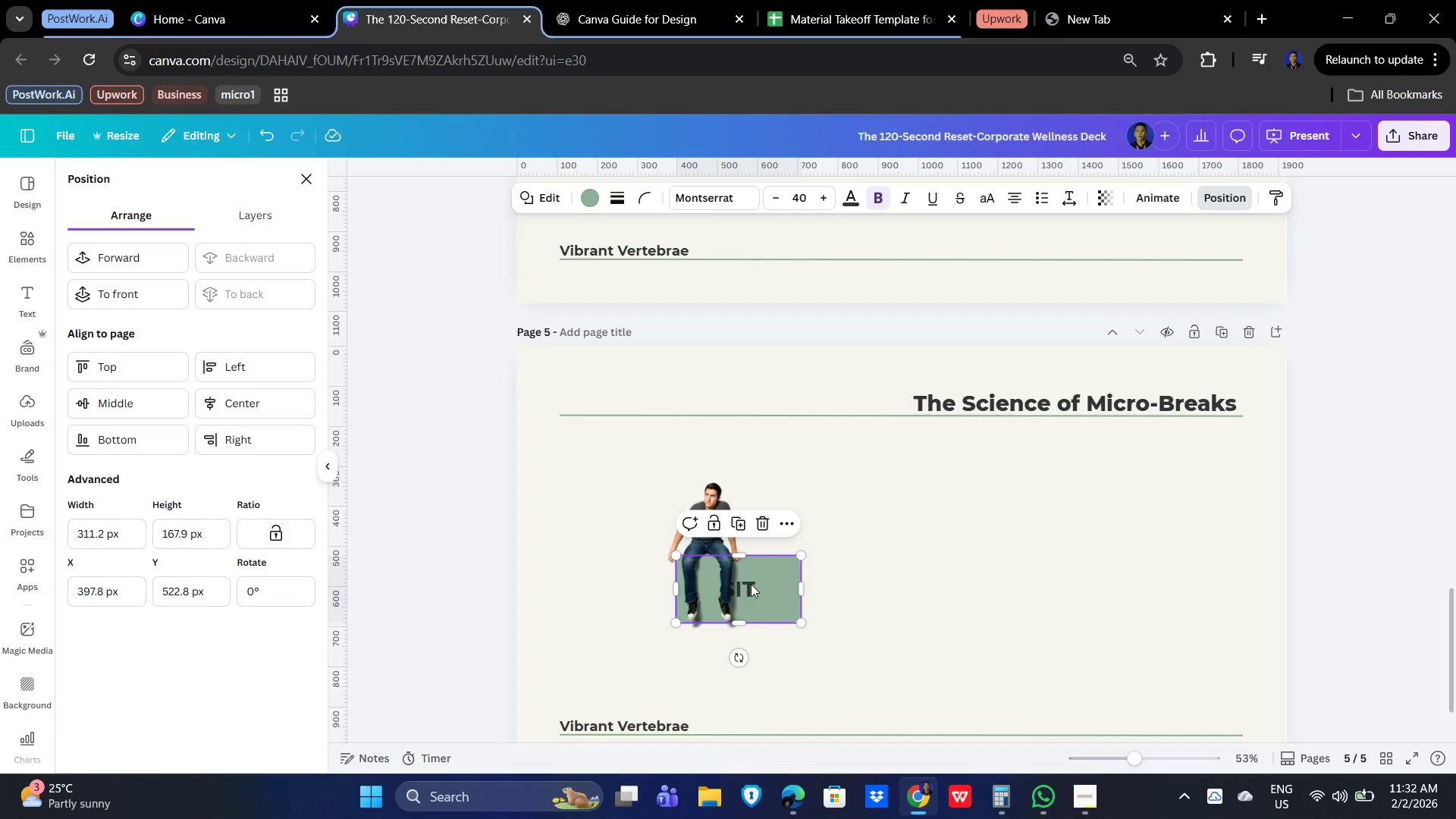 
left_click([746, 591])
 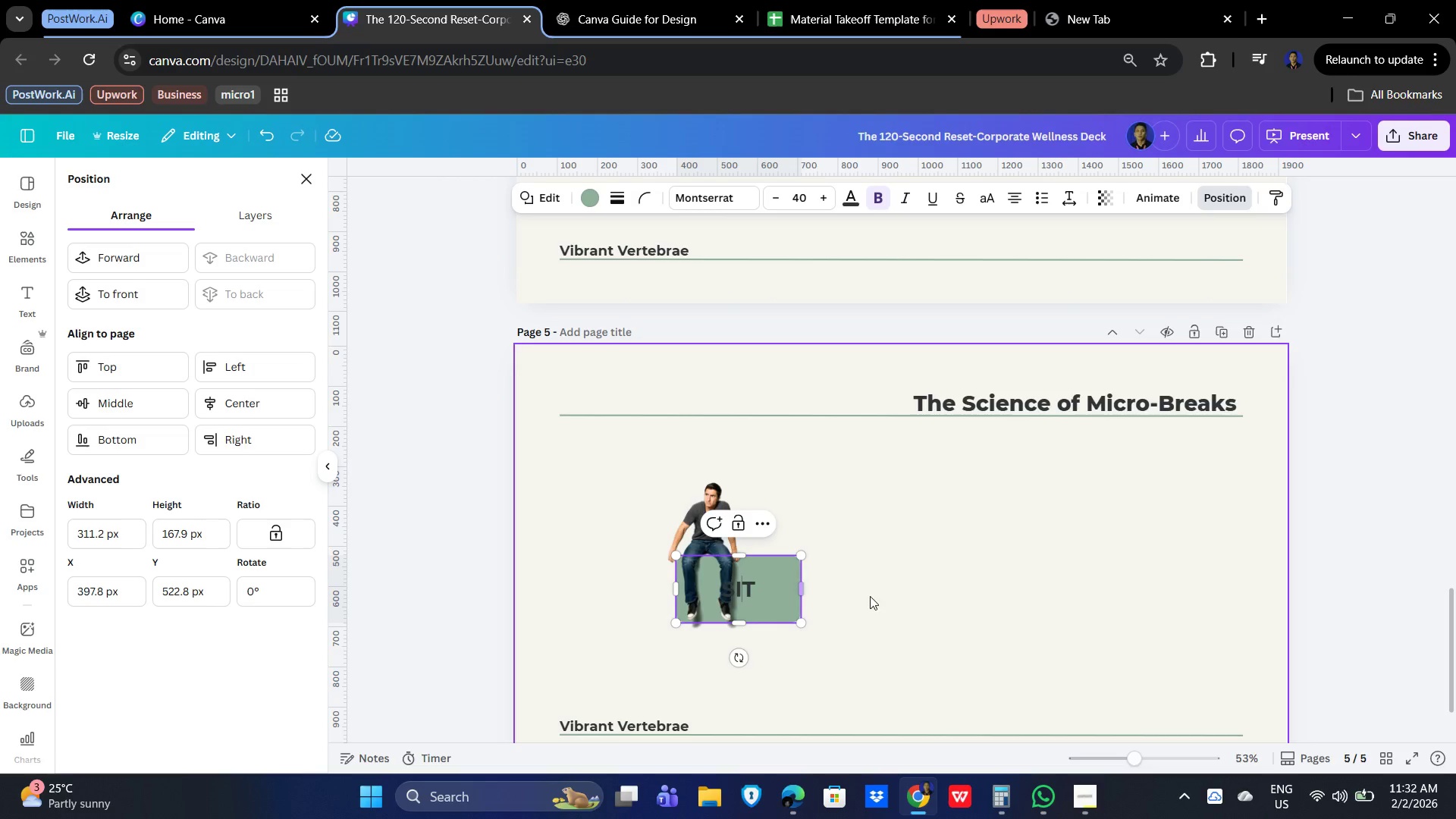 
left_click([881, 596])
 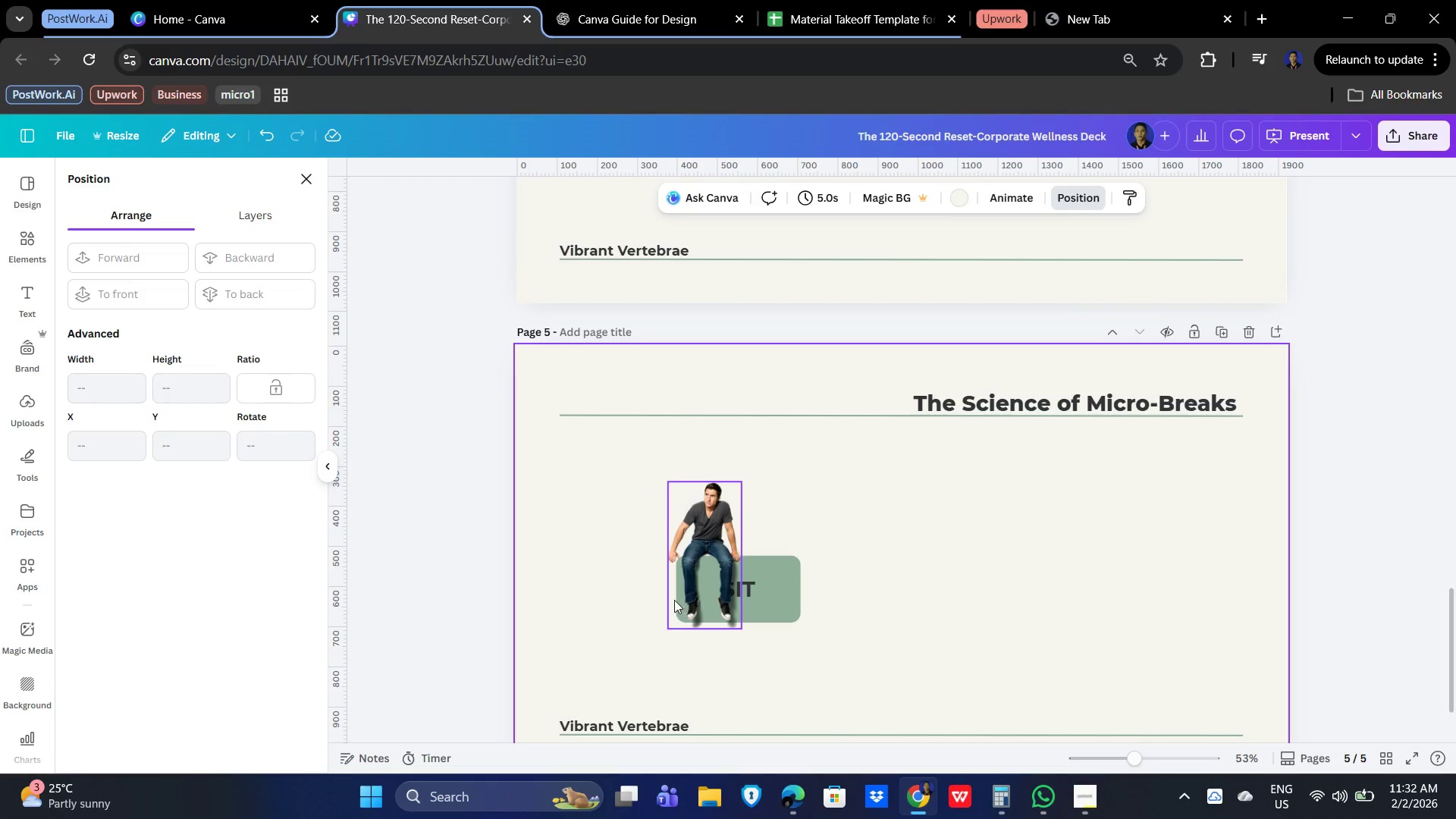 
left_click([777, 595])
 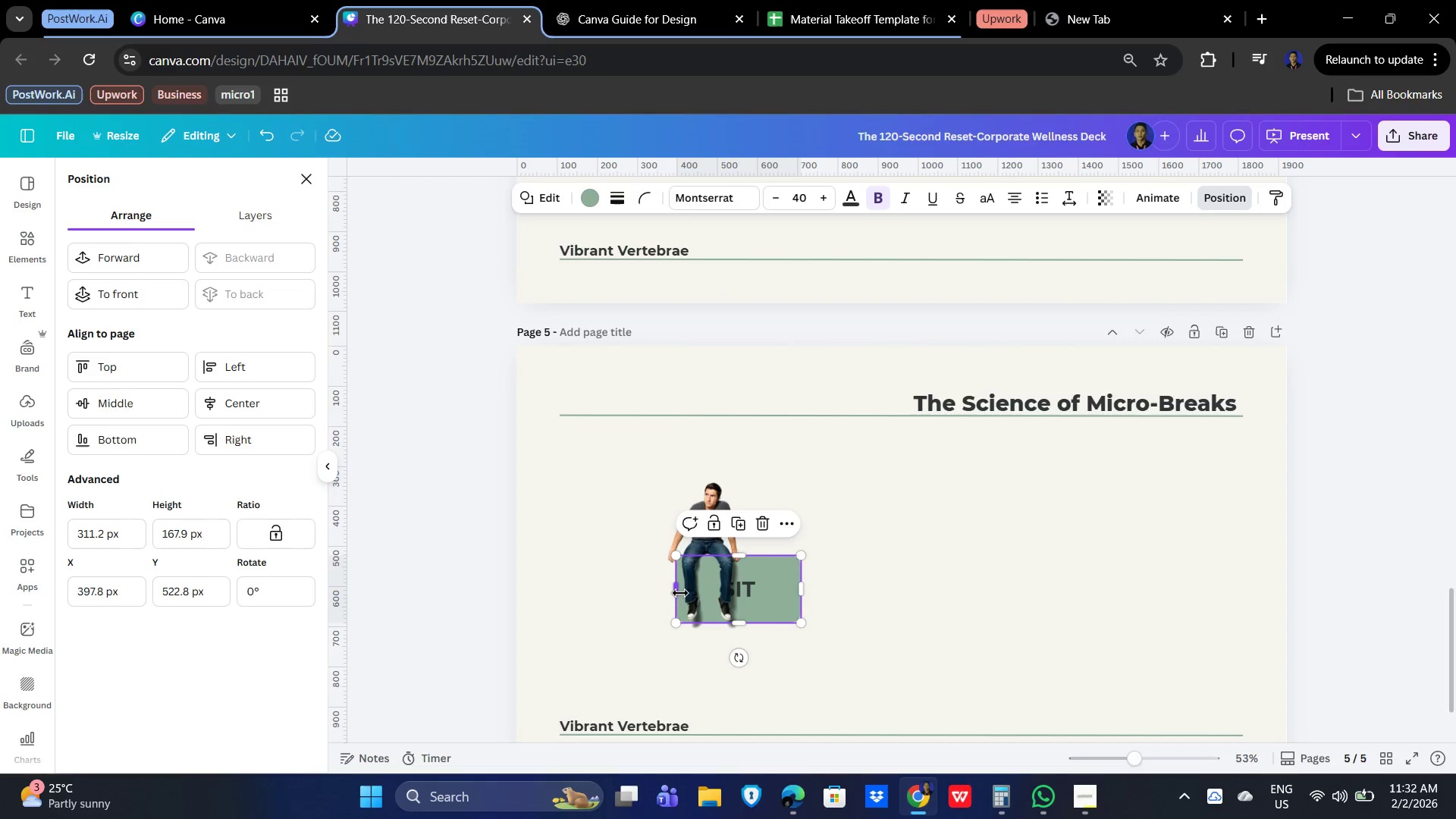 
left_click_drag(start_coordinate=[679, 592], to_coordinate=[663, 592])
 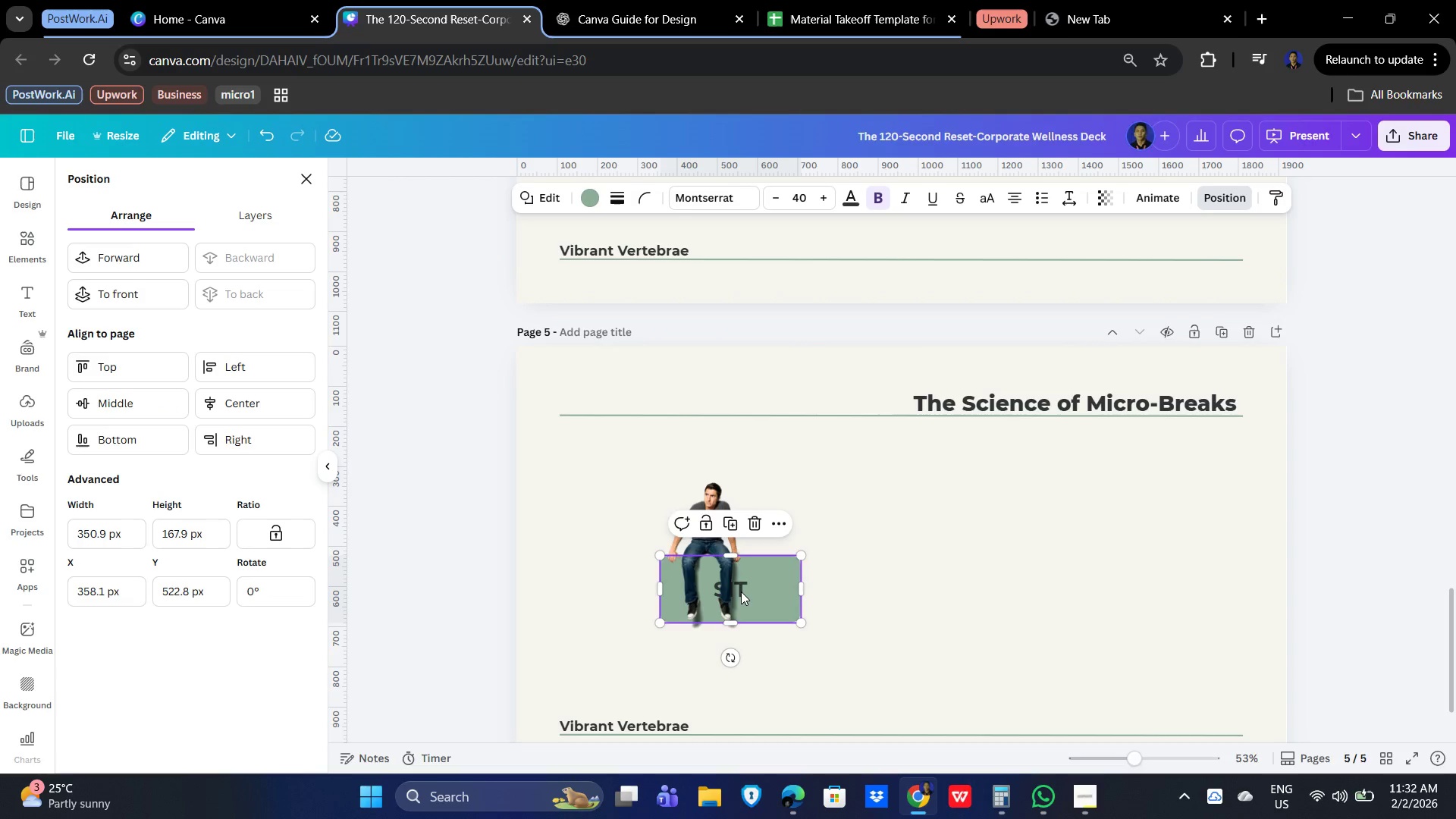 
left_click([741, 591])
 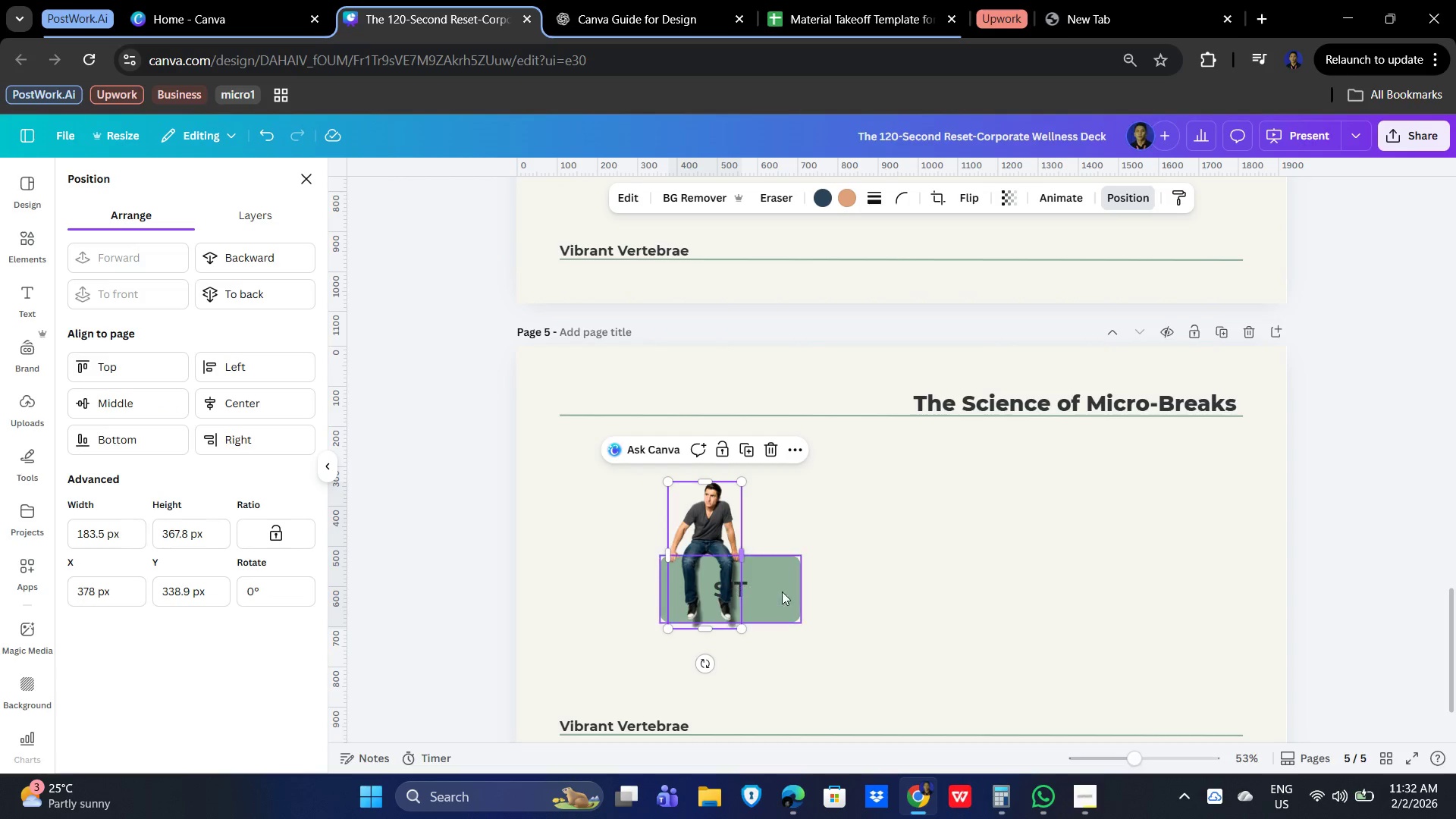 
left_click([791, 592])
 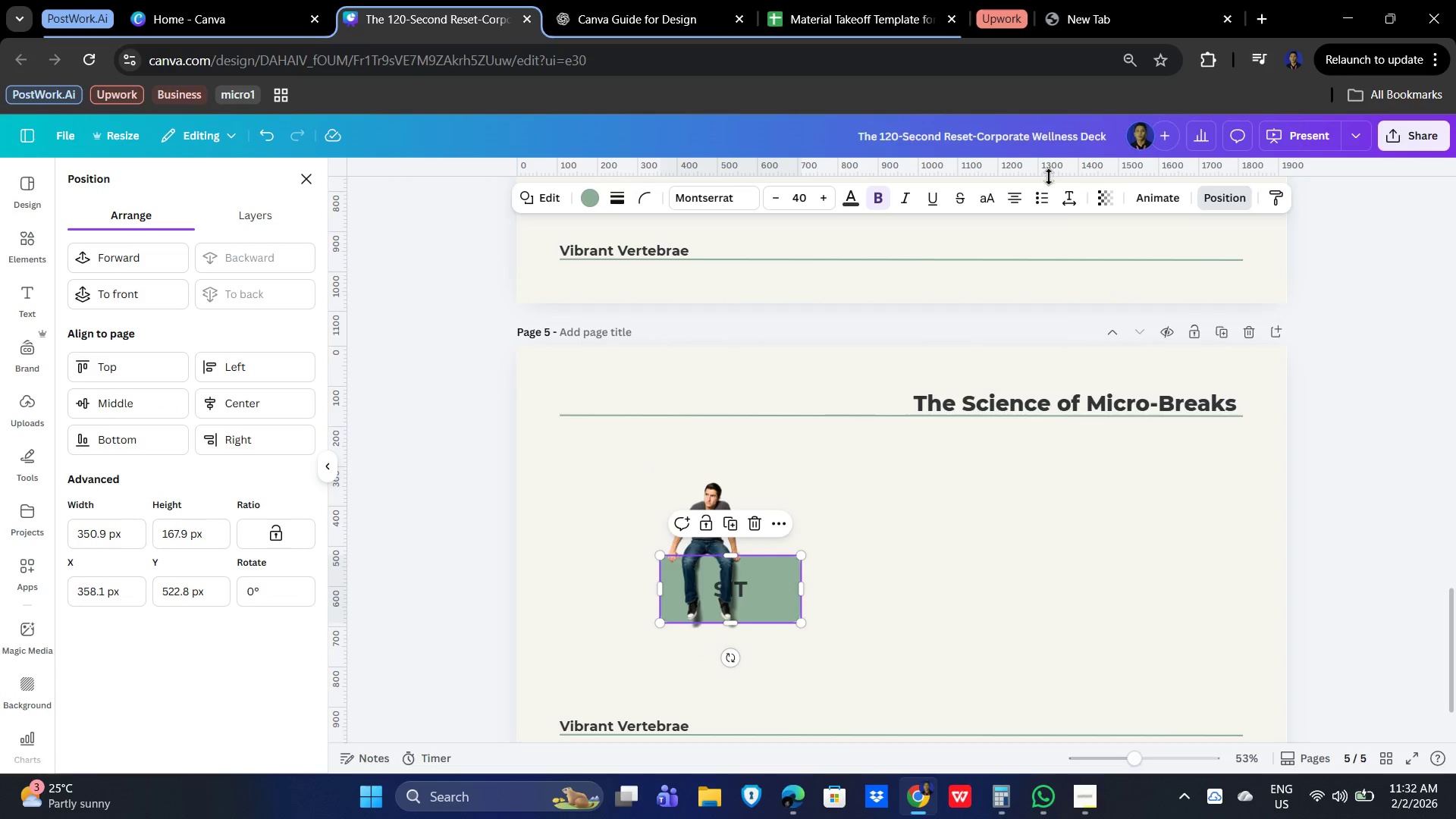 
left_click([1012, 198])
 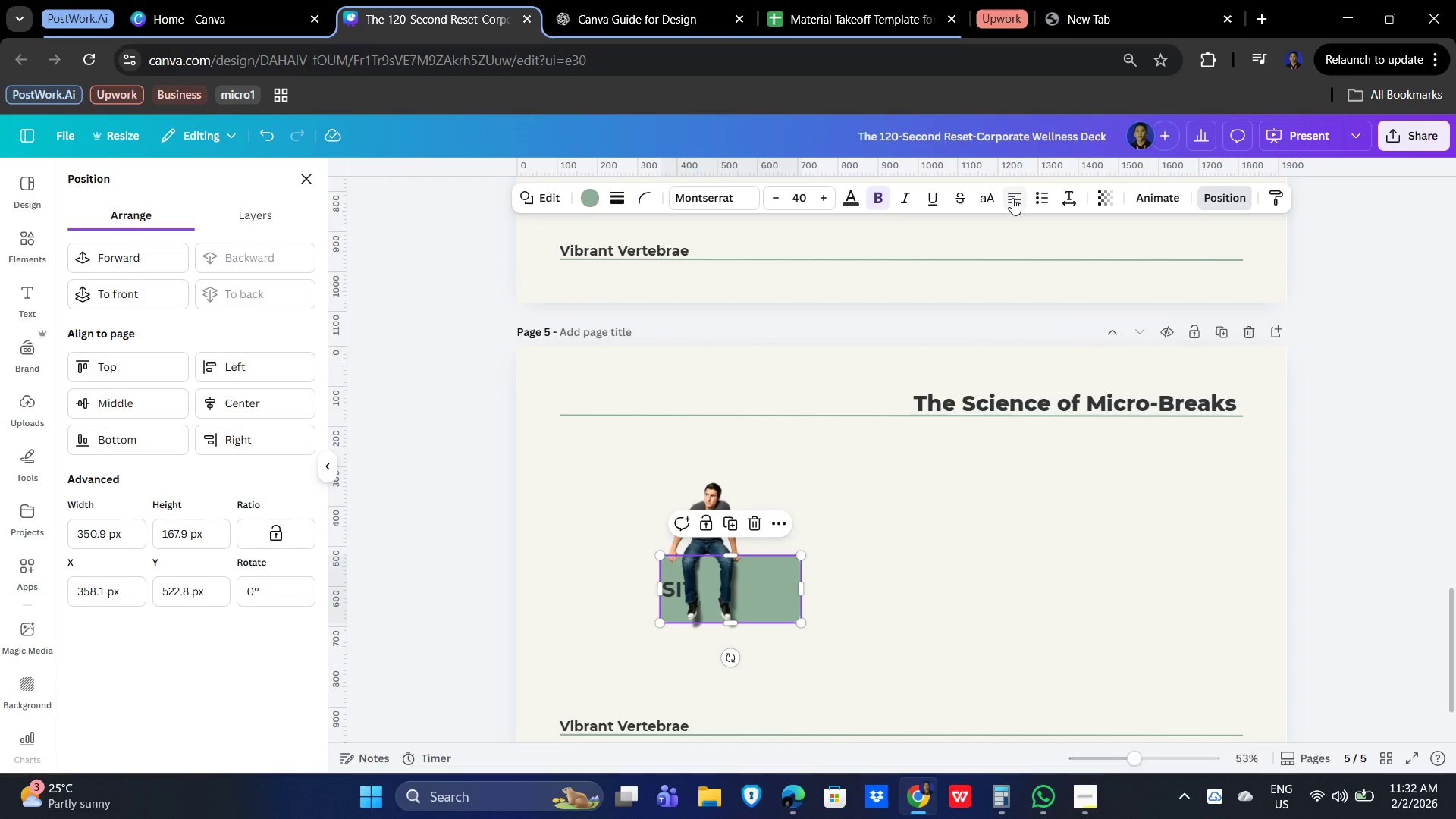 
left_click([1012, 198])
 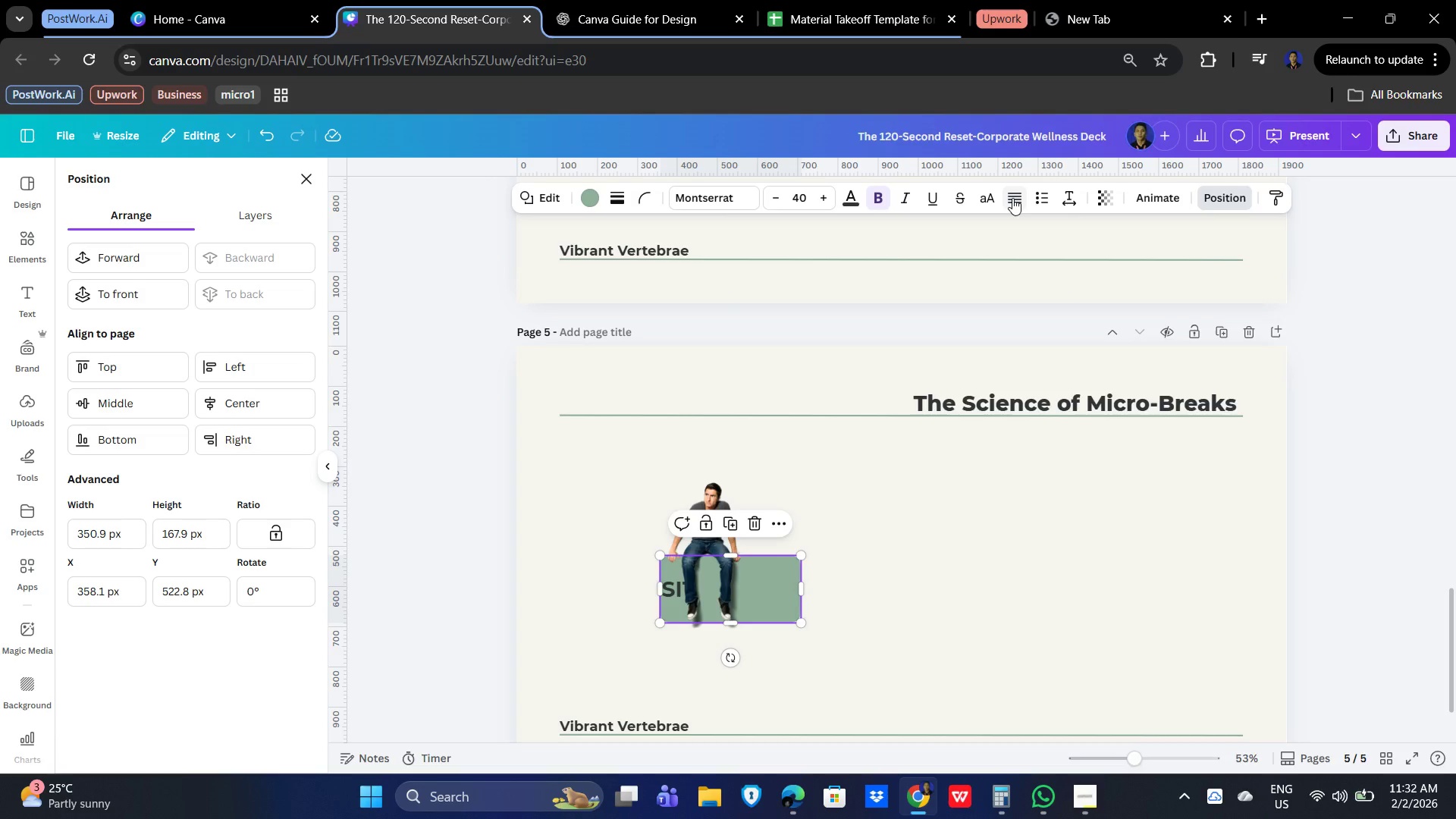 
left_click([1012, 198])
 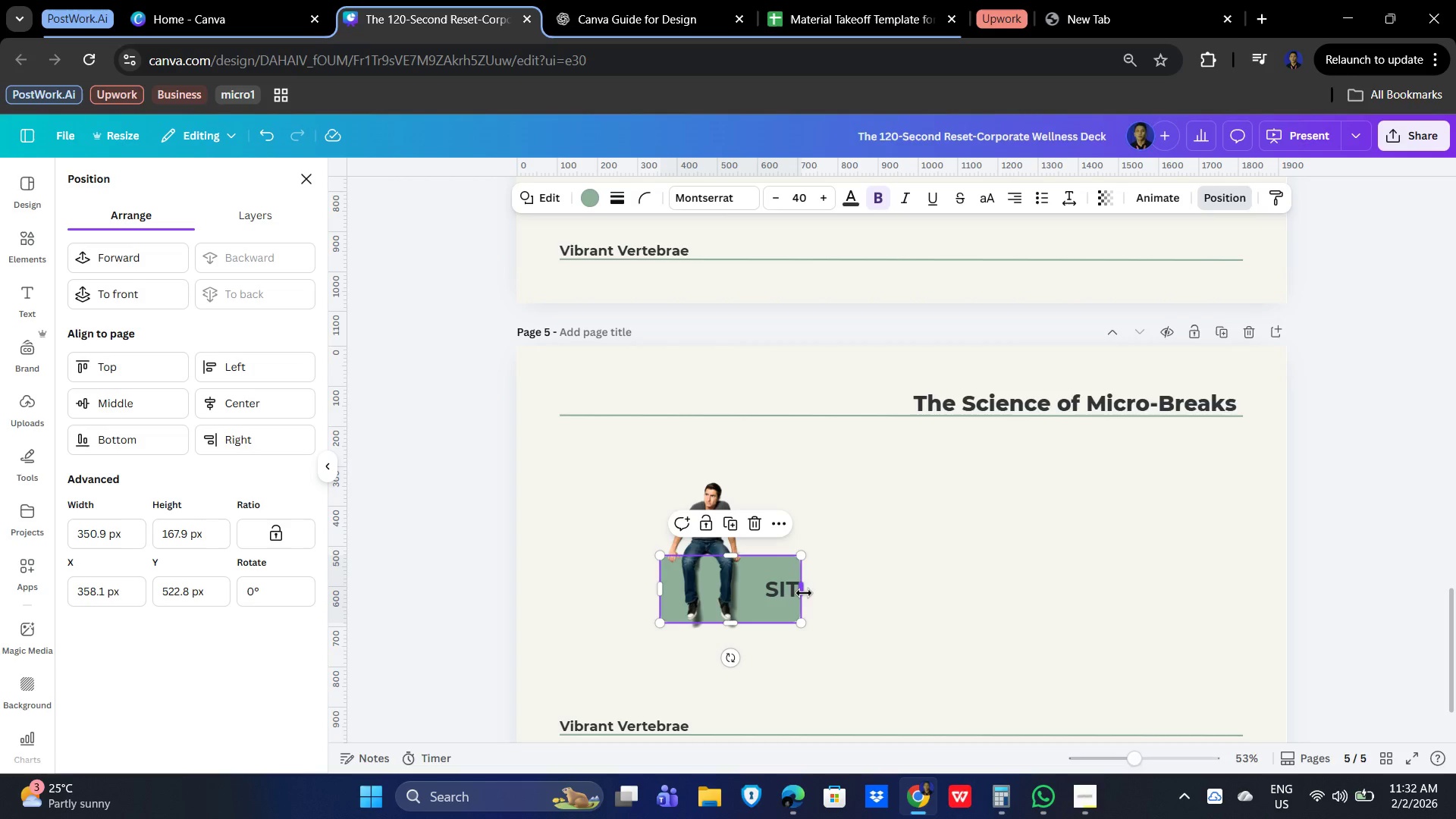 
left_click([845, 593])
 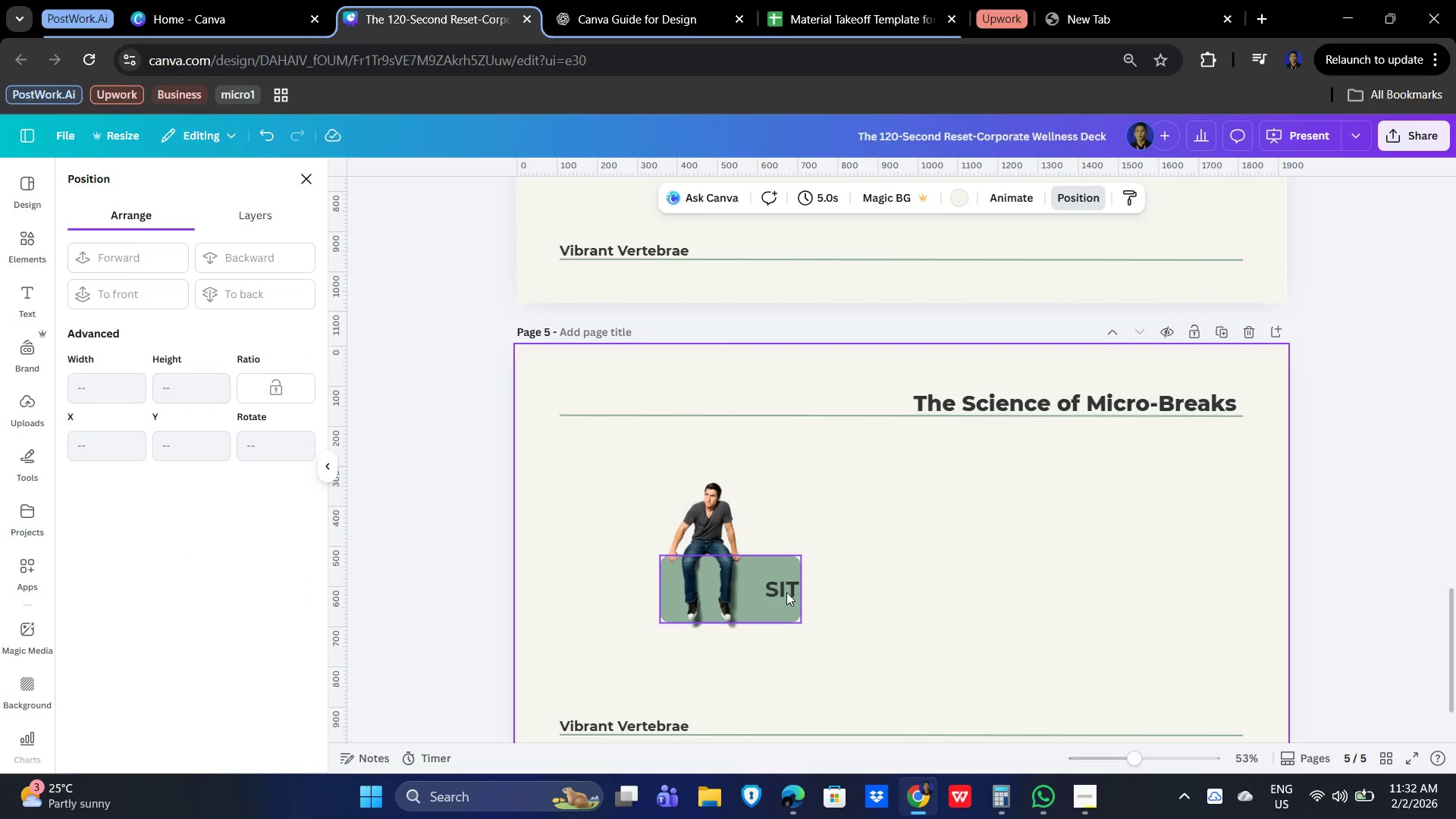 
left_click([786, 592])
 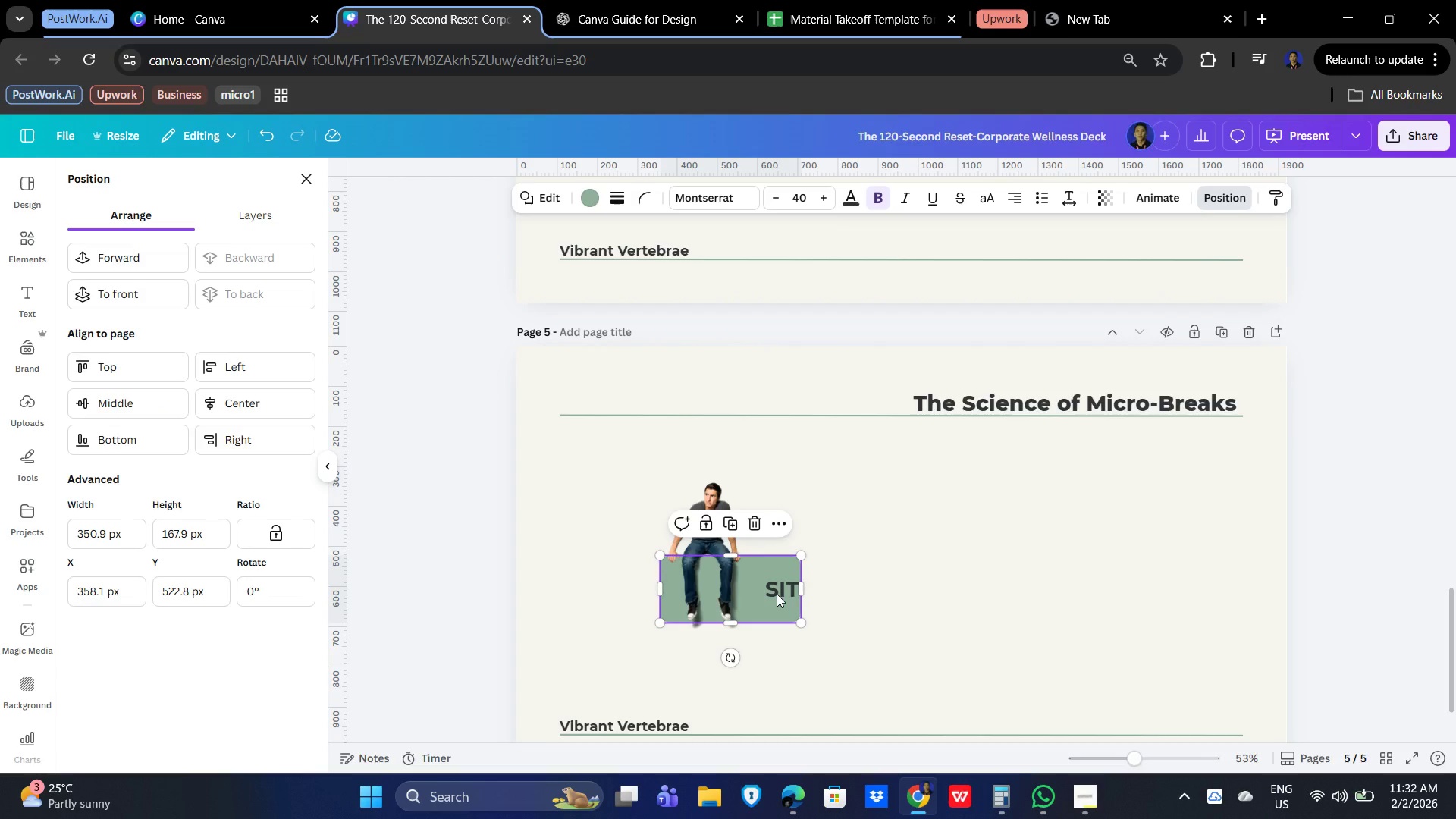 
wait(5.8)
 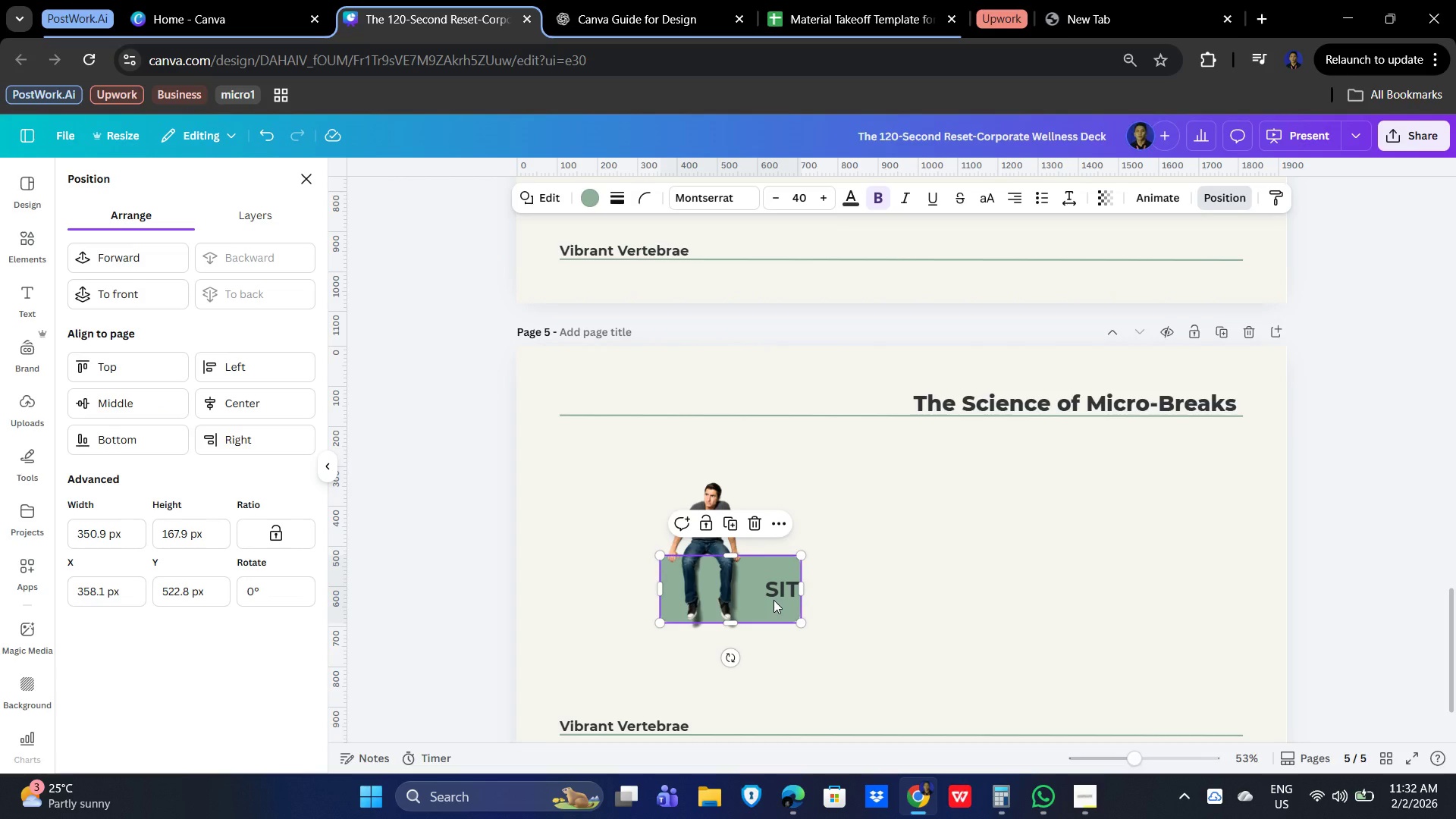 
left_click([974, 612])
 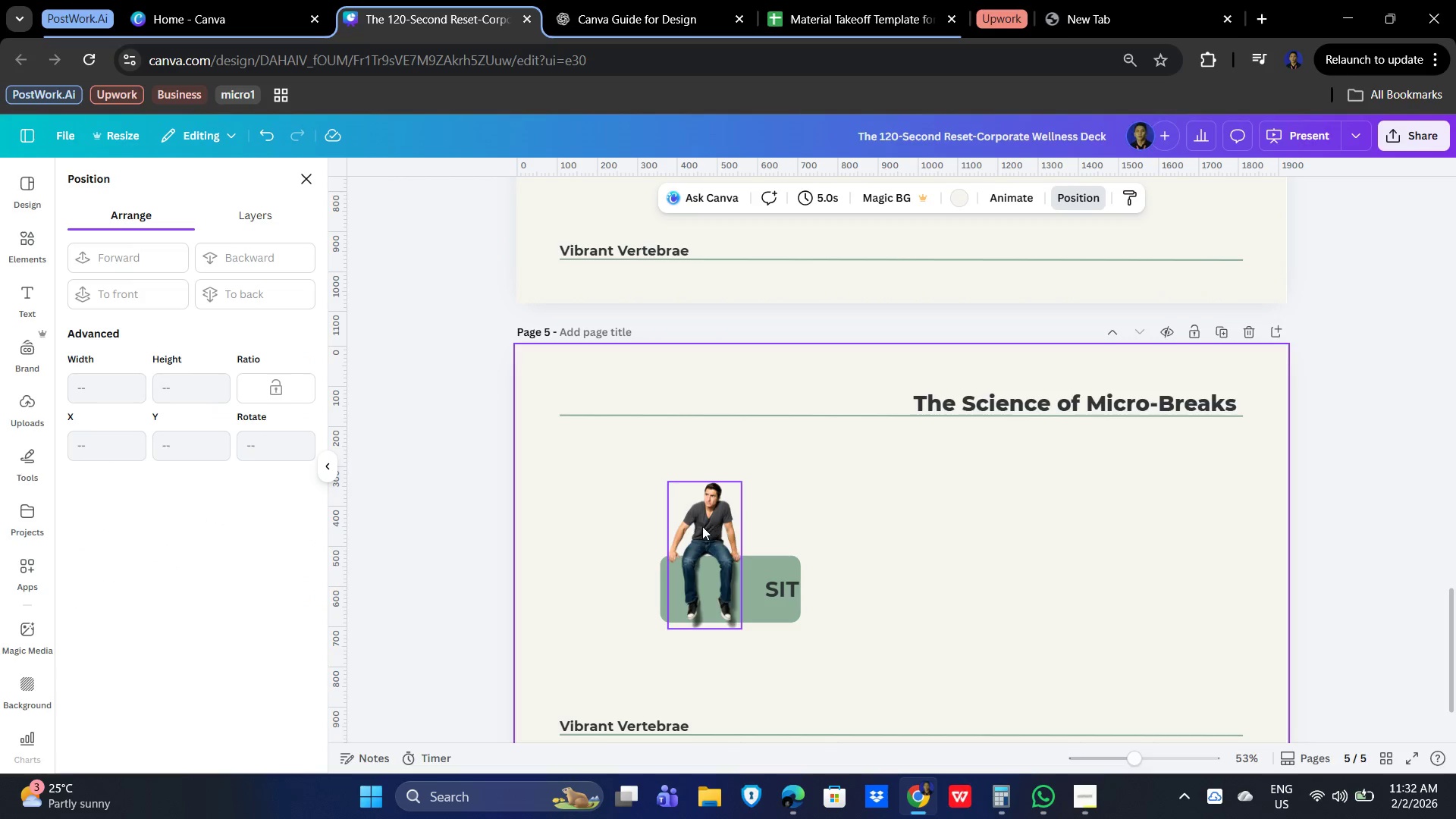 
left_click([710, 528])
 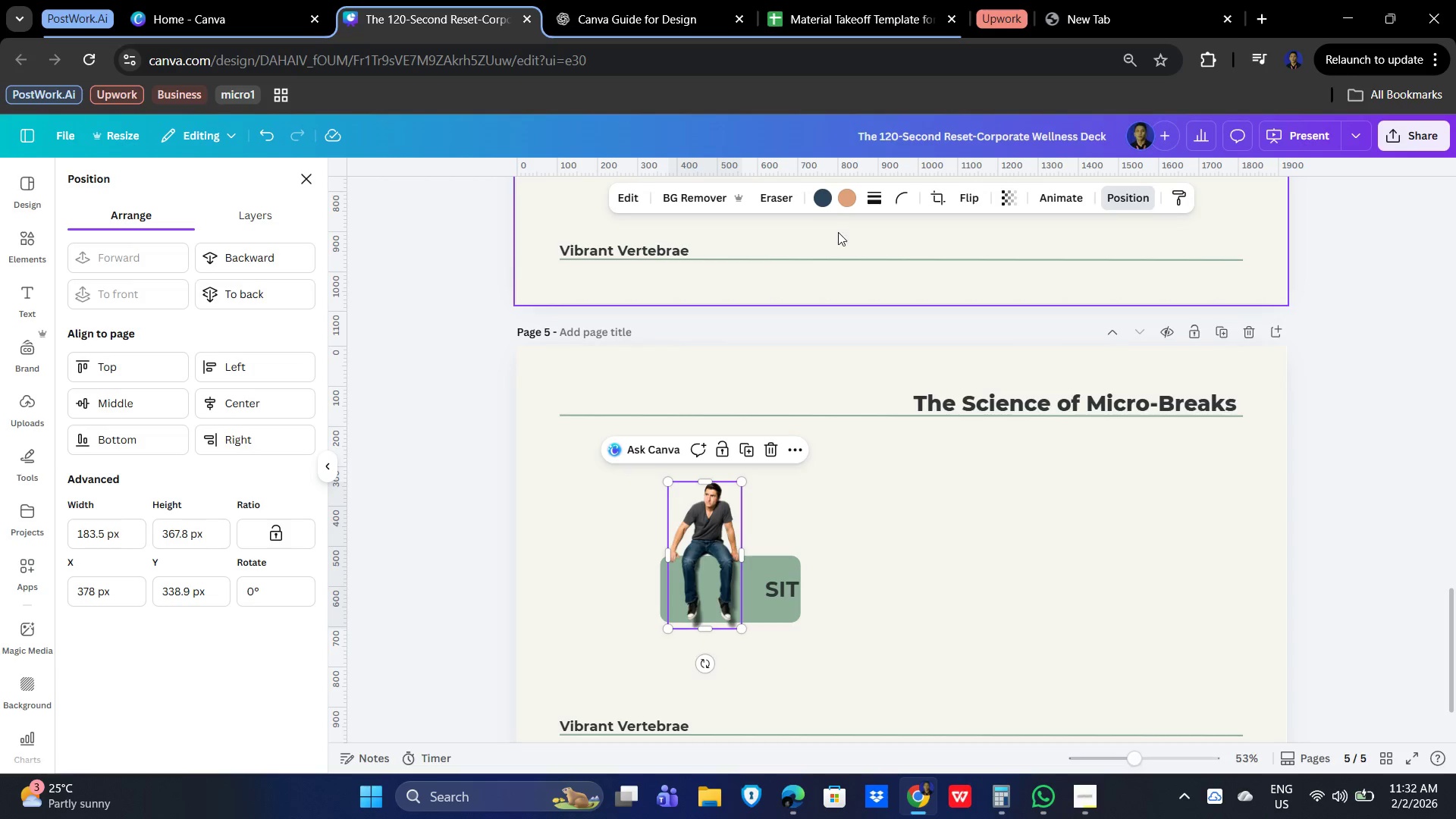 
left_click([869, 557])
 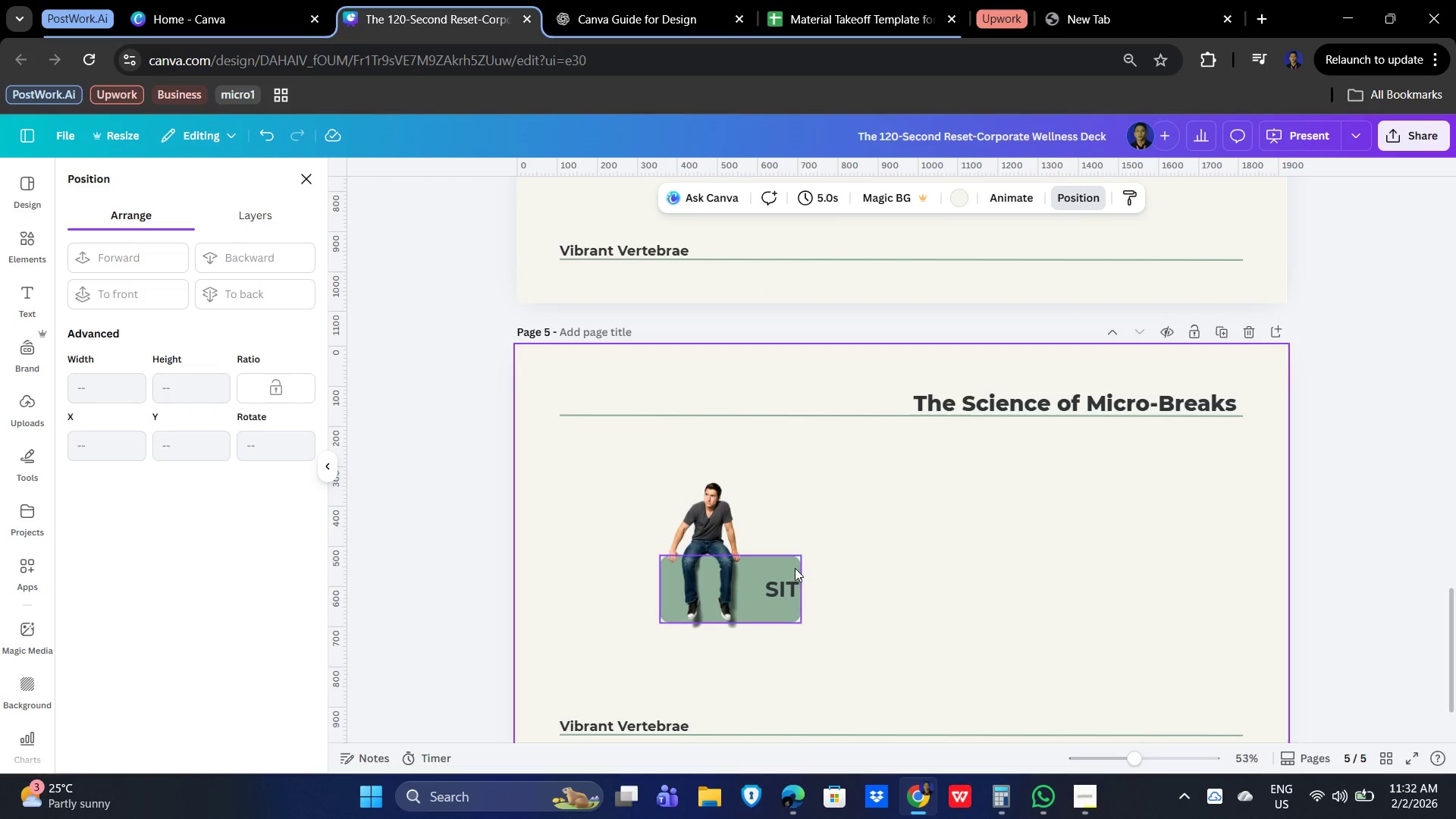 
left_click([792, 564])
 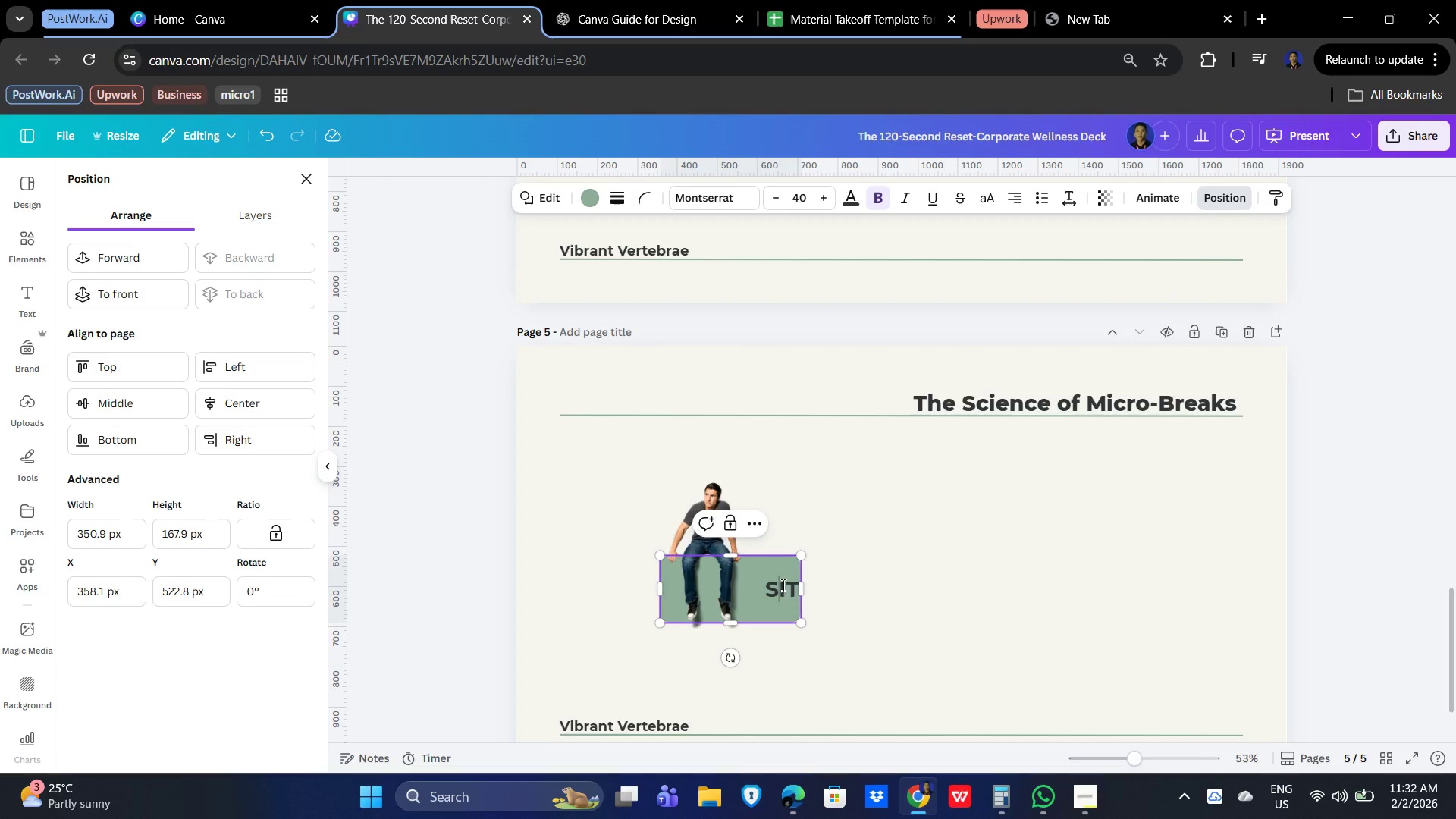 
double_click([782, 585])
 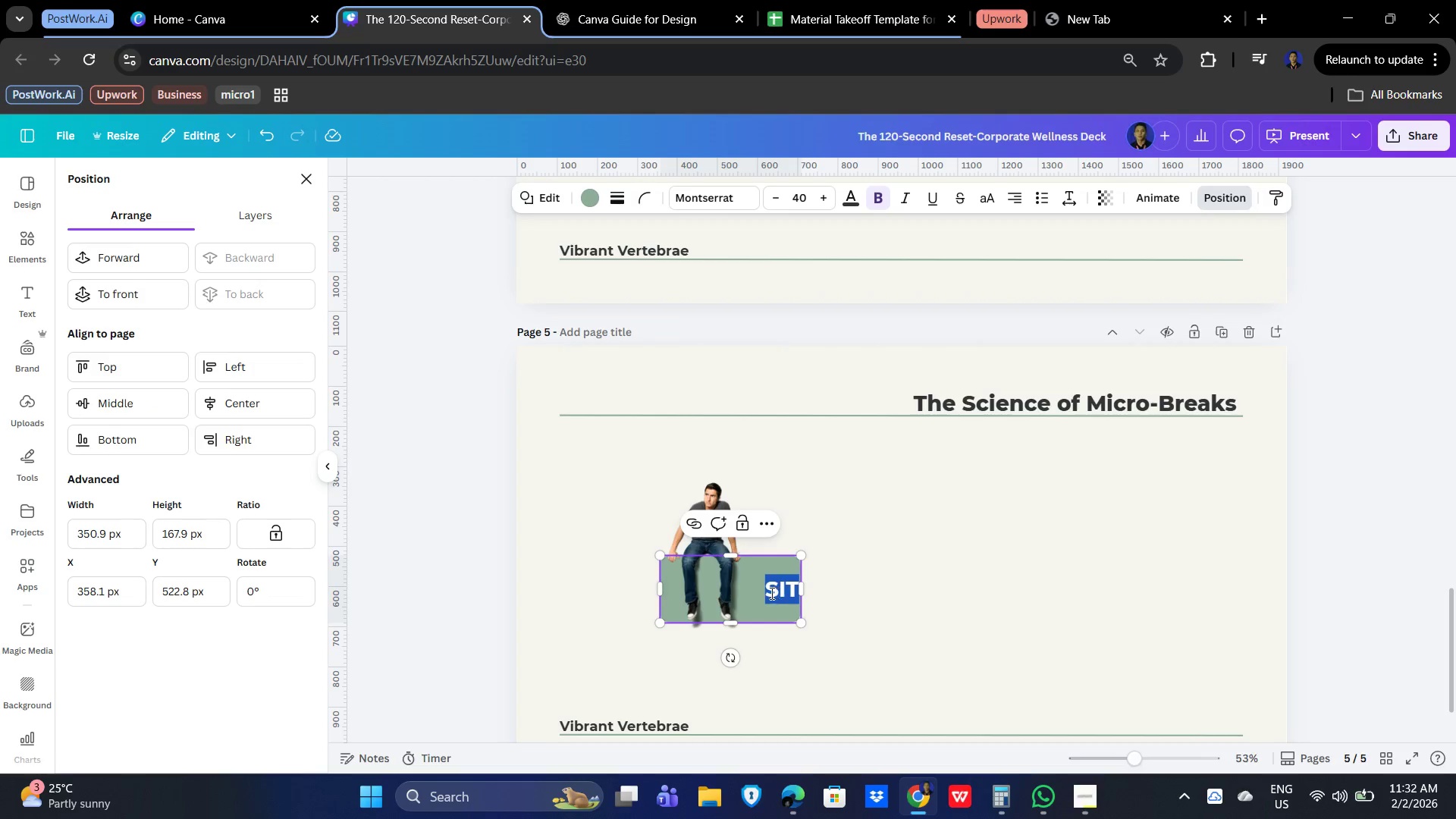 
left_click([760, 592])
 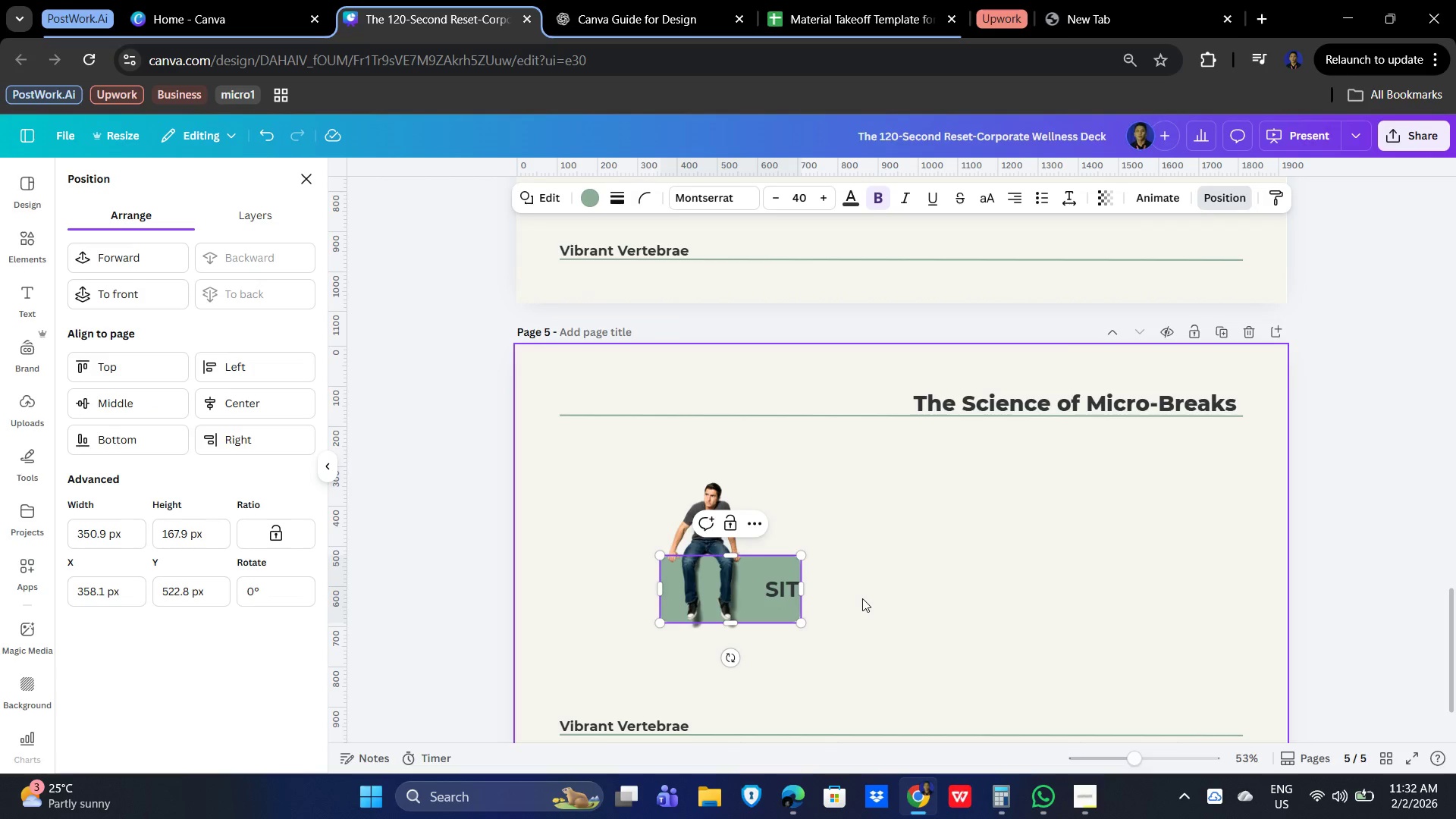 
key(Backspace)
 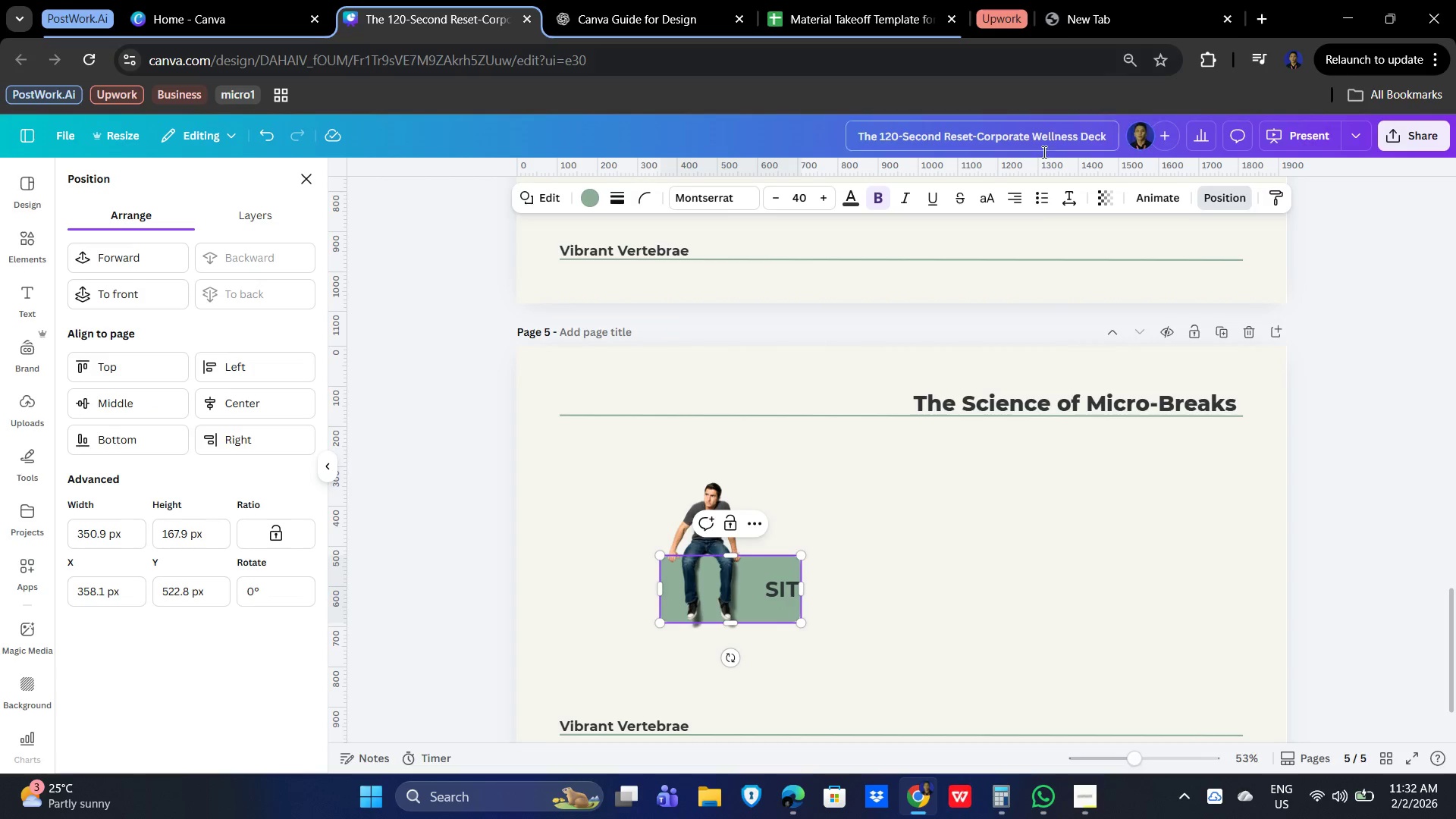 
left_click([1012, 193])
 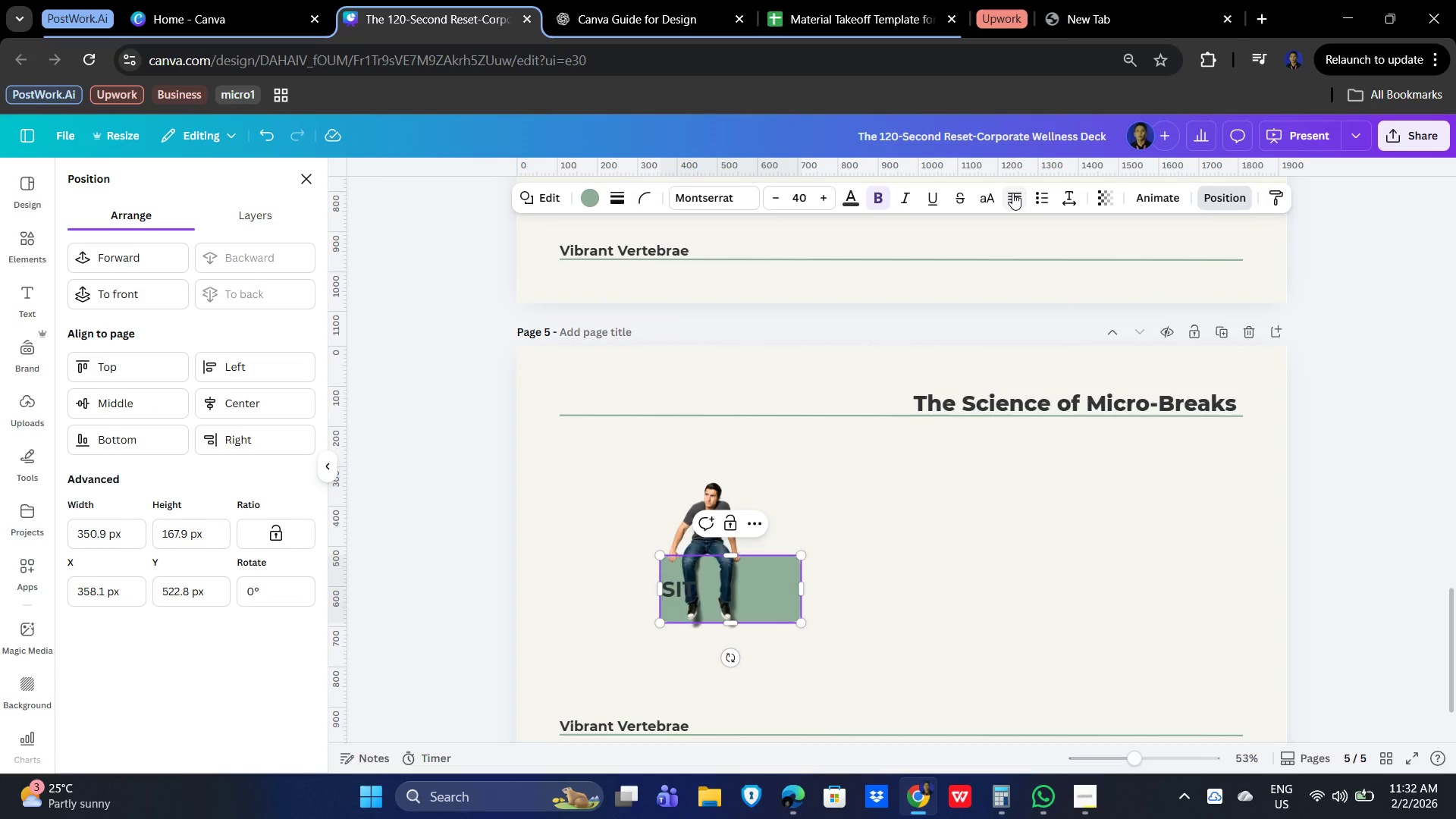 
left_click([1012, 193])
 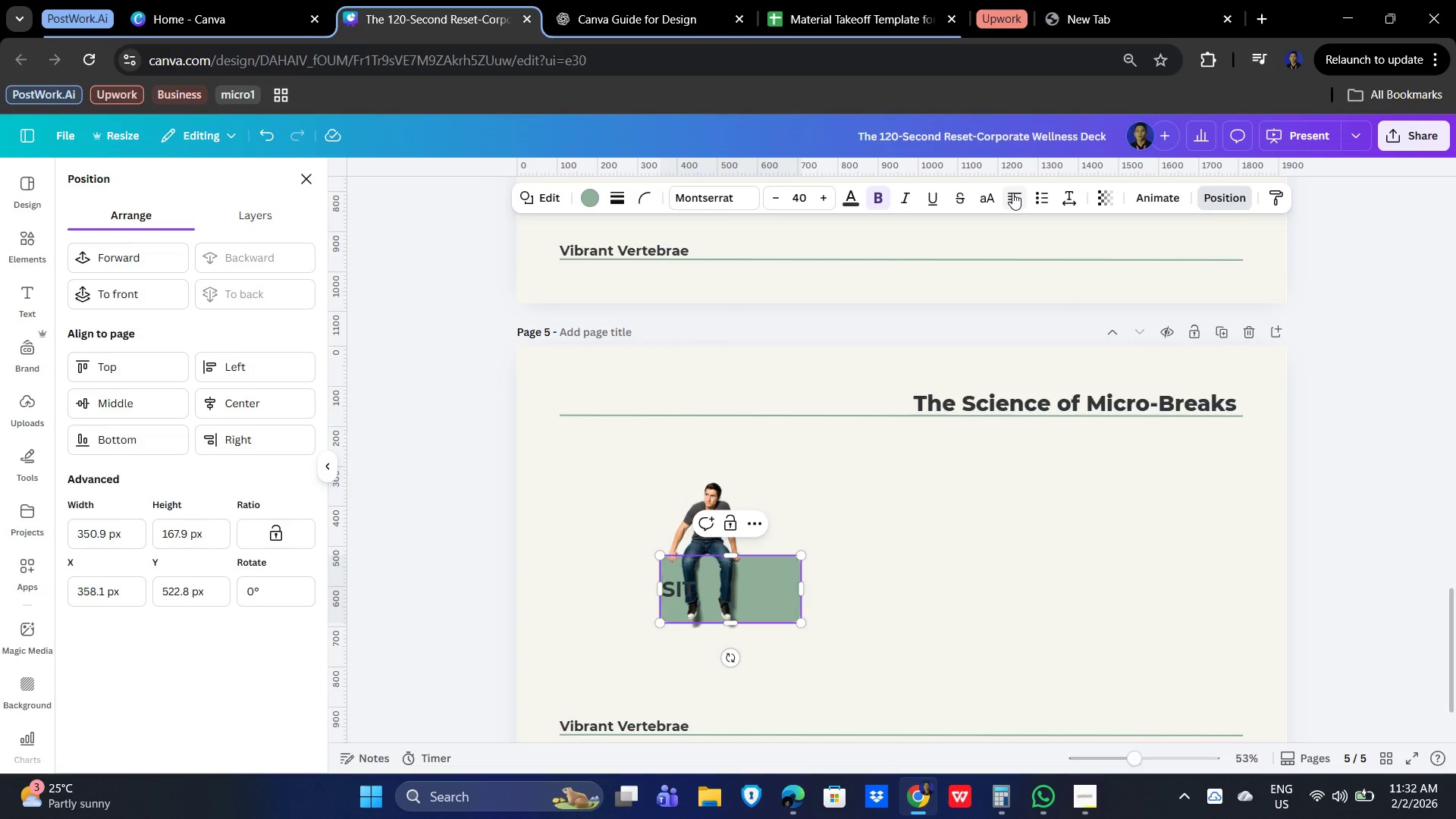 
left_click([1012, 193])
 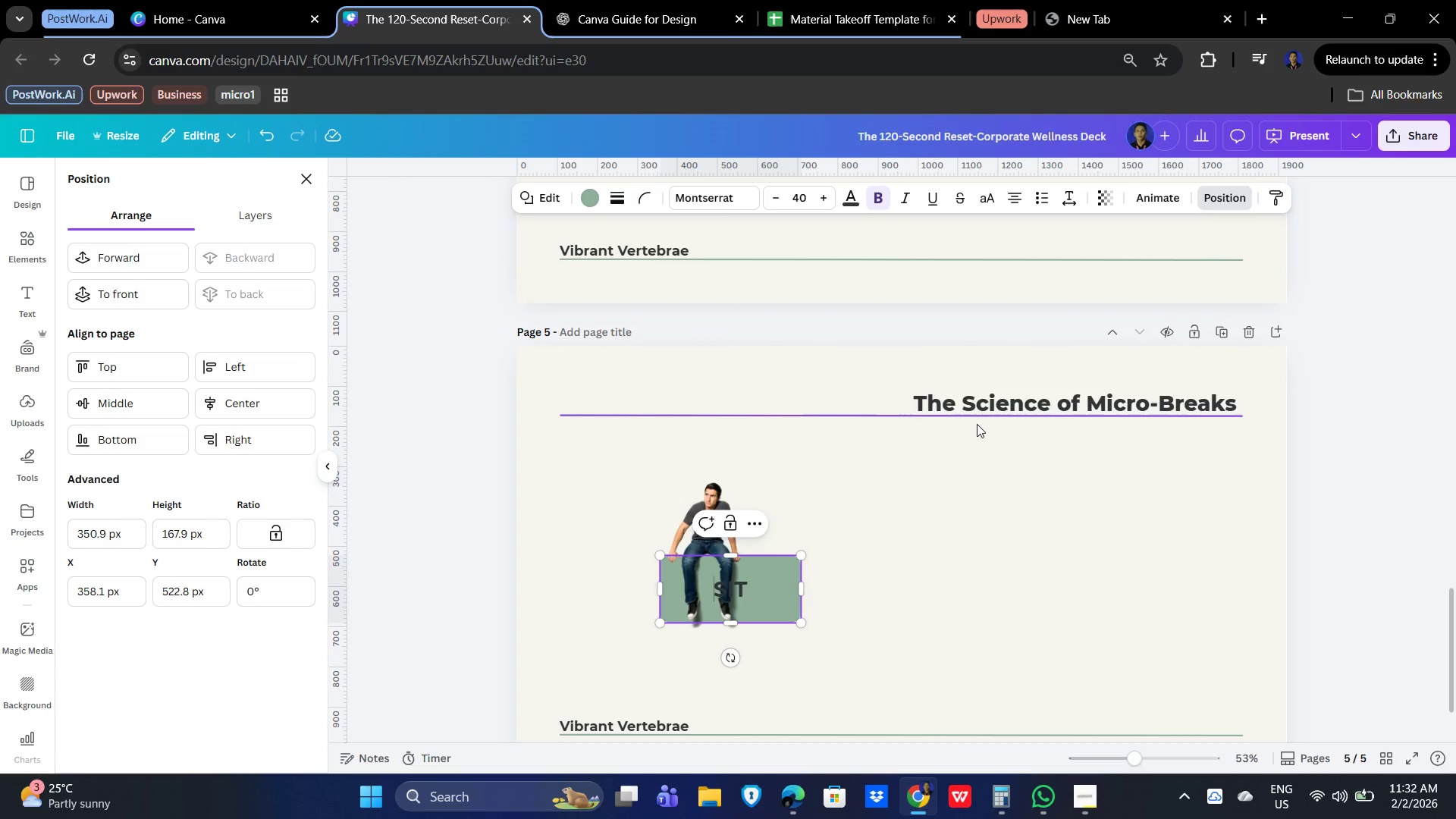 
key(Space)
 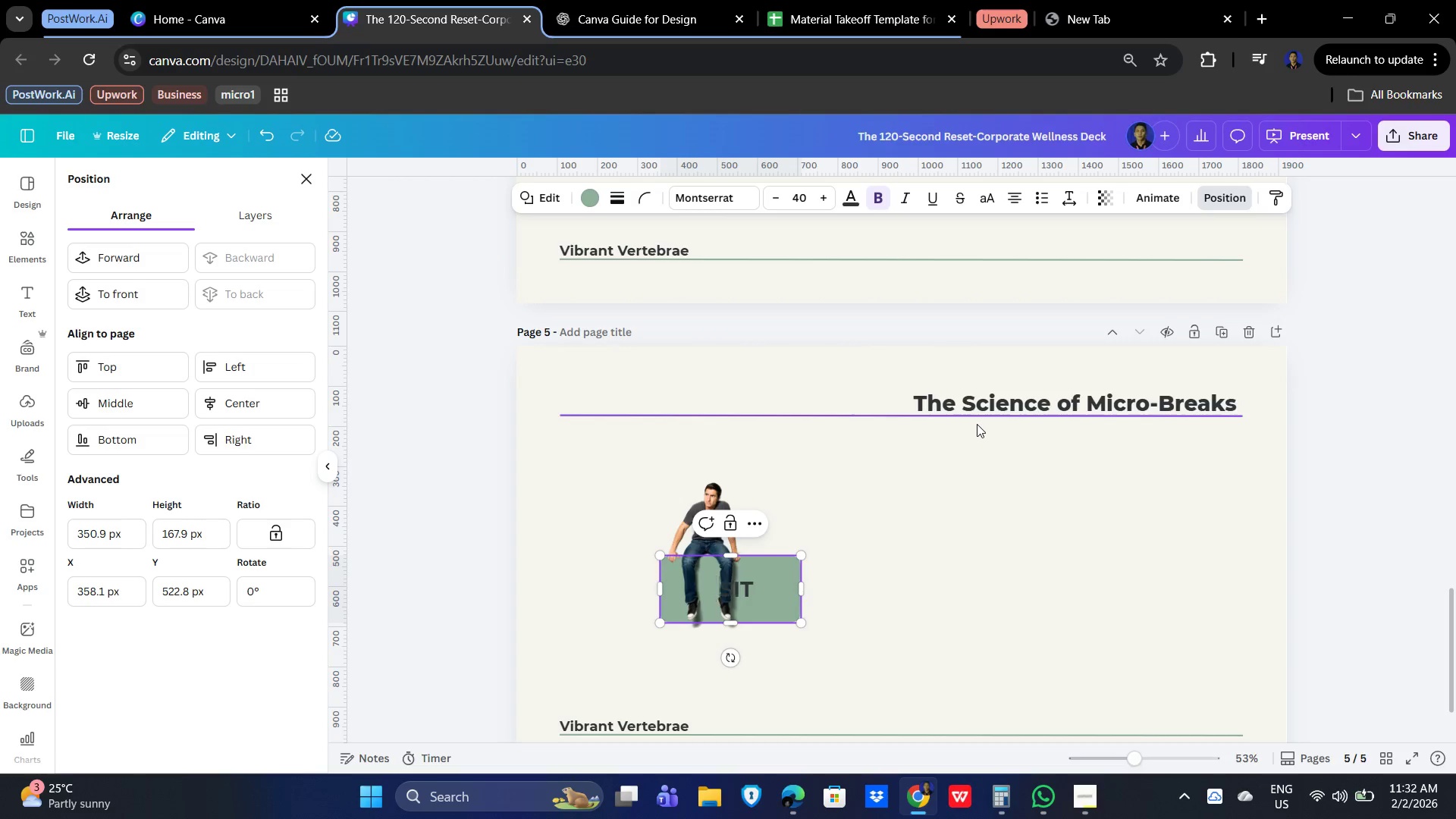 
key(Space)
 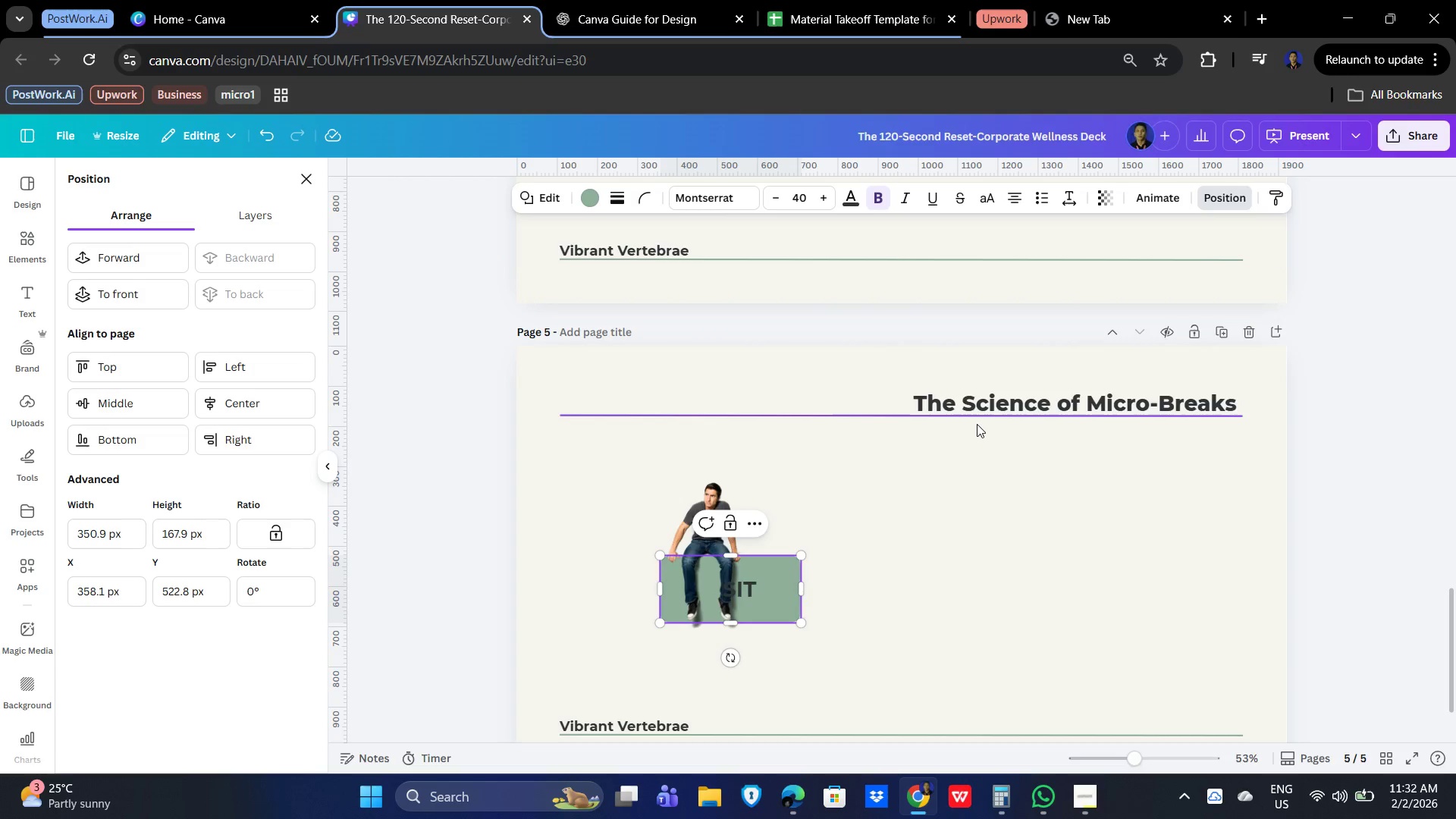 
hold_key(key=Space, duration=0.86)
 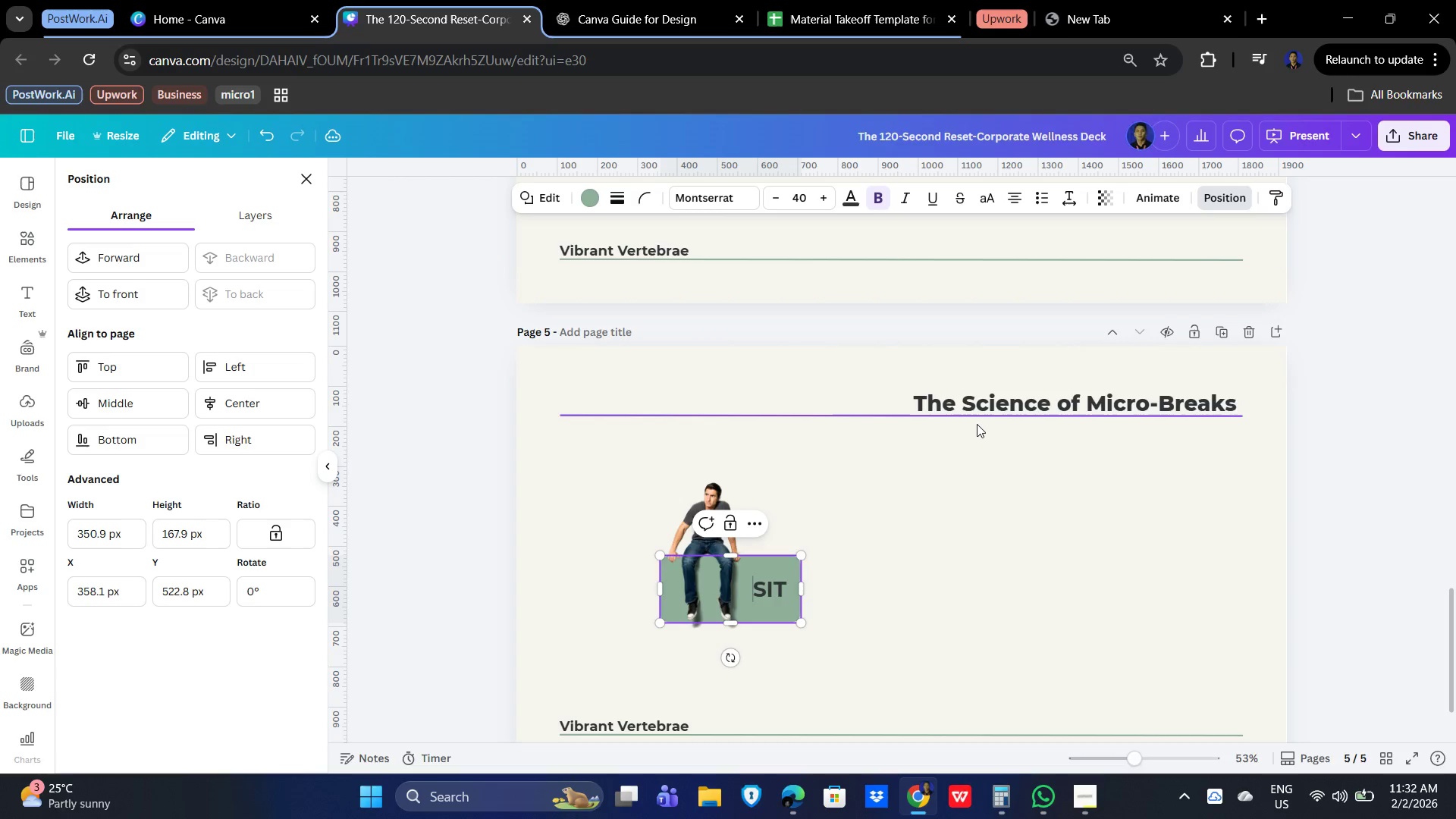 
key(Space)
 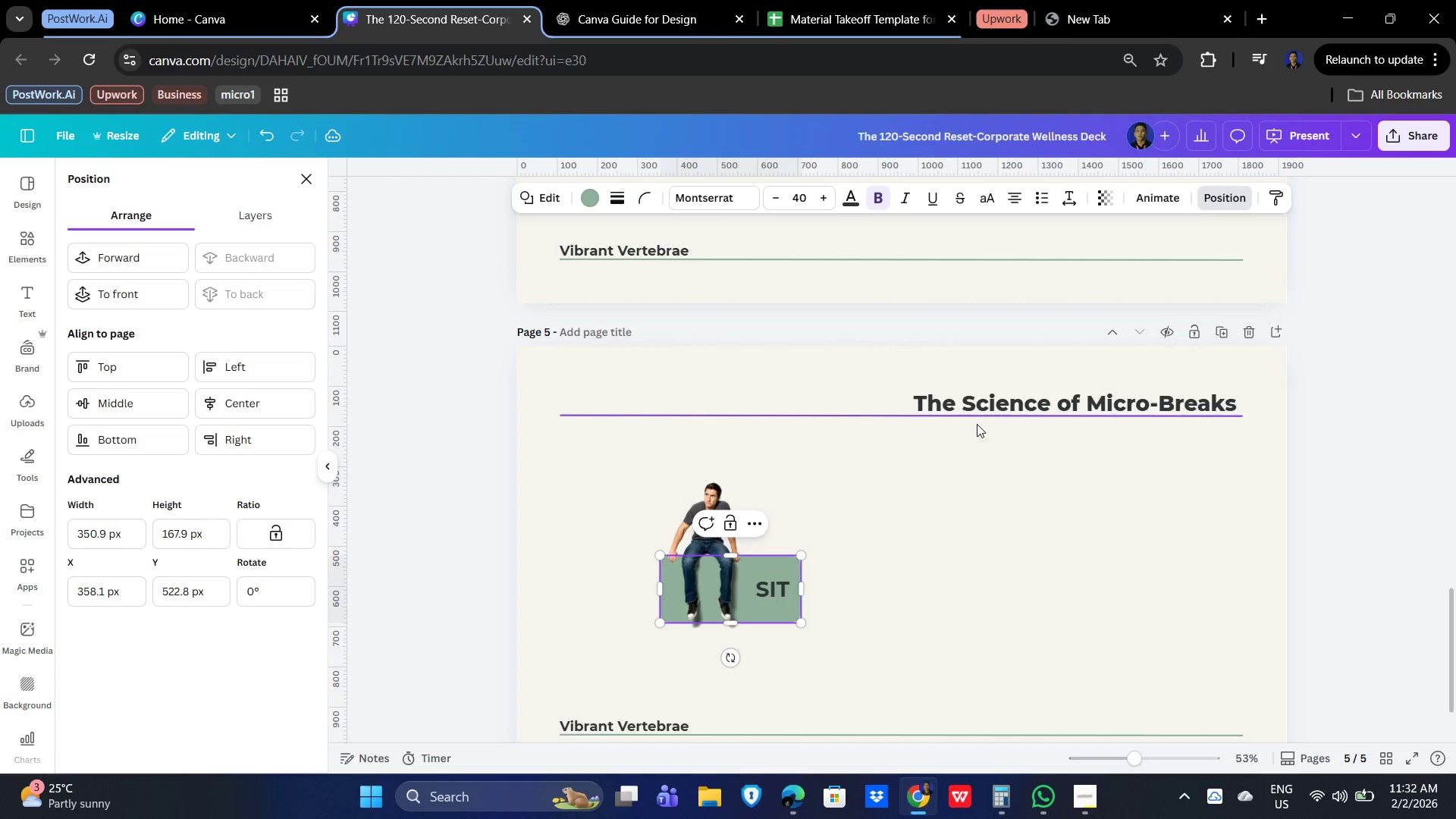 
key(Backspace)
 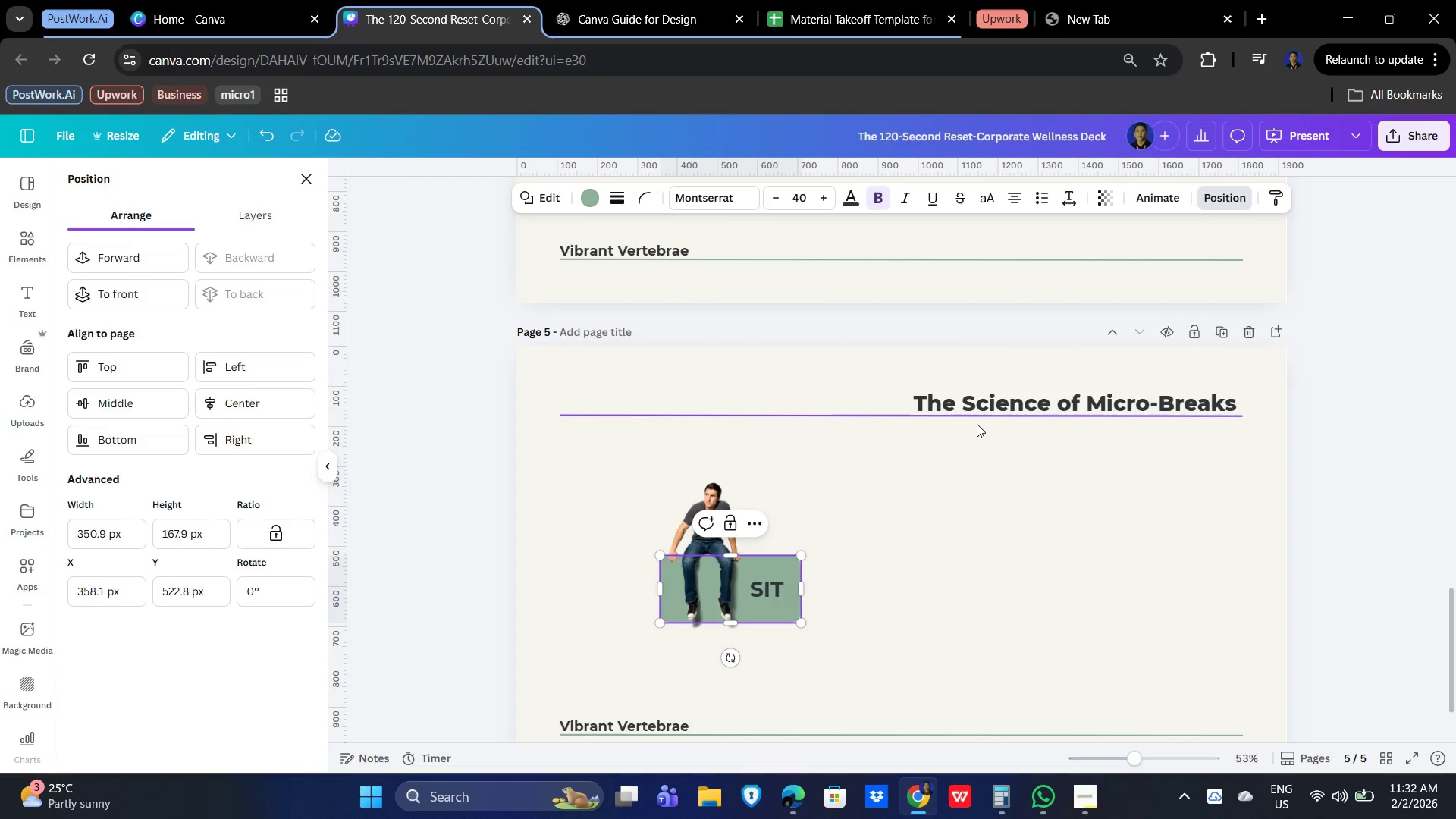 
key(Backspace)
 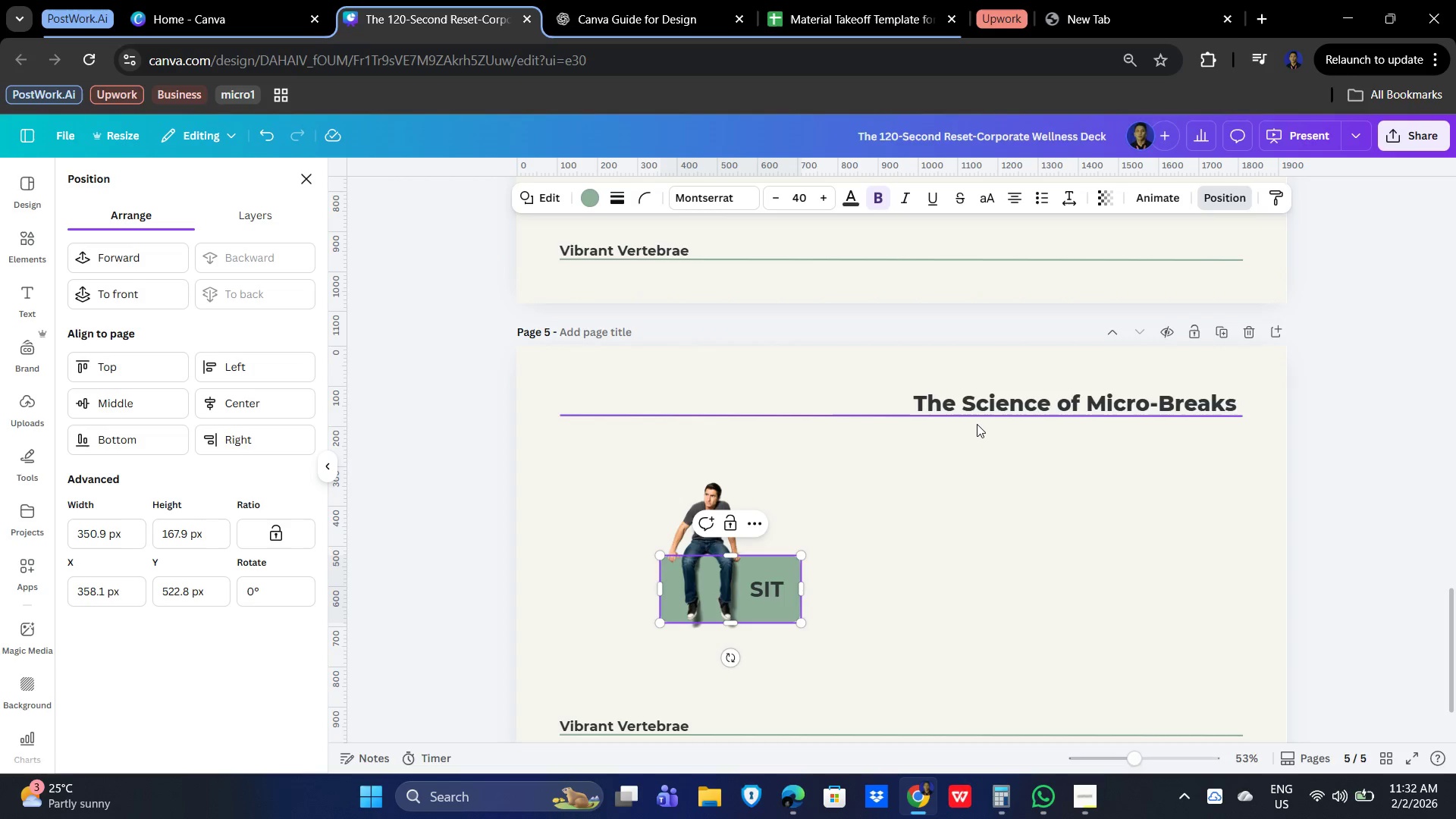 
left_click([977, 424])
 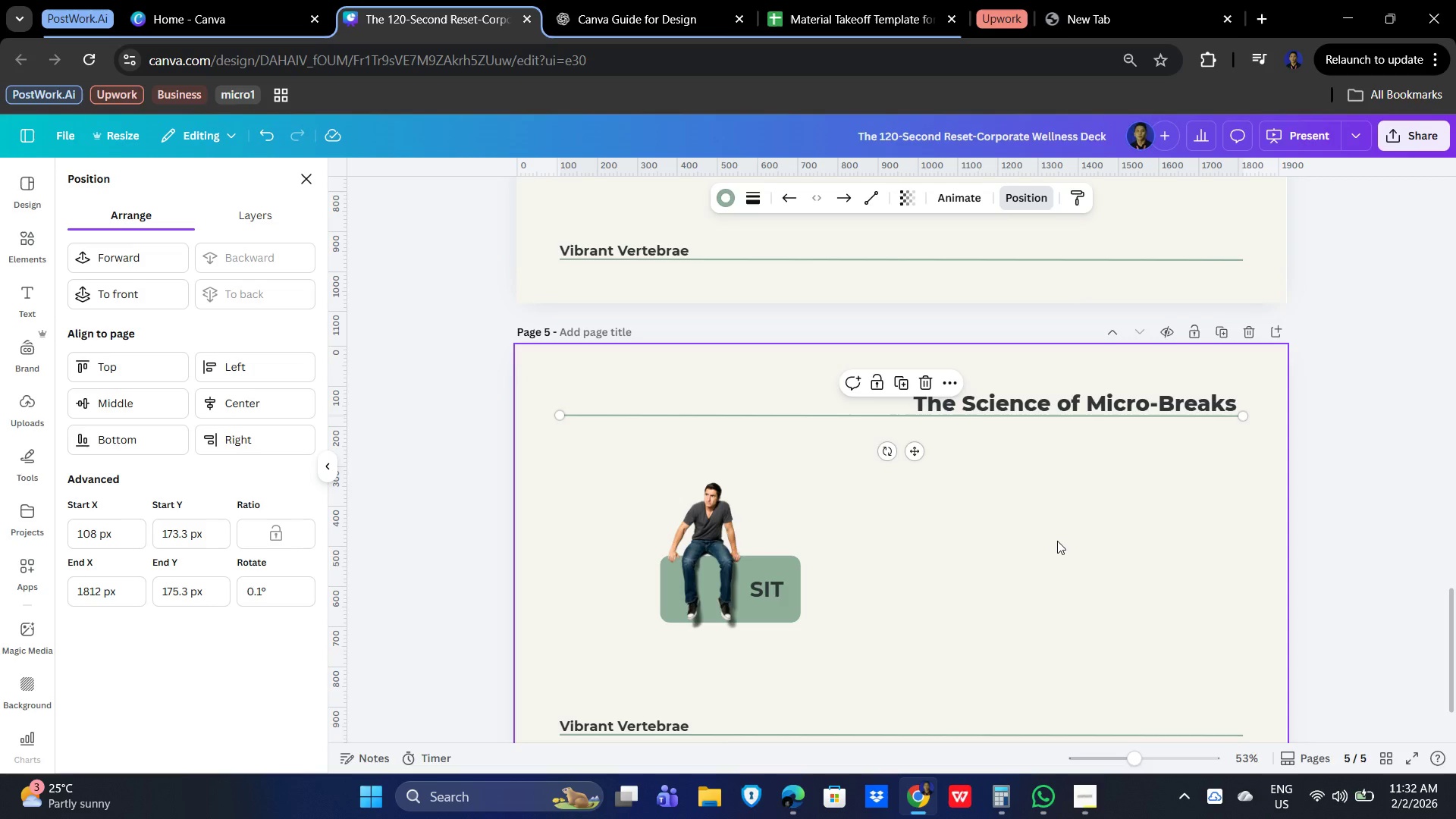 
wait(10.83)
 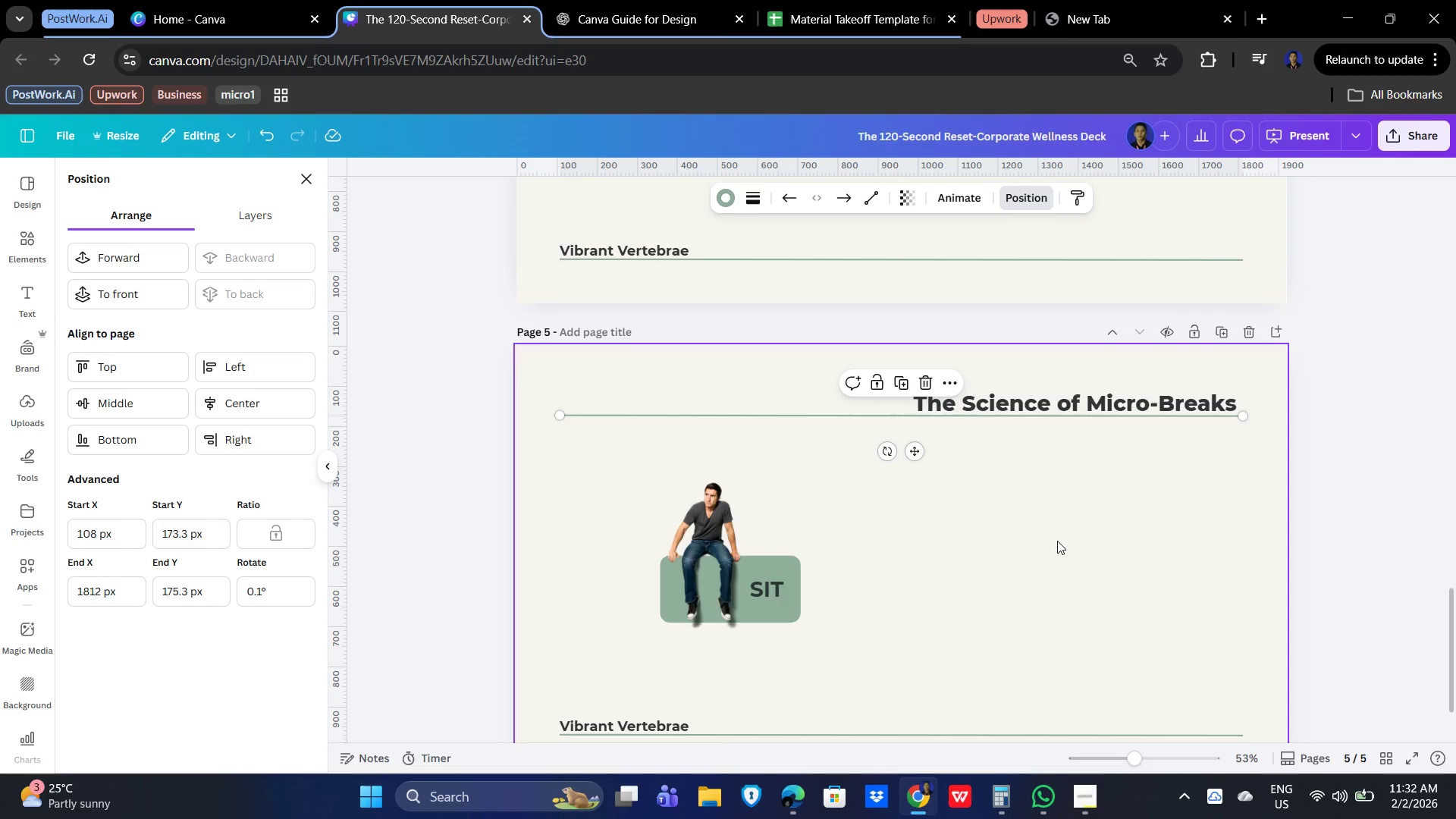 
left_click([777, 580])
 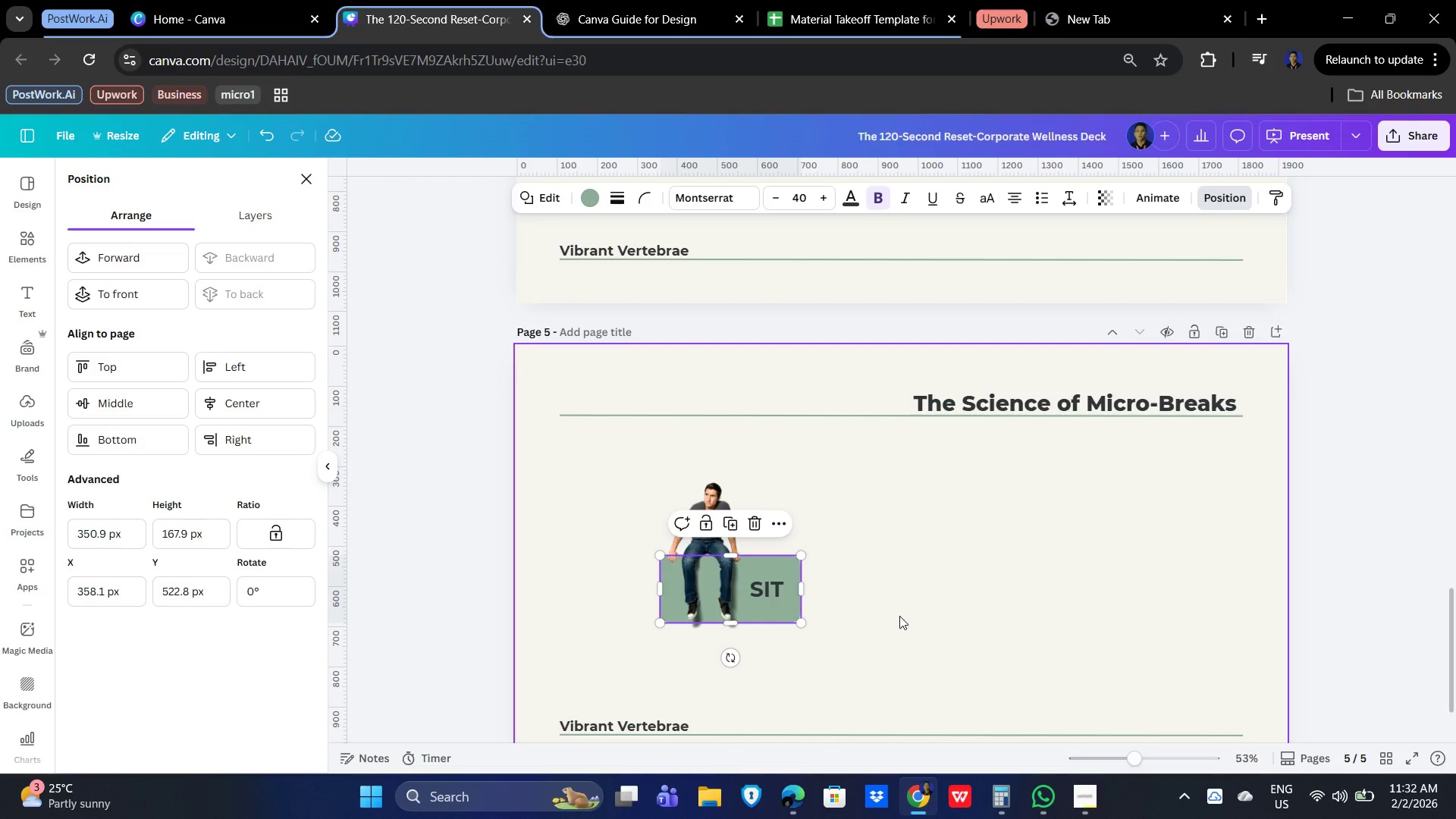 
key(Control+C)
 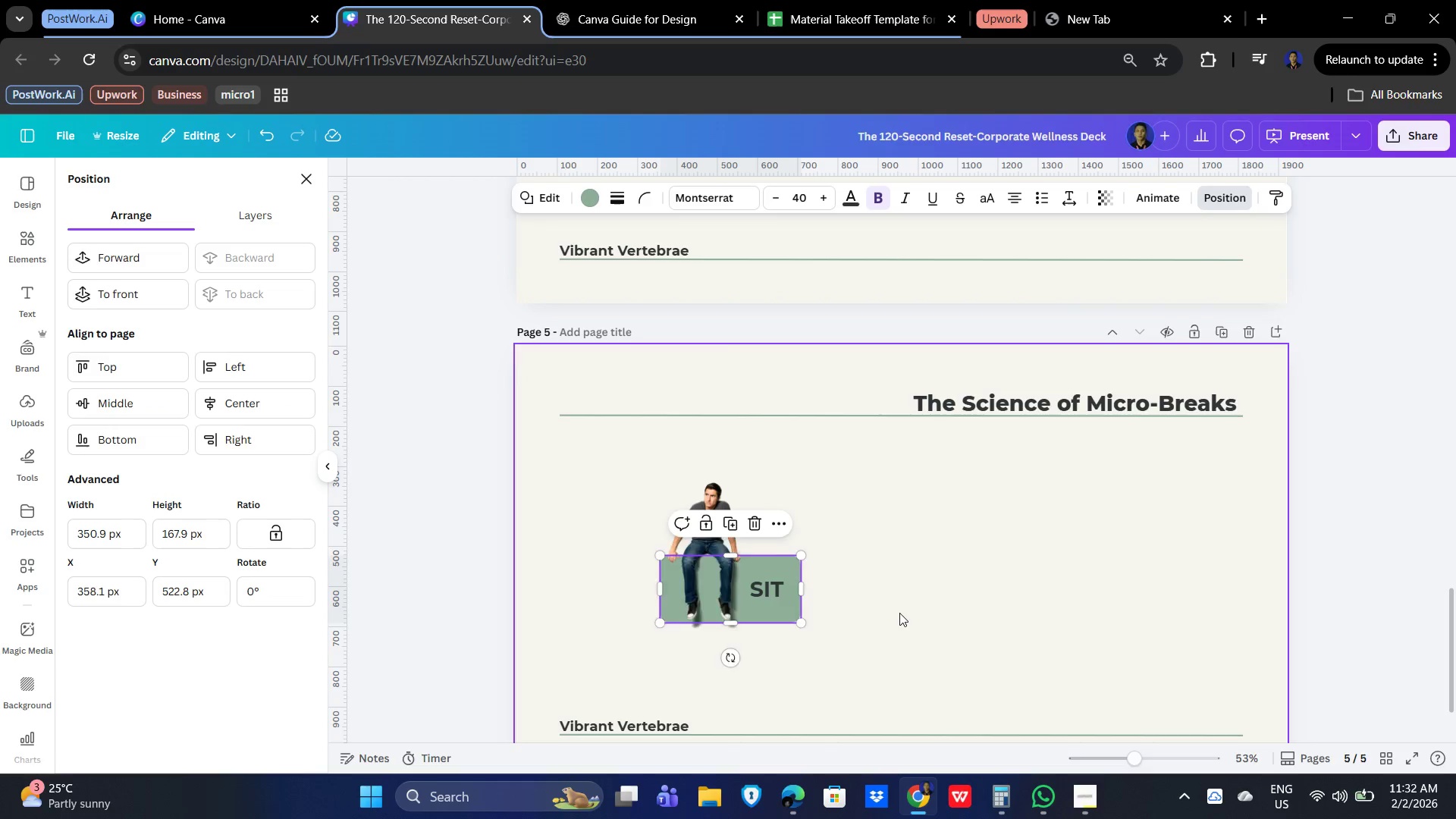 
key(Control+V)
 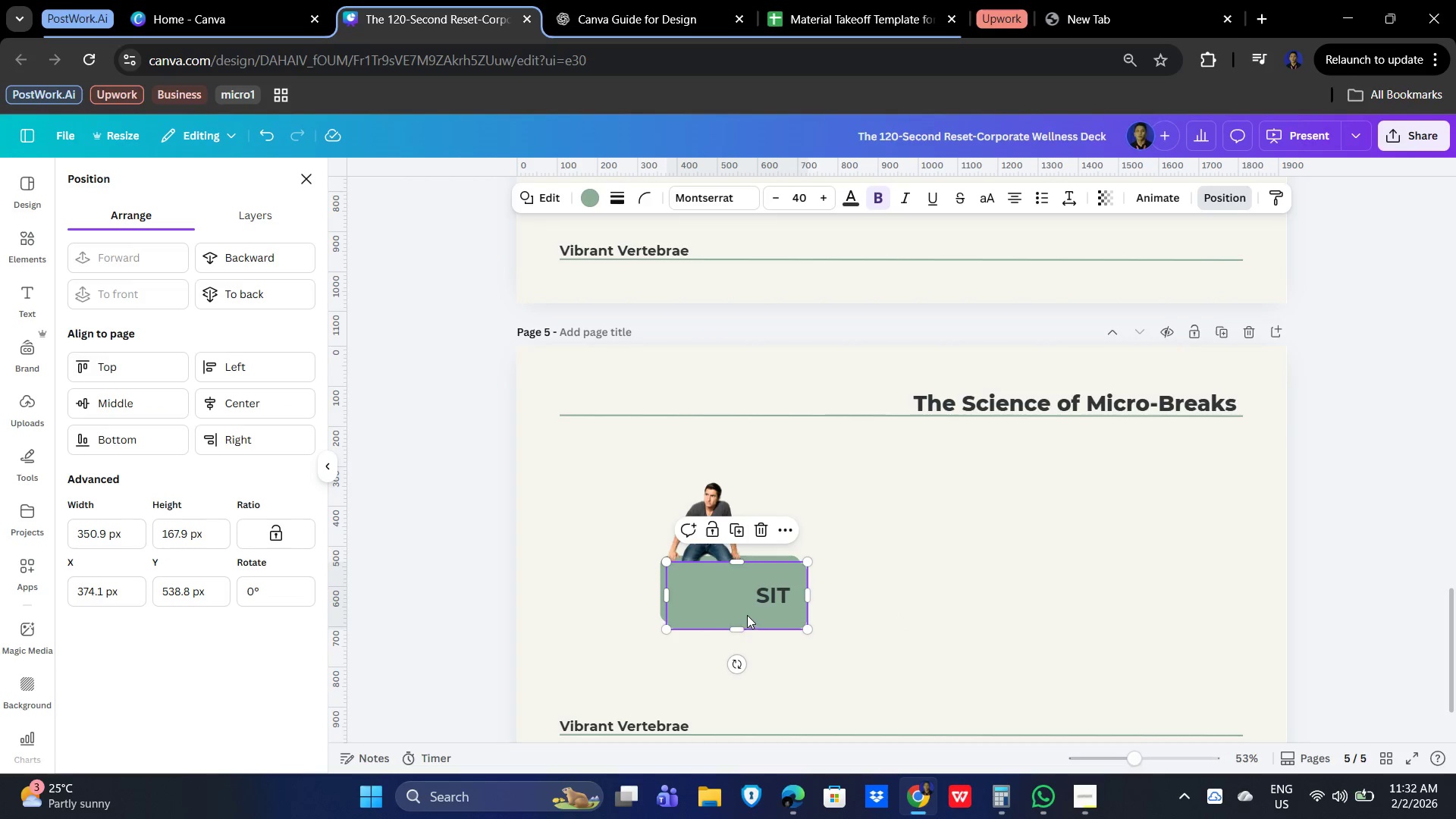 
left_click_drag(start_coordinate=[747, 608], to_coordinate=[919, 602])
 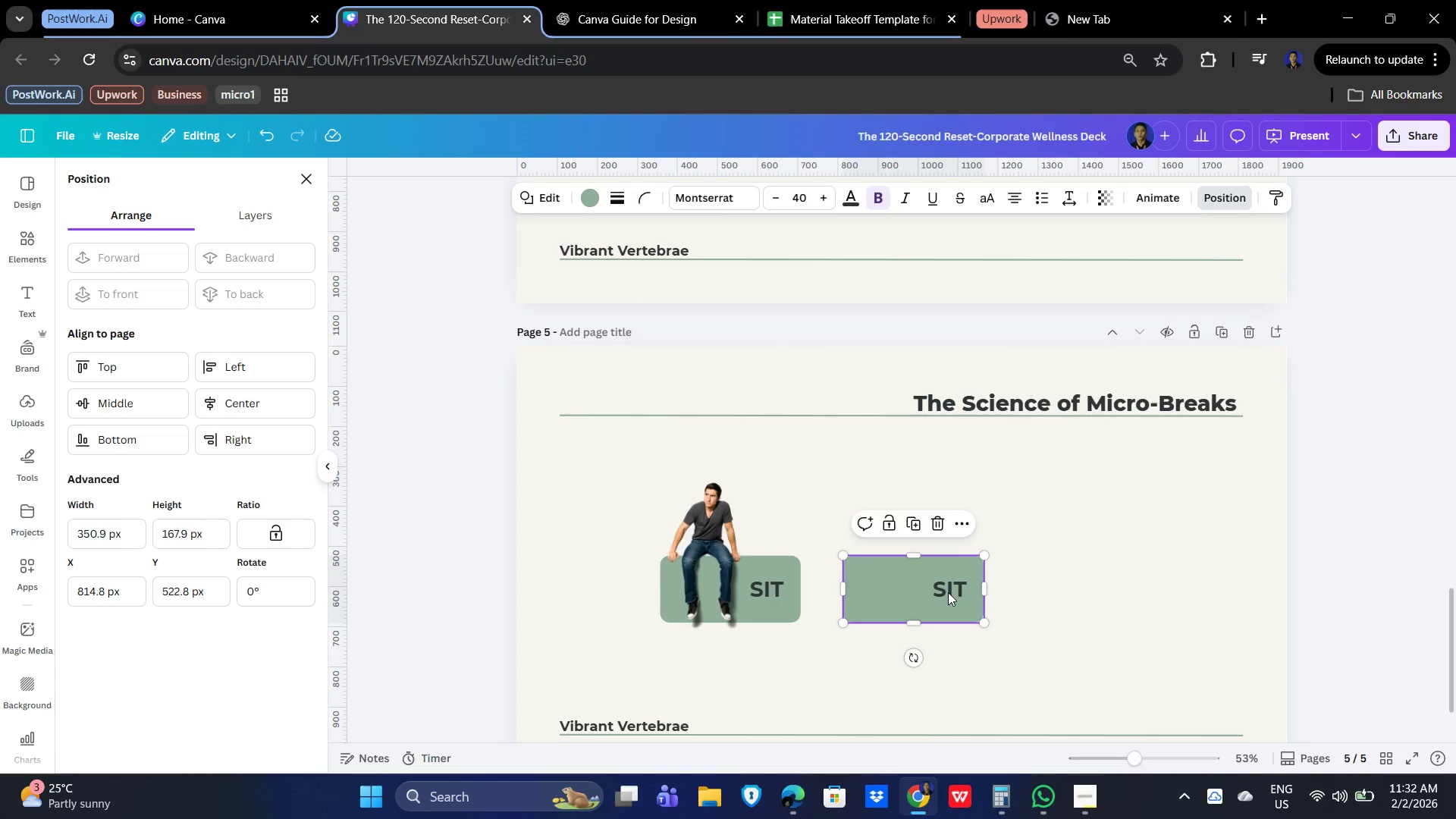 
double_click([936, 588])
 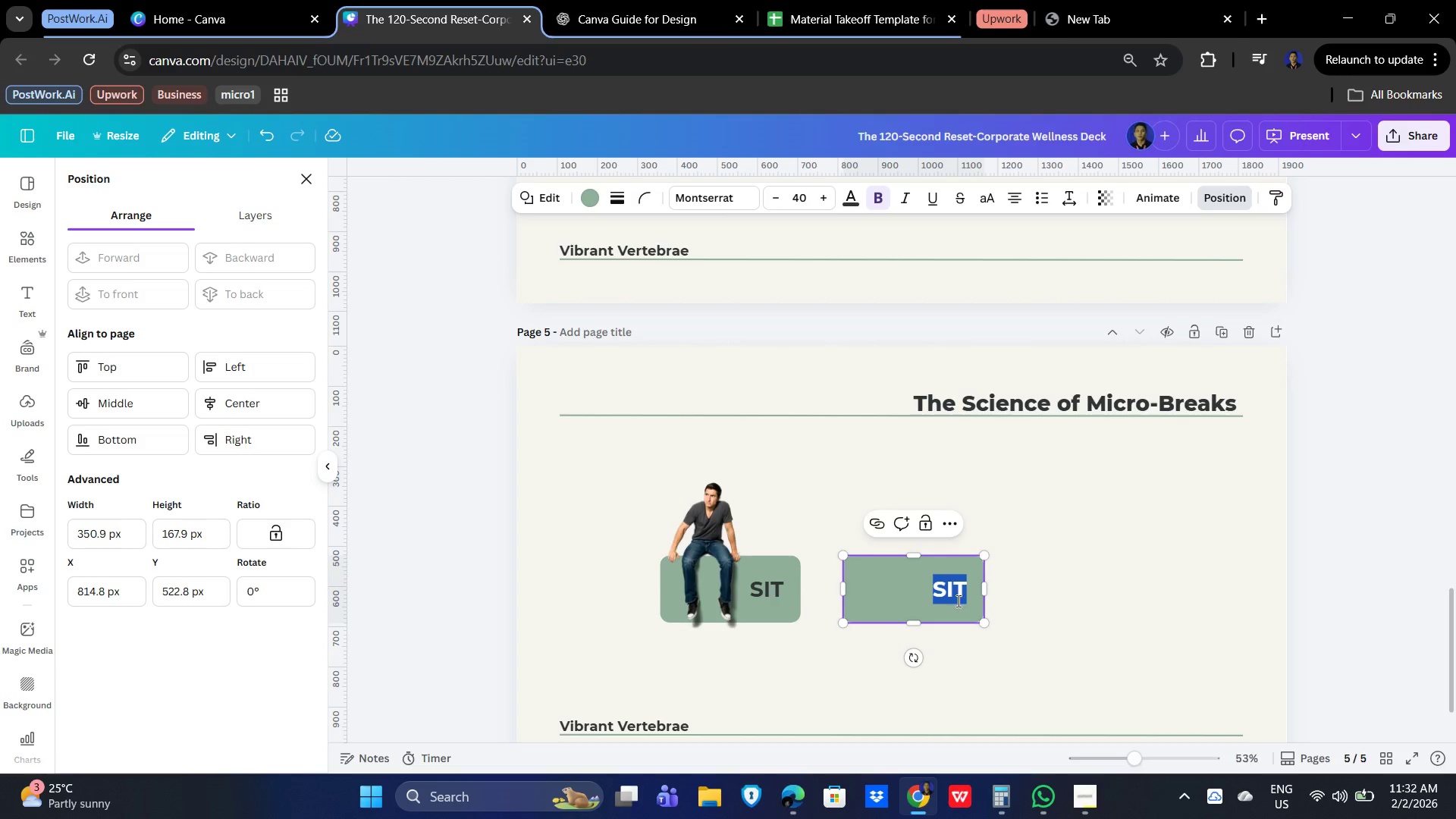 
hold_key(key=ShiftLeft, duration=1.5)
 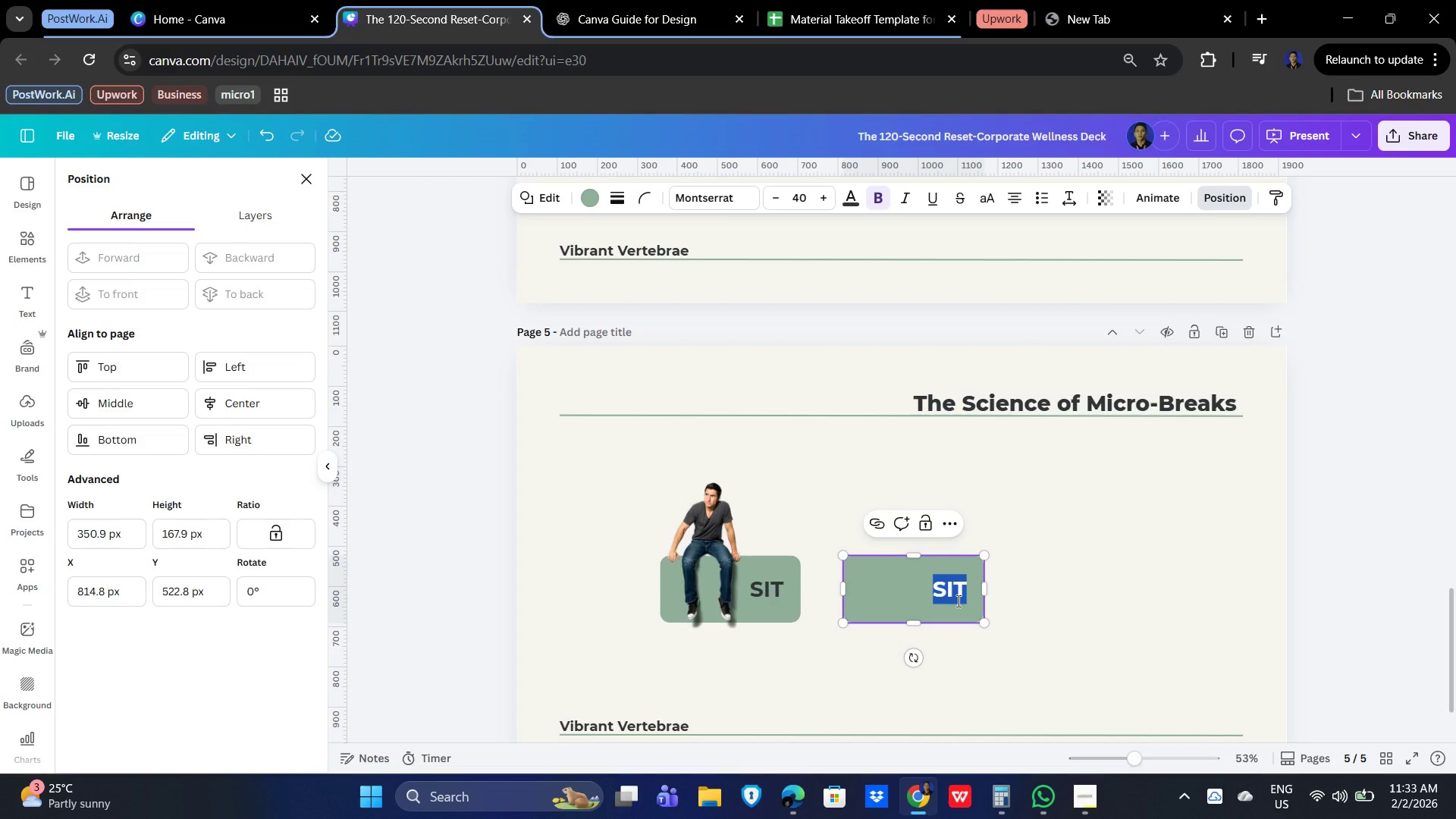 
hold_key(key=ShiftLeft, duration=1.51)
 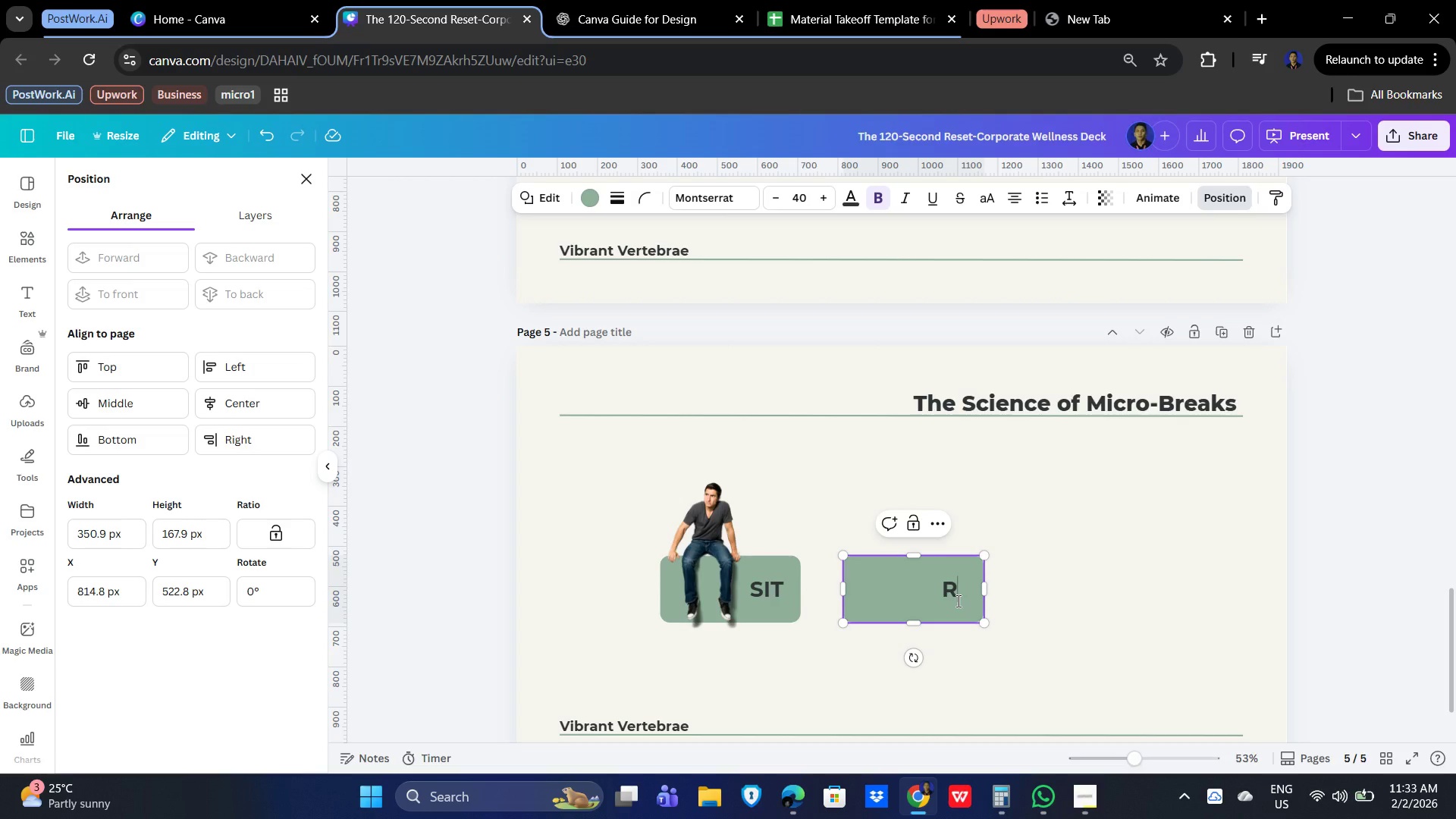 
type(Reset)
 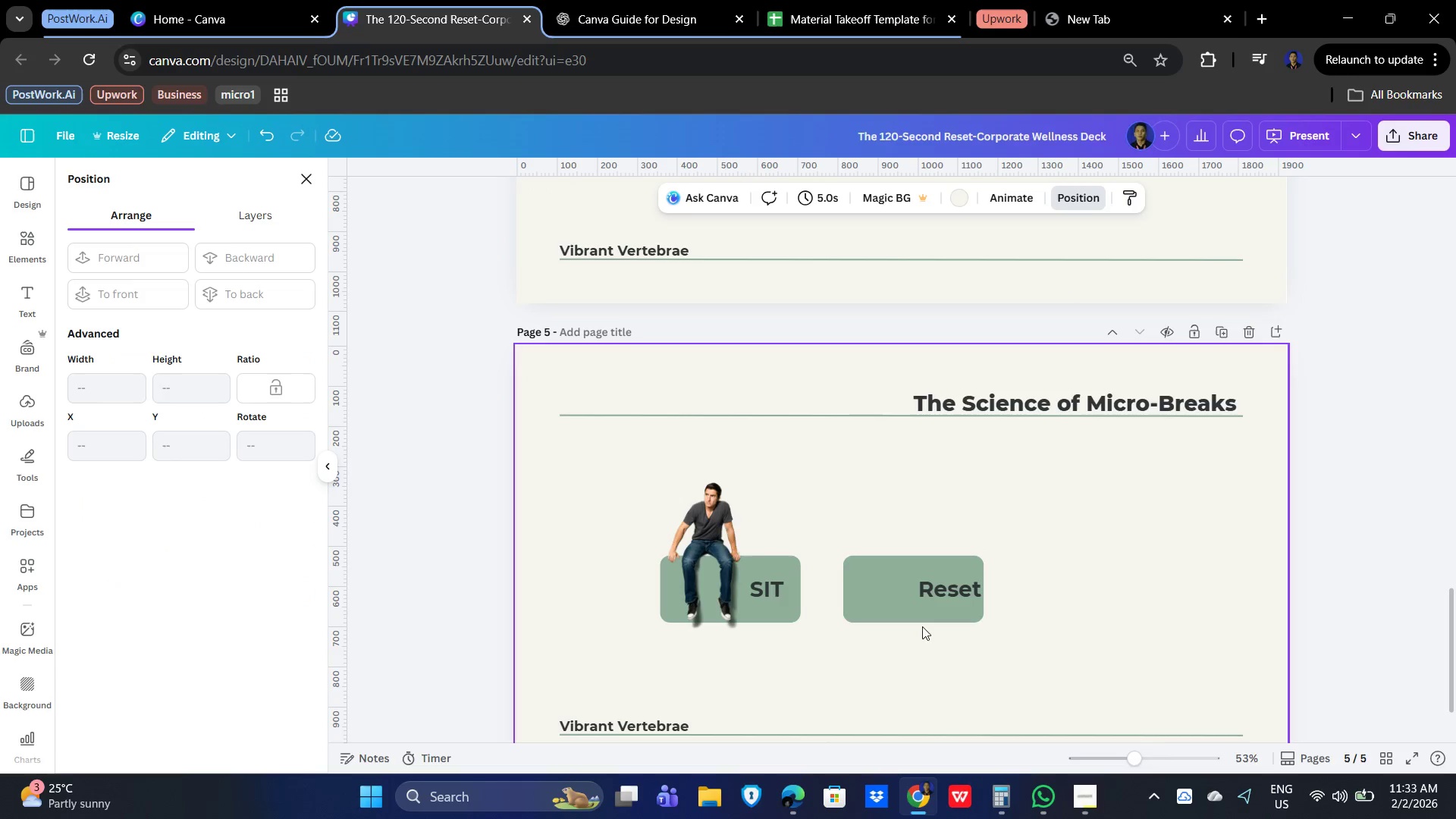 
left_click([926, 586])
 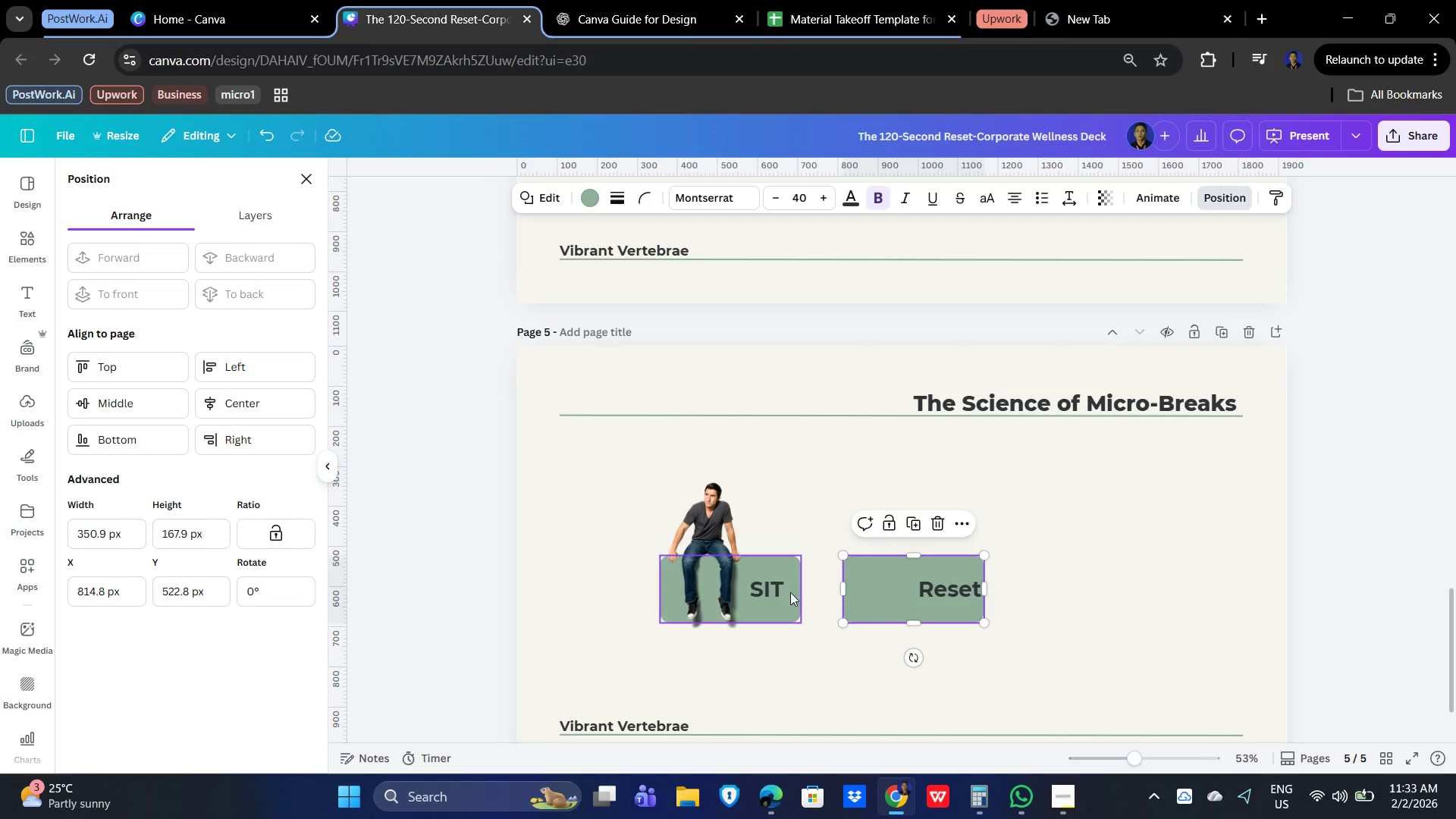 
left_click([783, 593])
 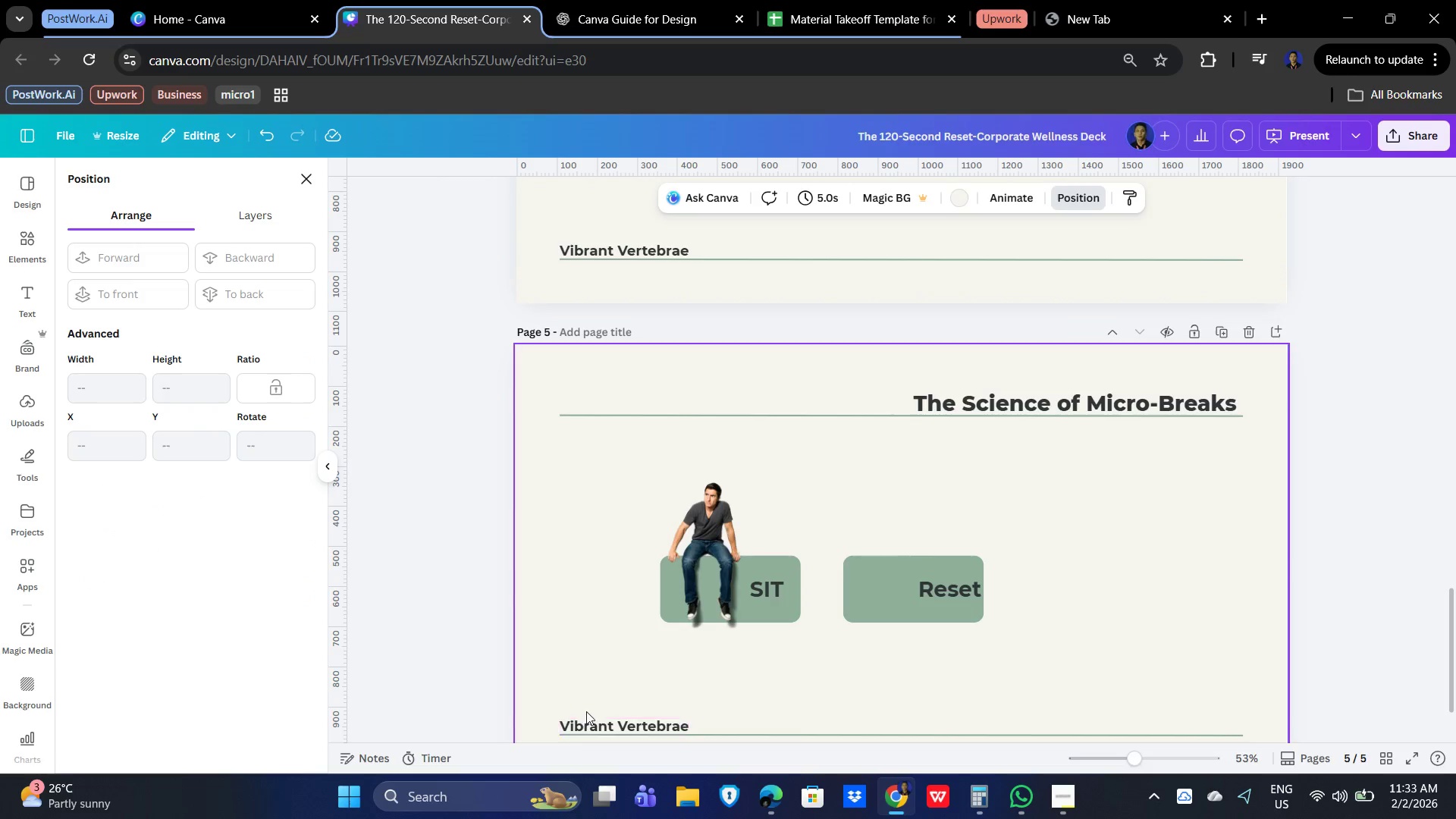 
wait(5.91)
 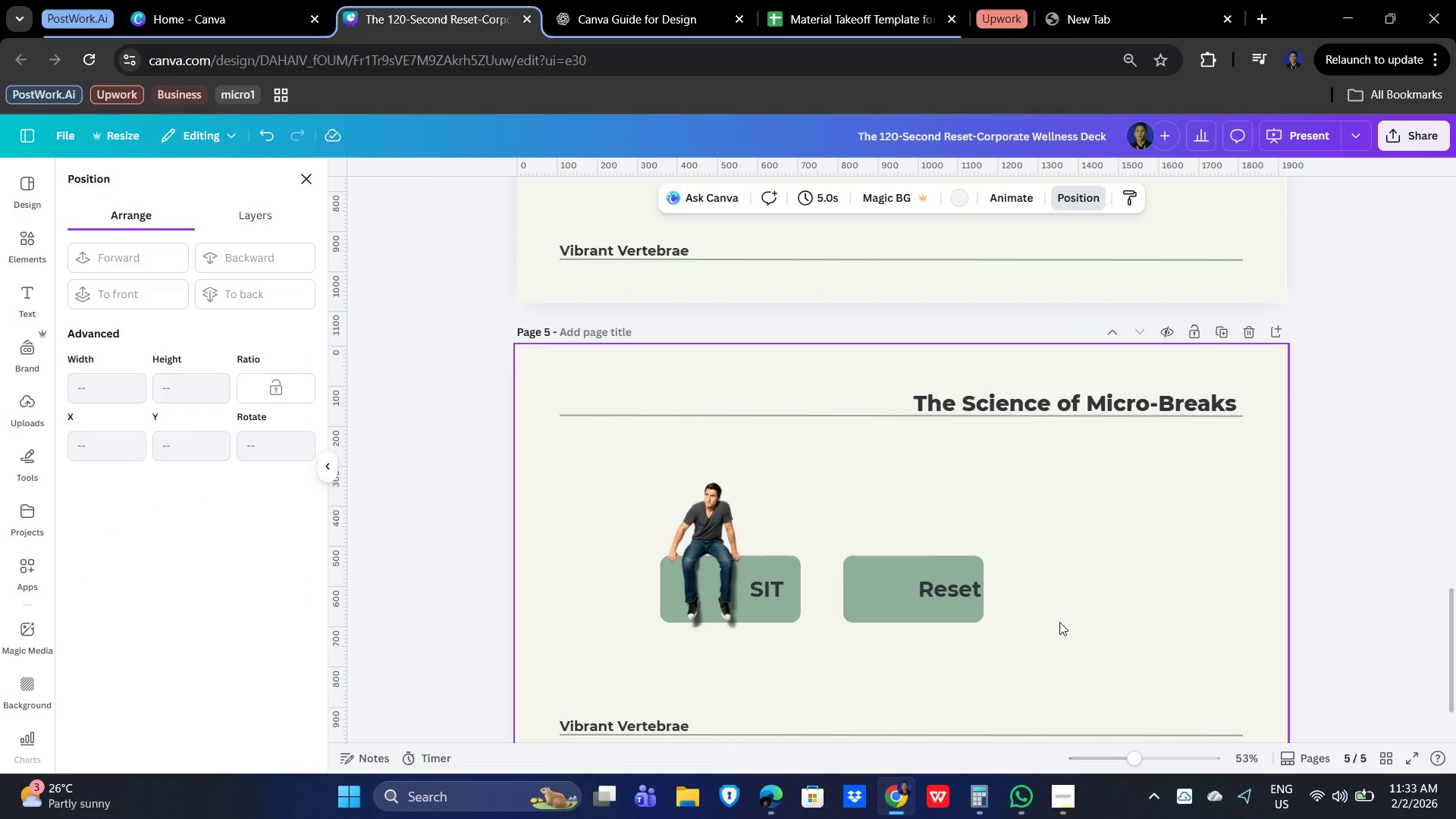 
left_click([716, 570])
 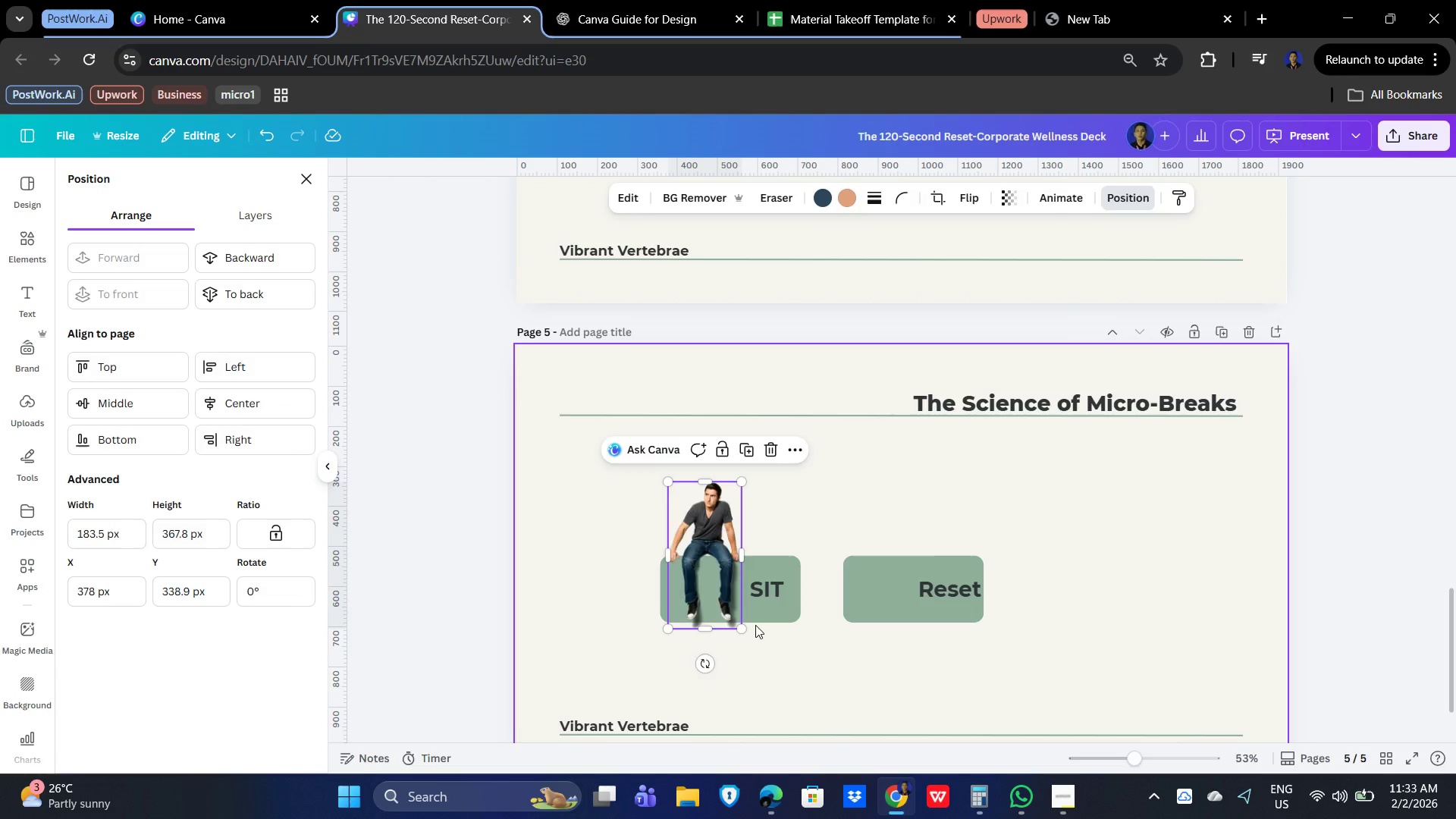 
key(Delete)
 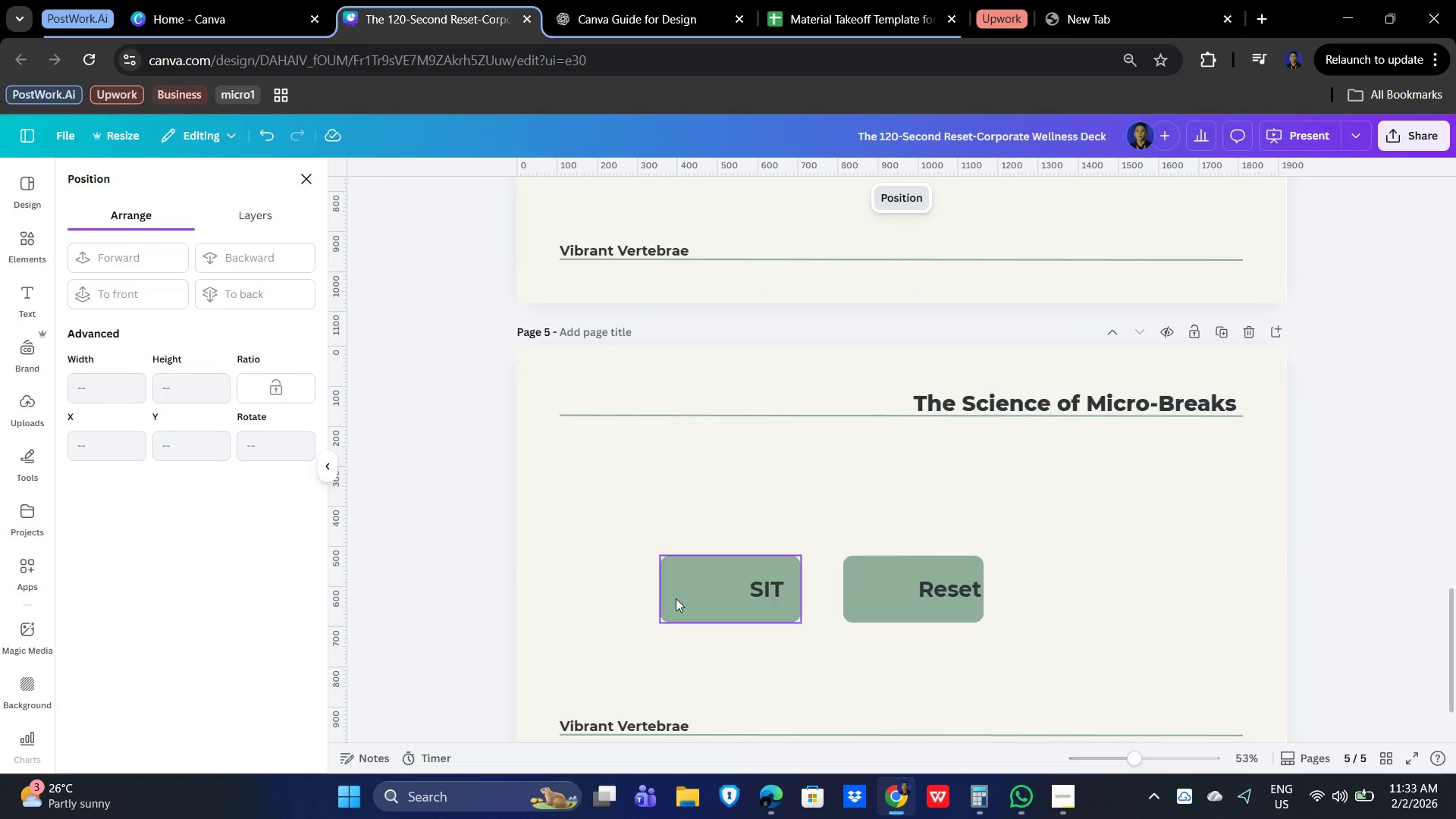 
left_click_drag(start_coordinate=[683, 604], to_coordinate=[686, 595])
 